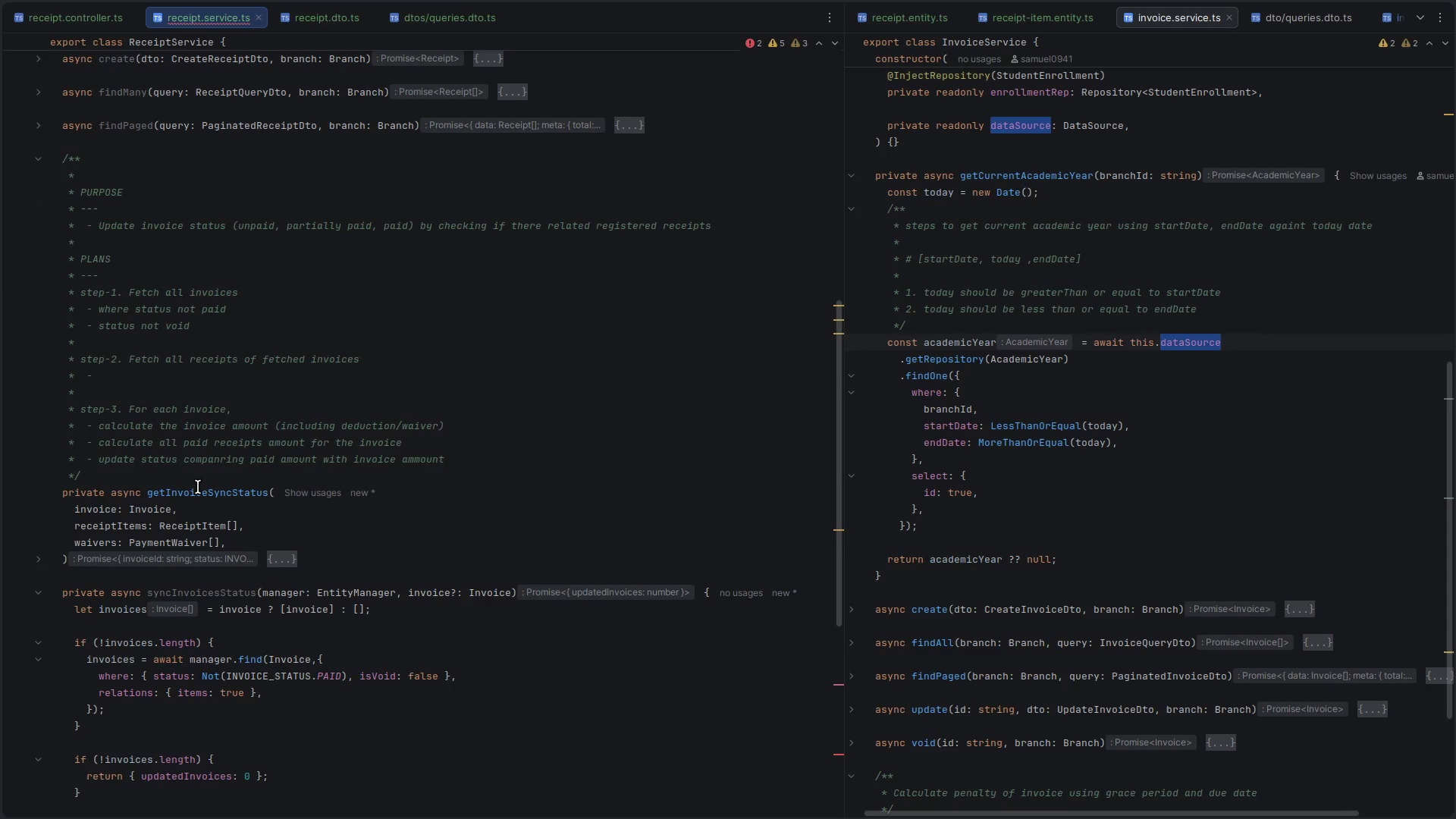 
scroll: coordinate [198, 487], scroll_direction: down, amount: 6.0
 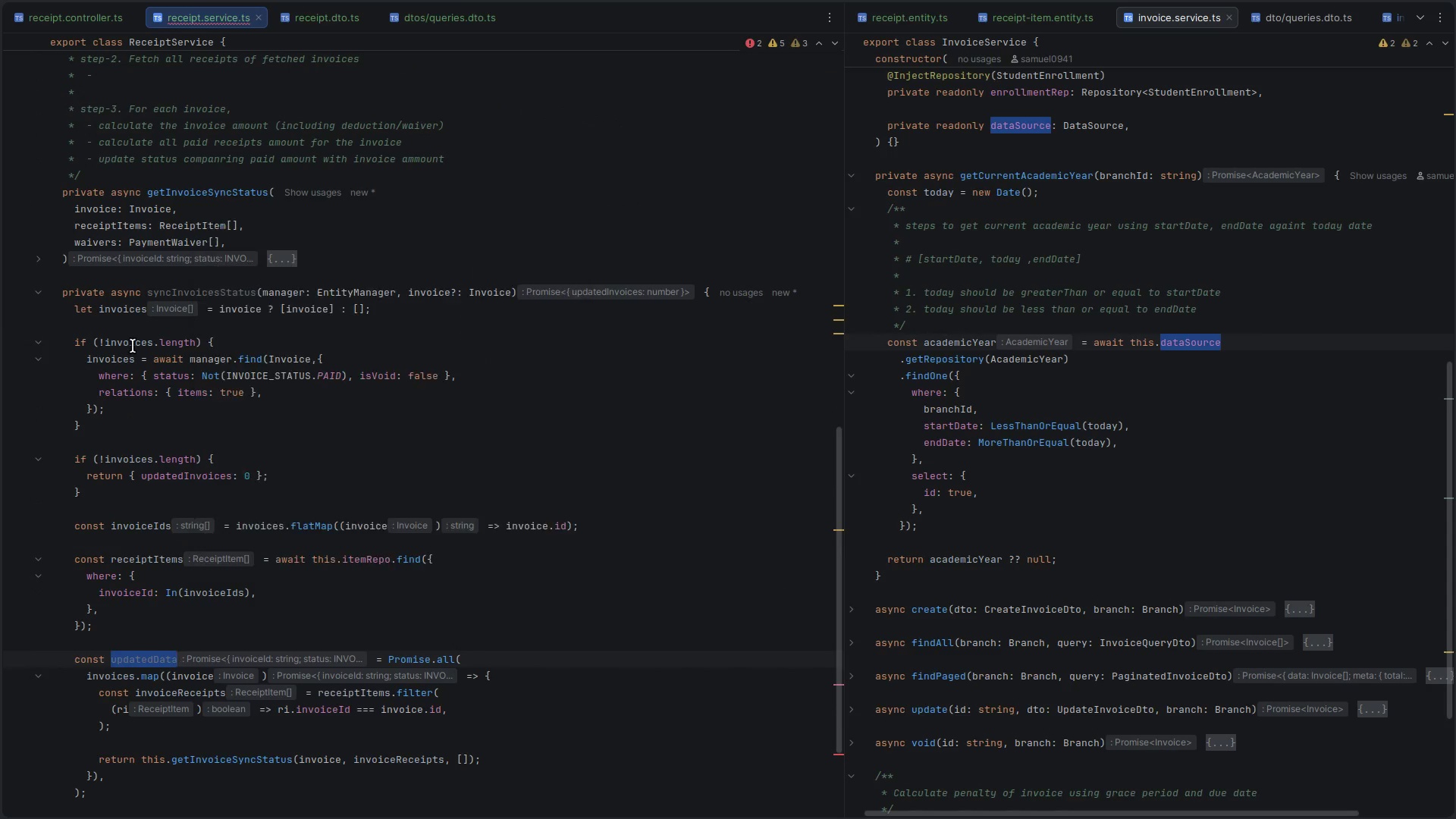 
scroll: coordinate [133, 346], scroll_direction: up, amount: 14.0
 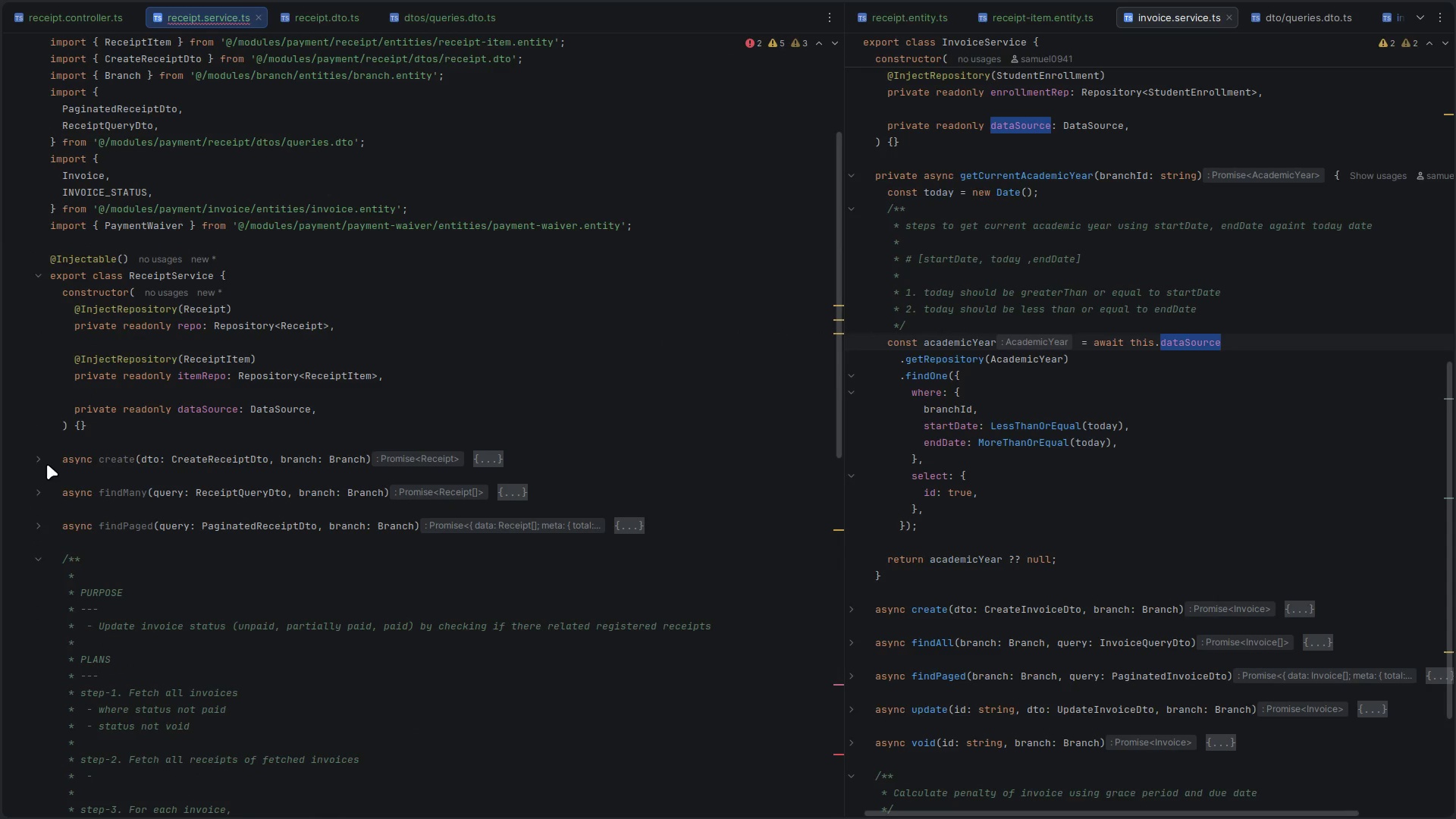 
left_click([38, 458])
 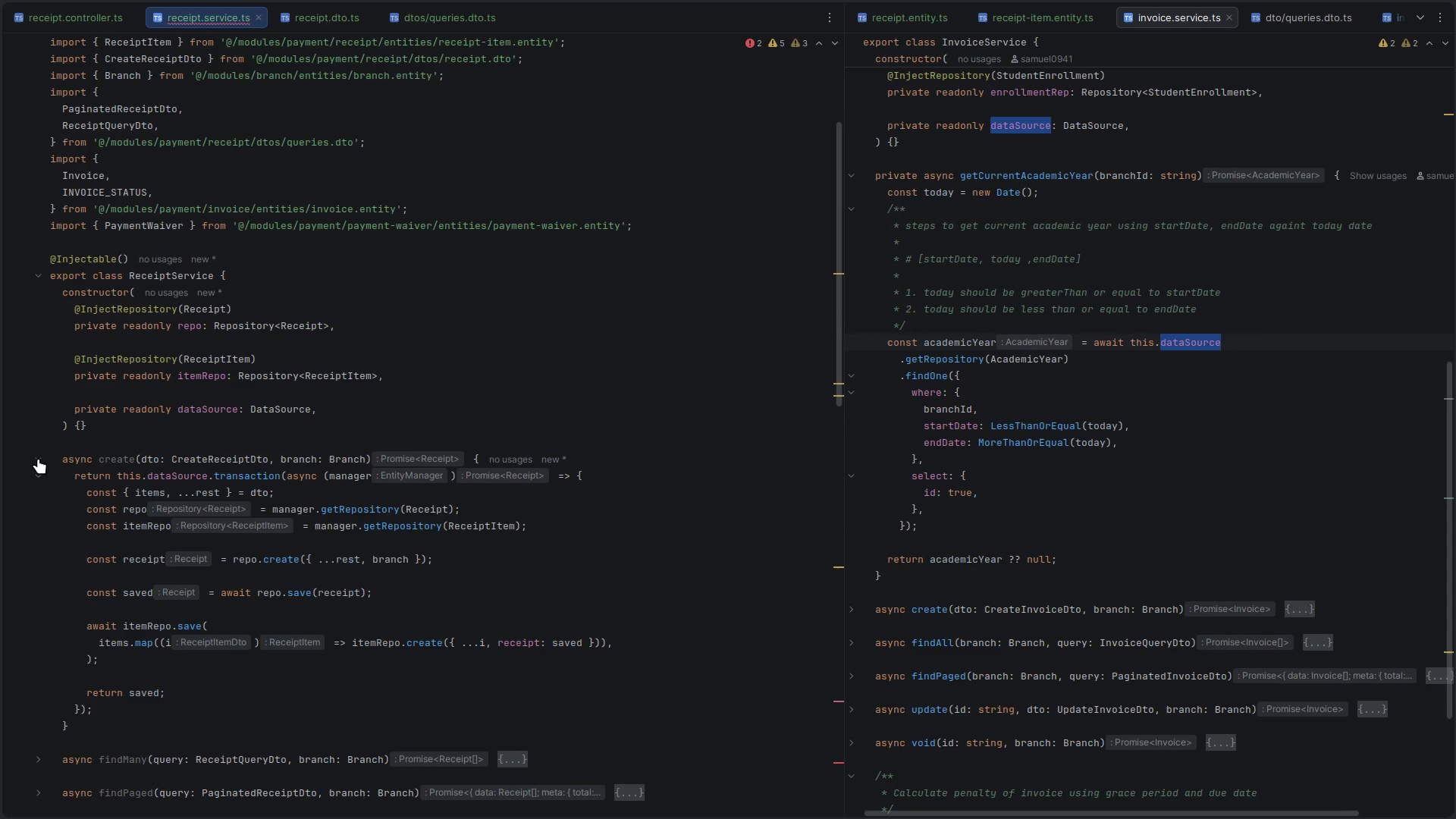 
scroll: coordinate [262, 564], scroll_direction: down, amount: 3.0
 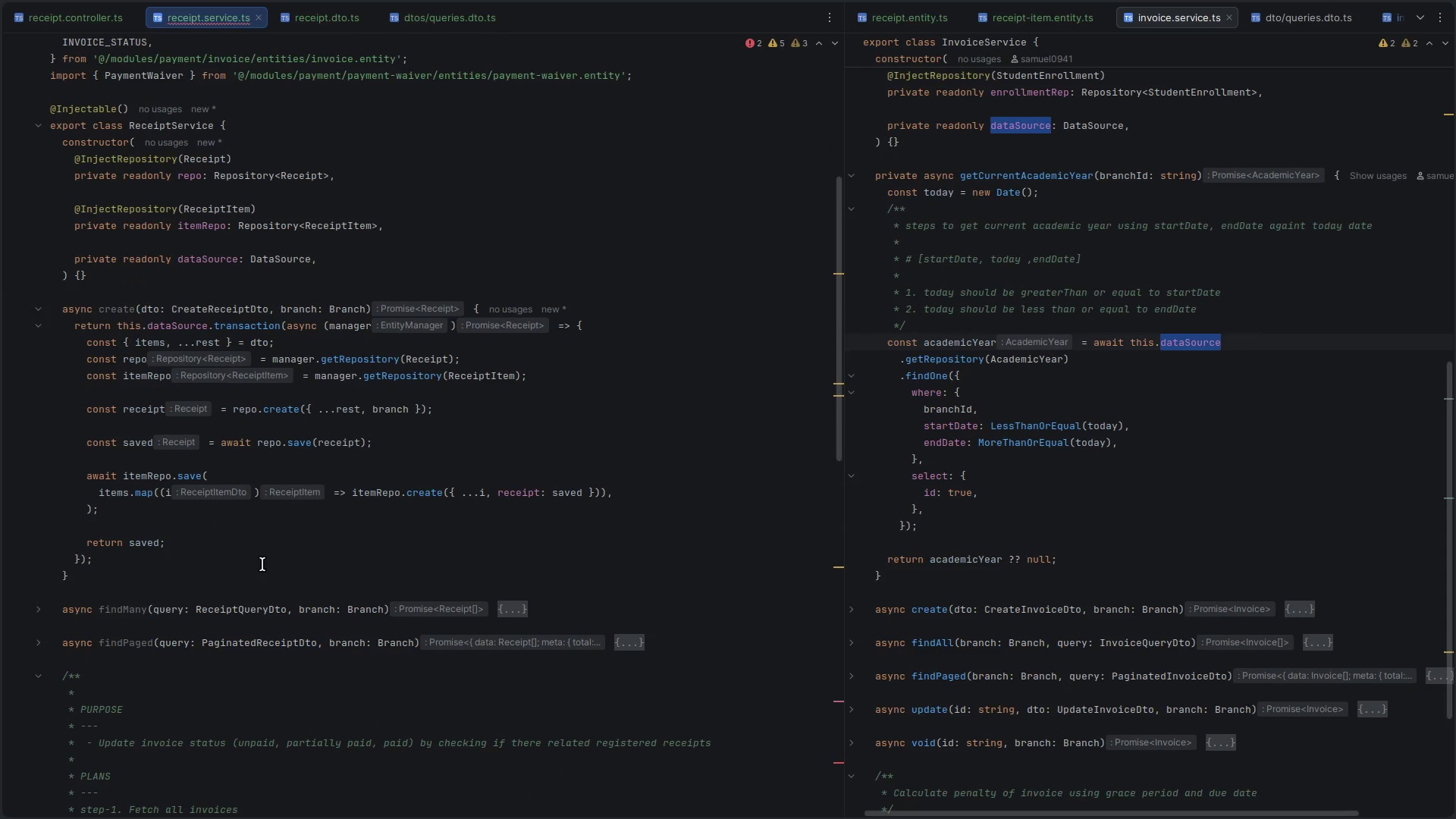 
key(Mute)
 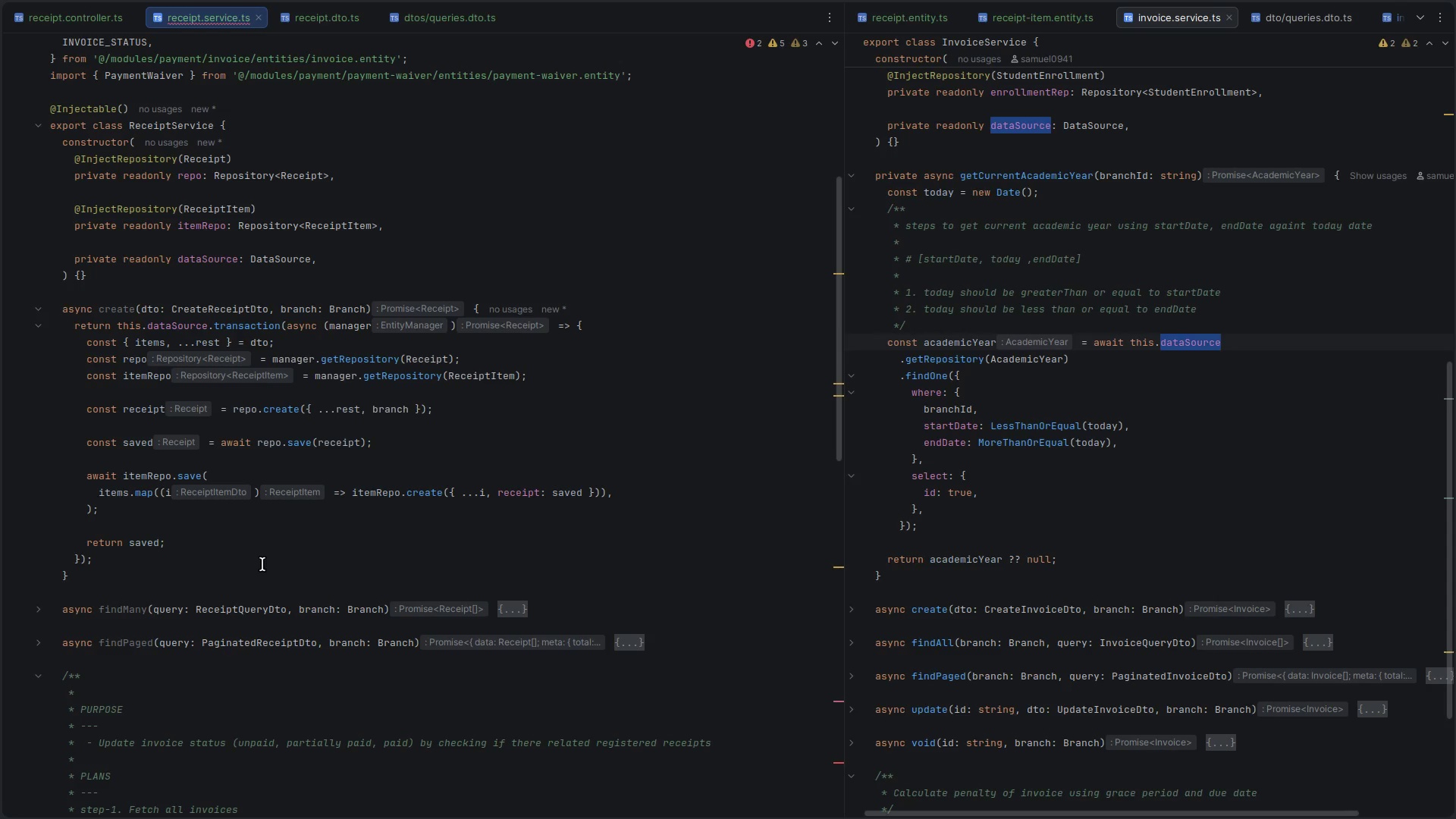 
wait(7.3)
 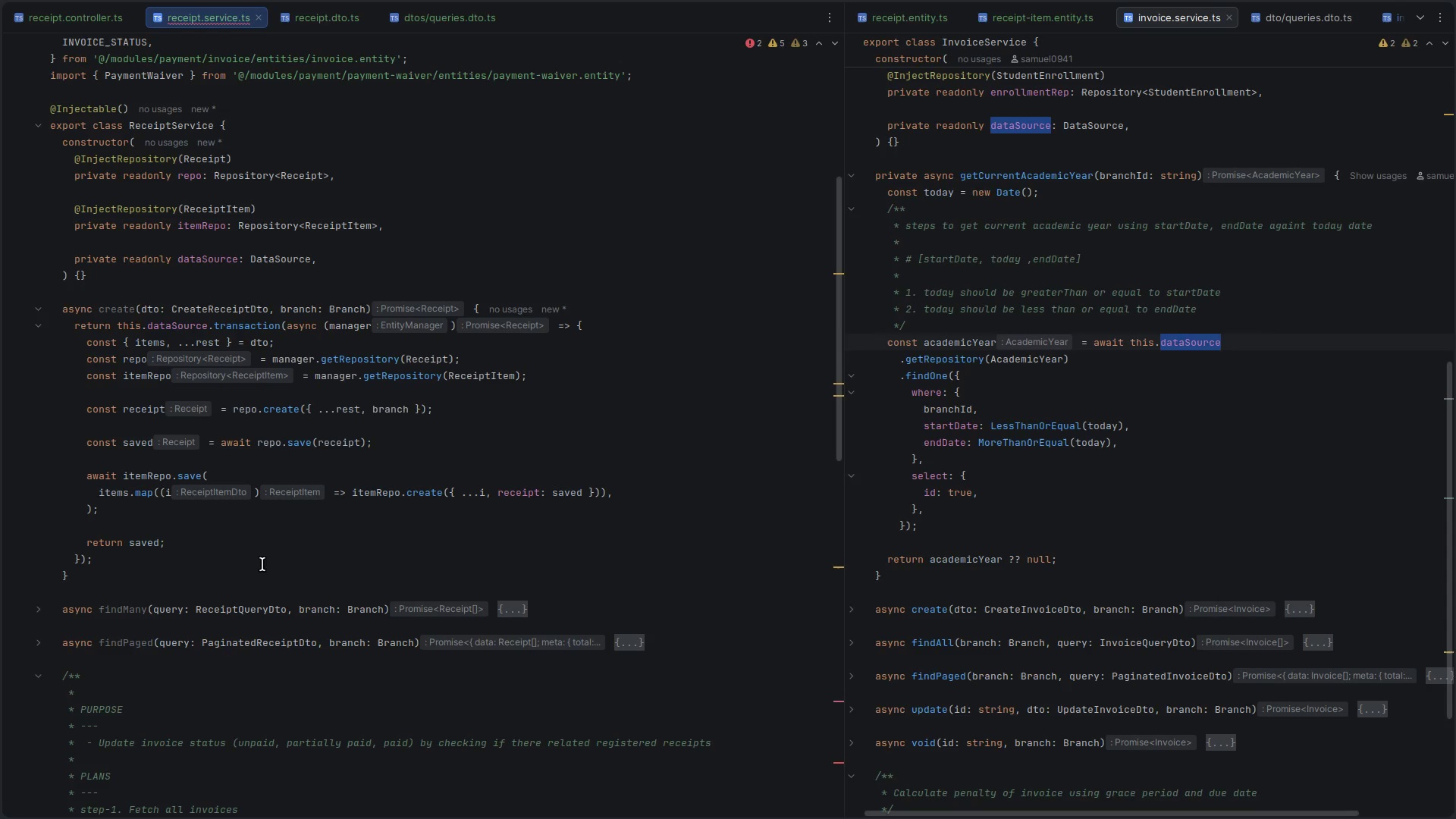 
key(Mute)
 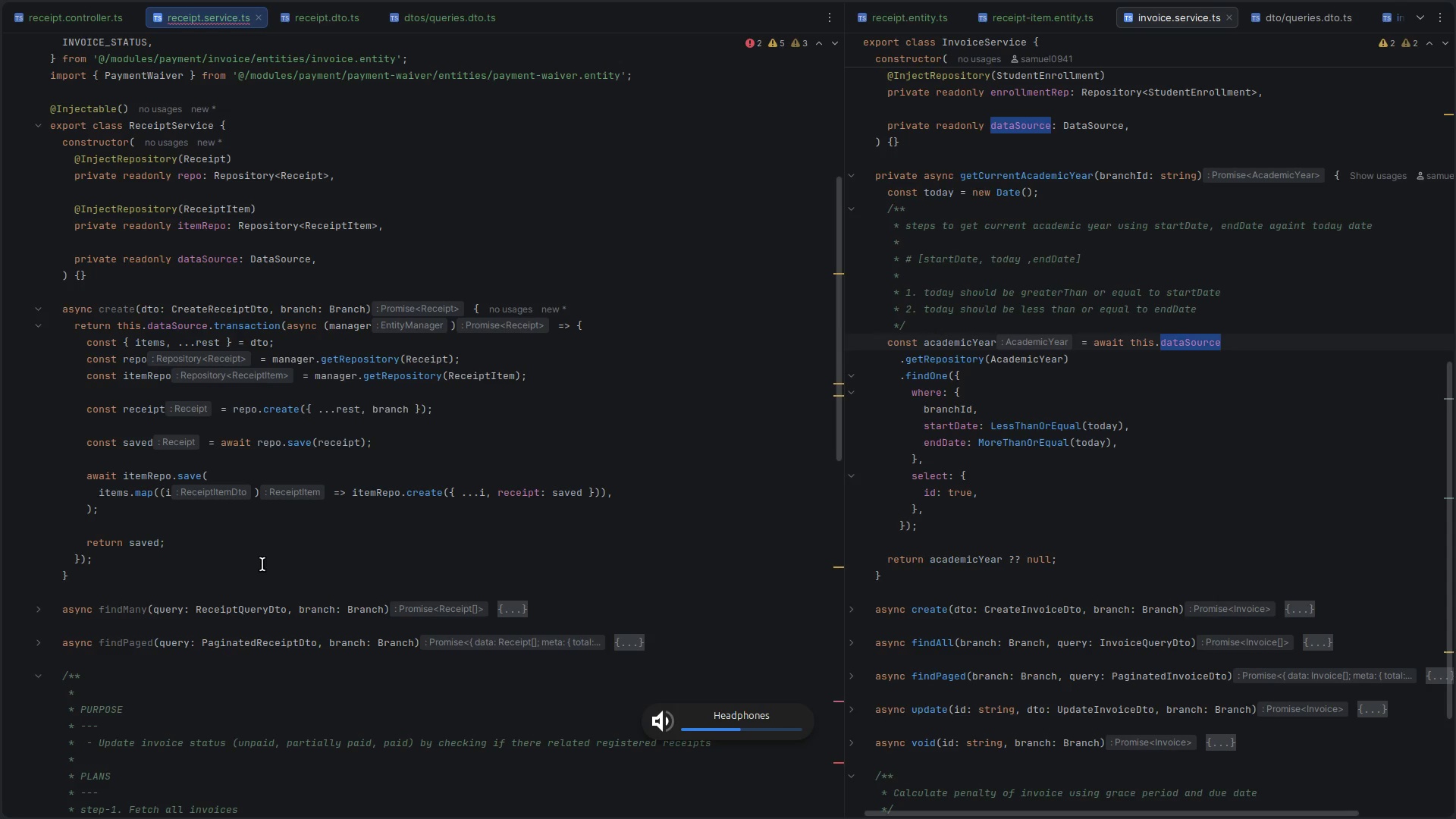 
scroll: coordinate [262, 564], scroll_direction: down, amount: 28.0
 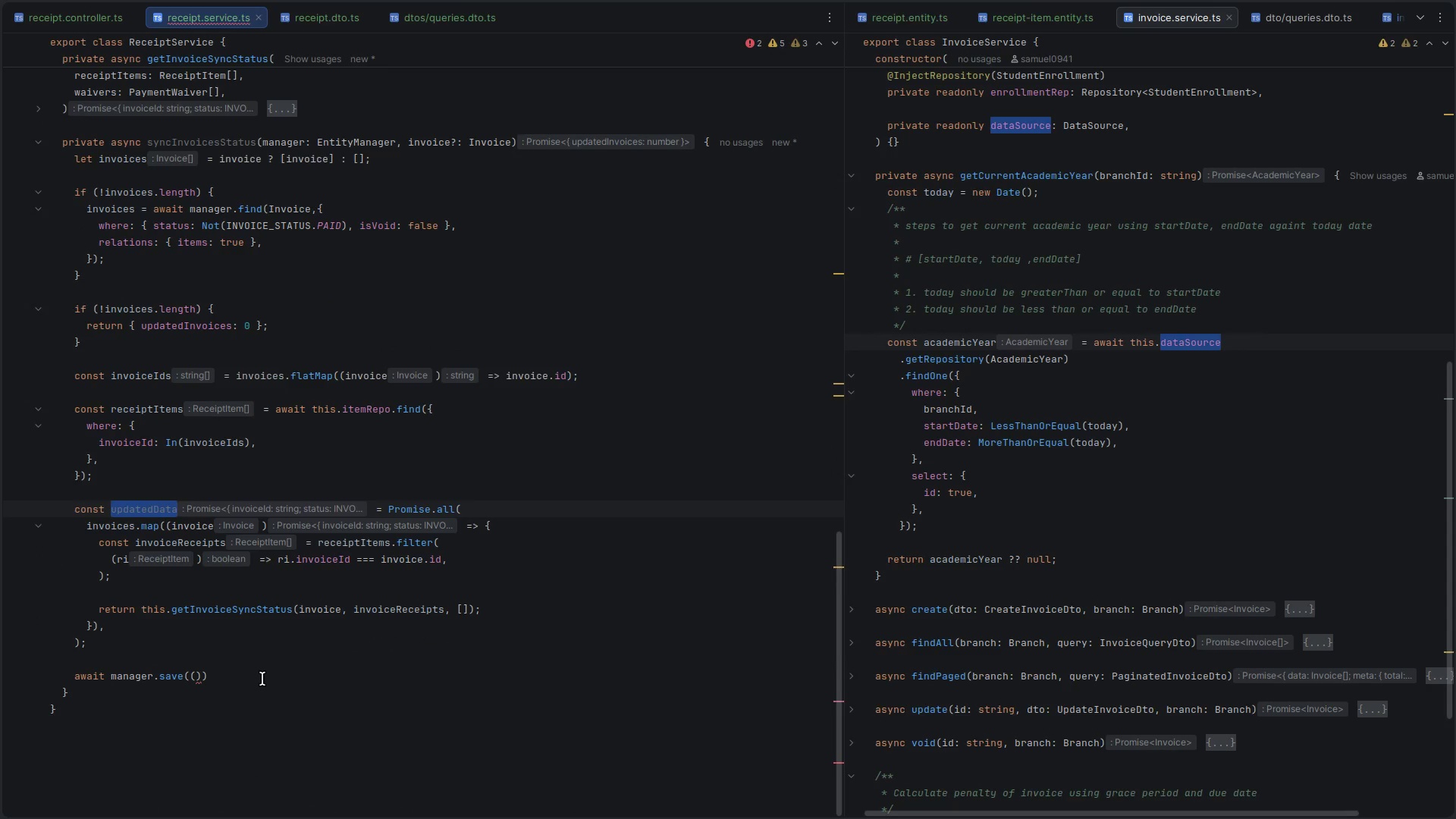 
left_click([262, 679])
 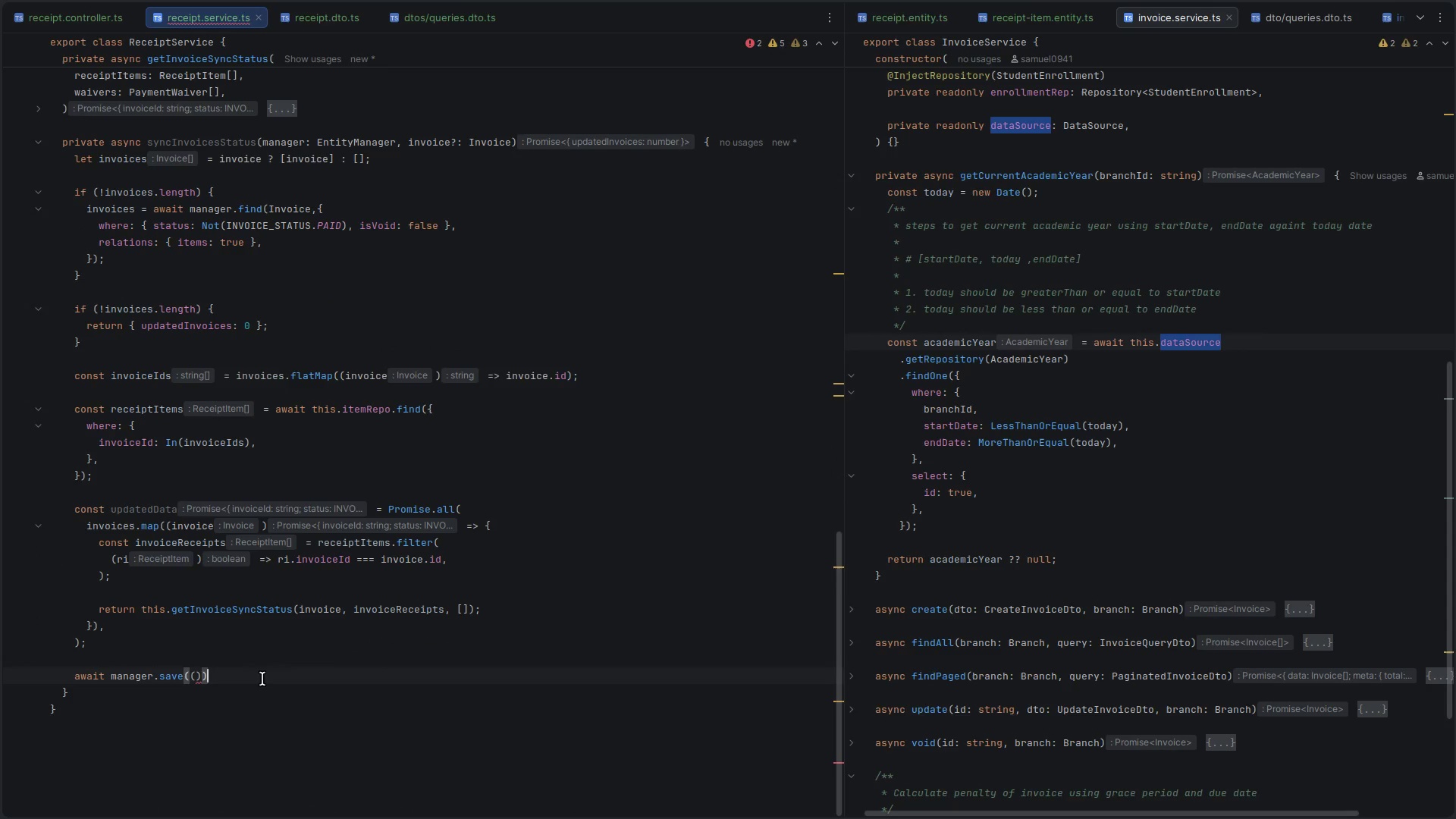 
key(ArrowLeft)
 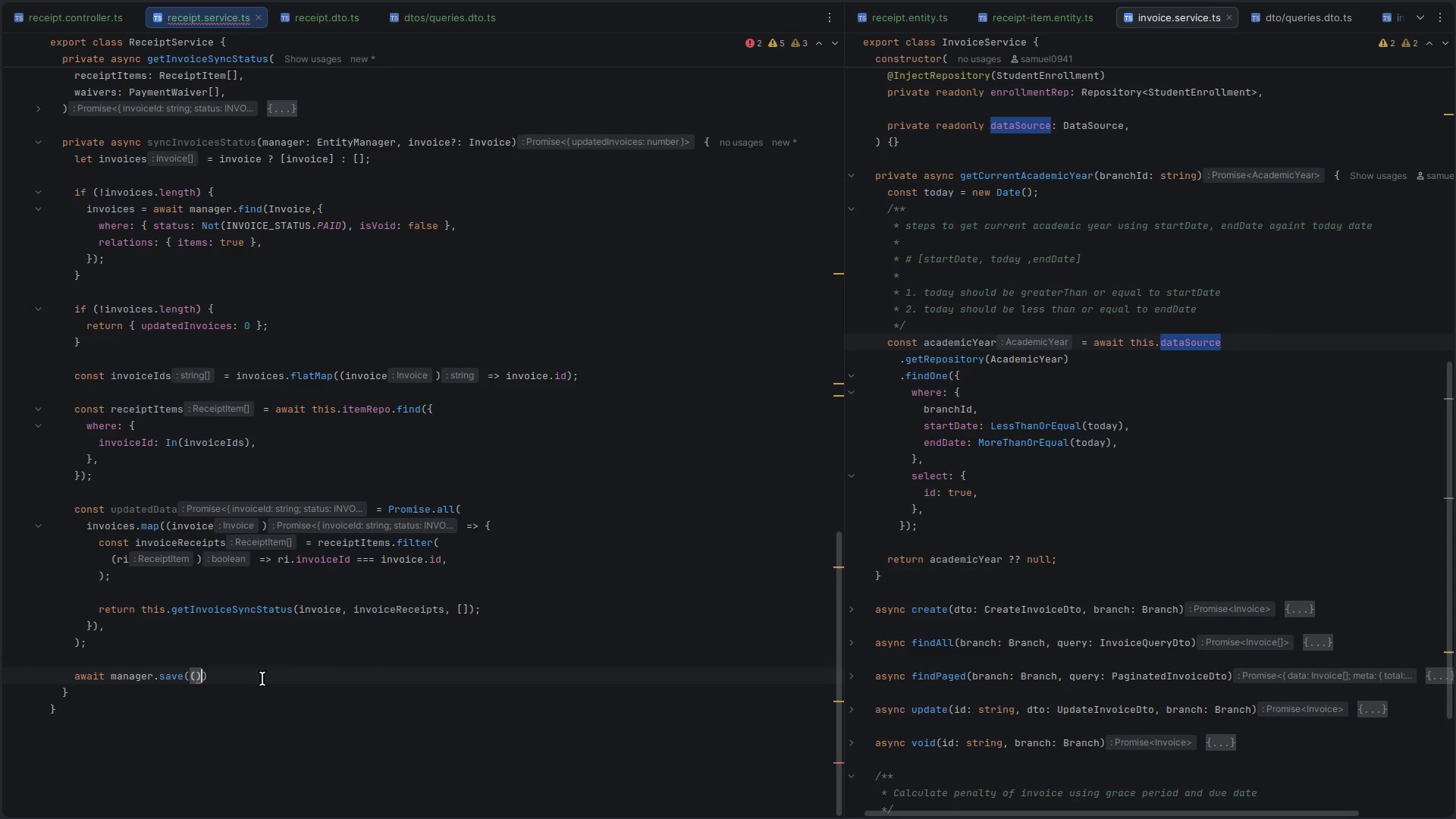 
key(ArrowLeft)
 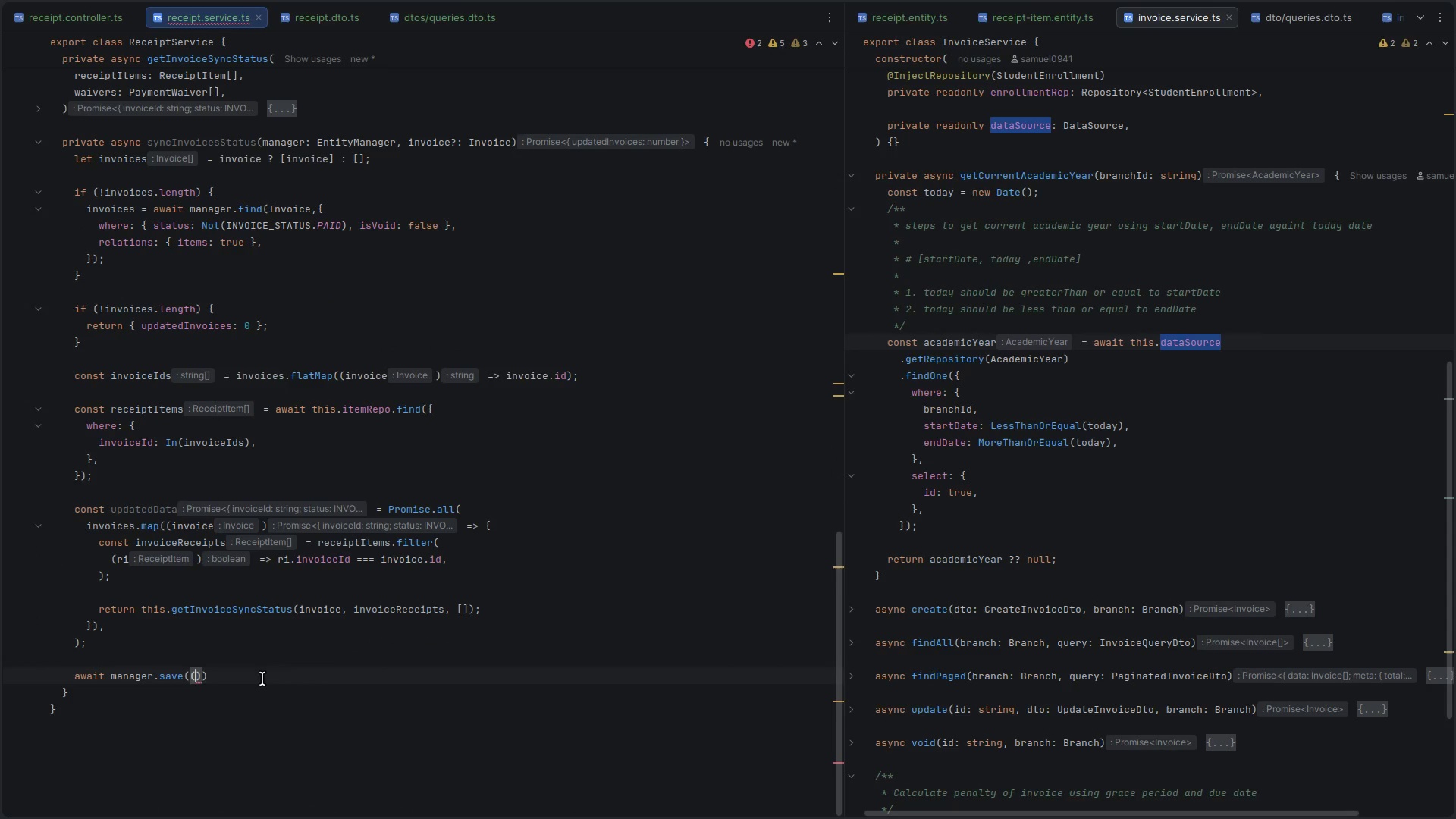 
key(Control+V)
 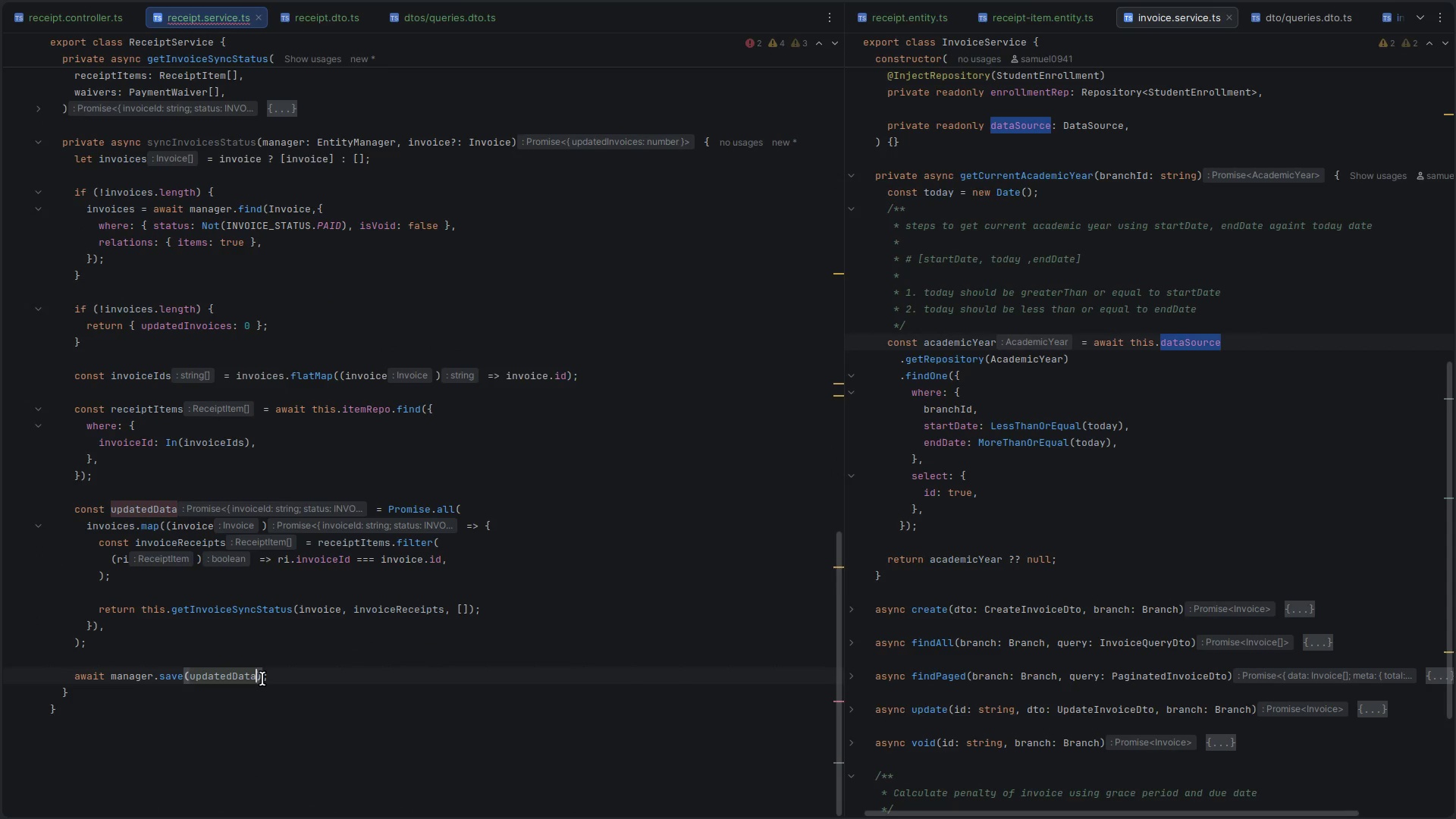 
key(ArrowRight)
 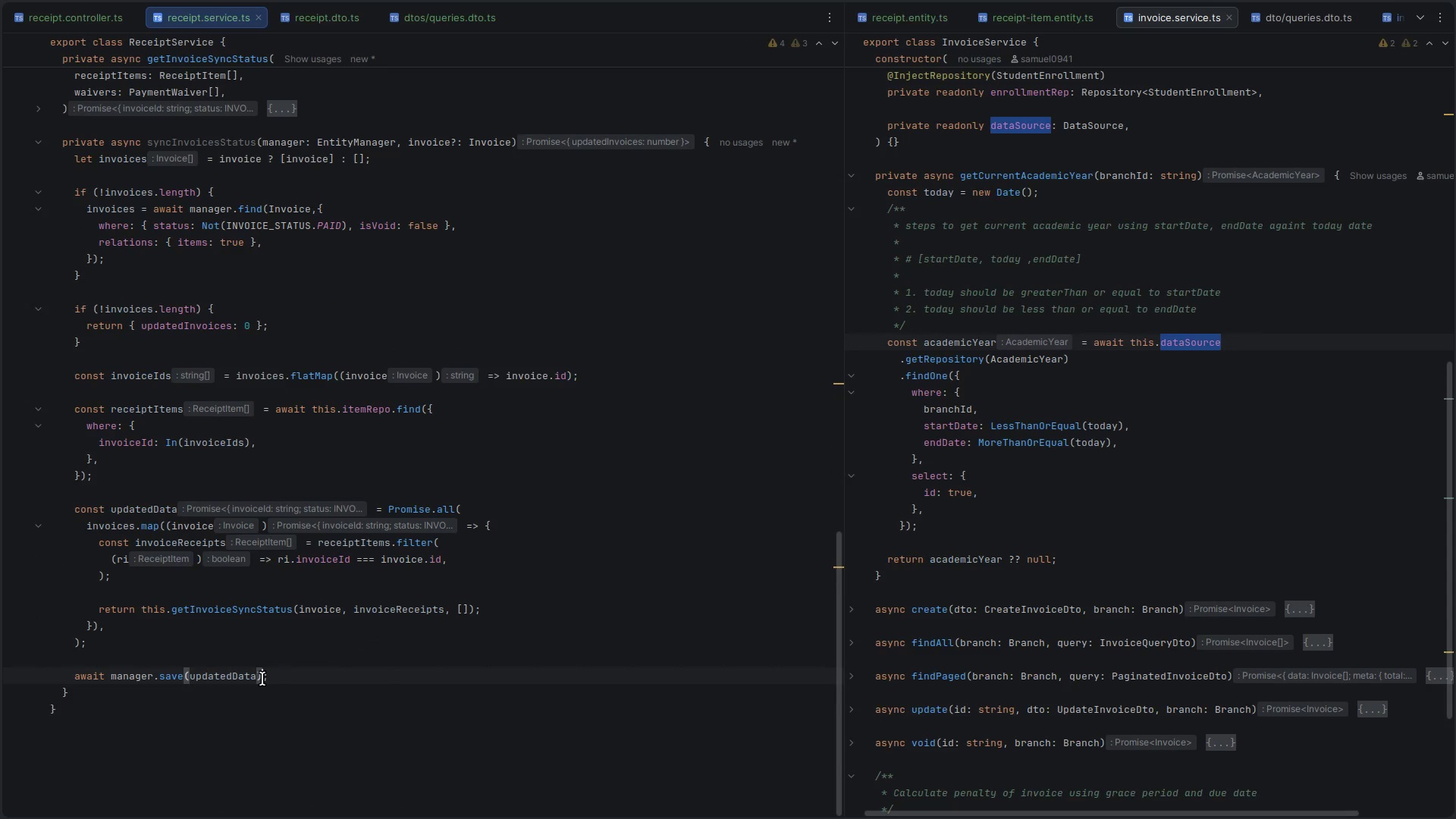 
key(Period)
 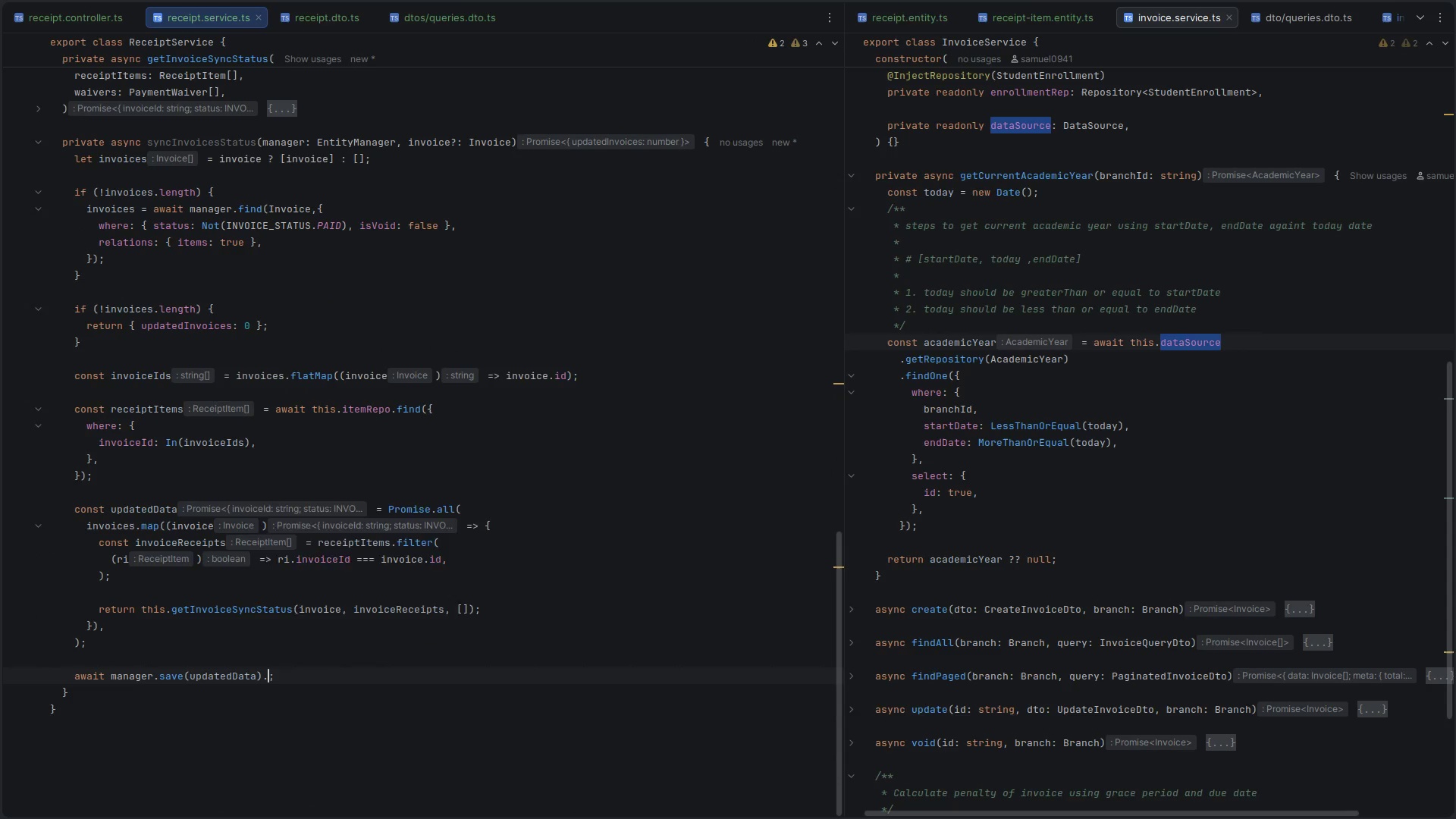 
key(M)
 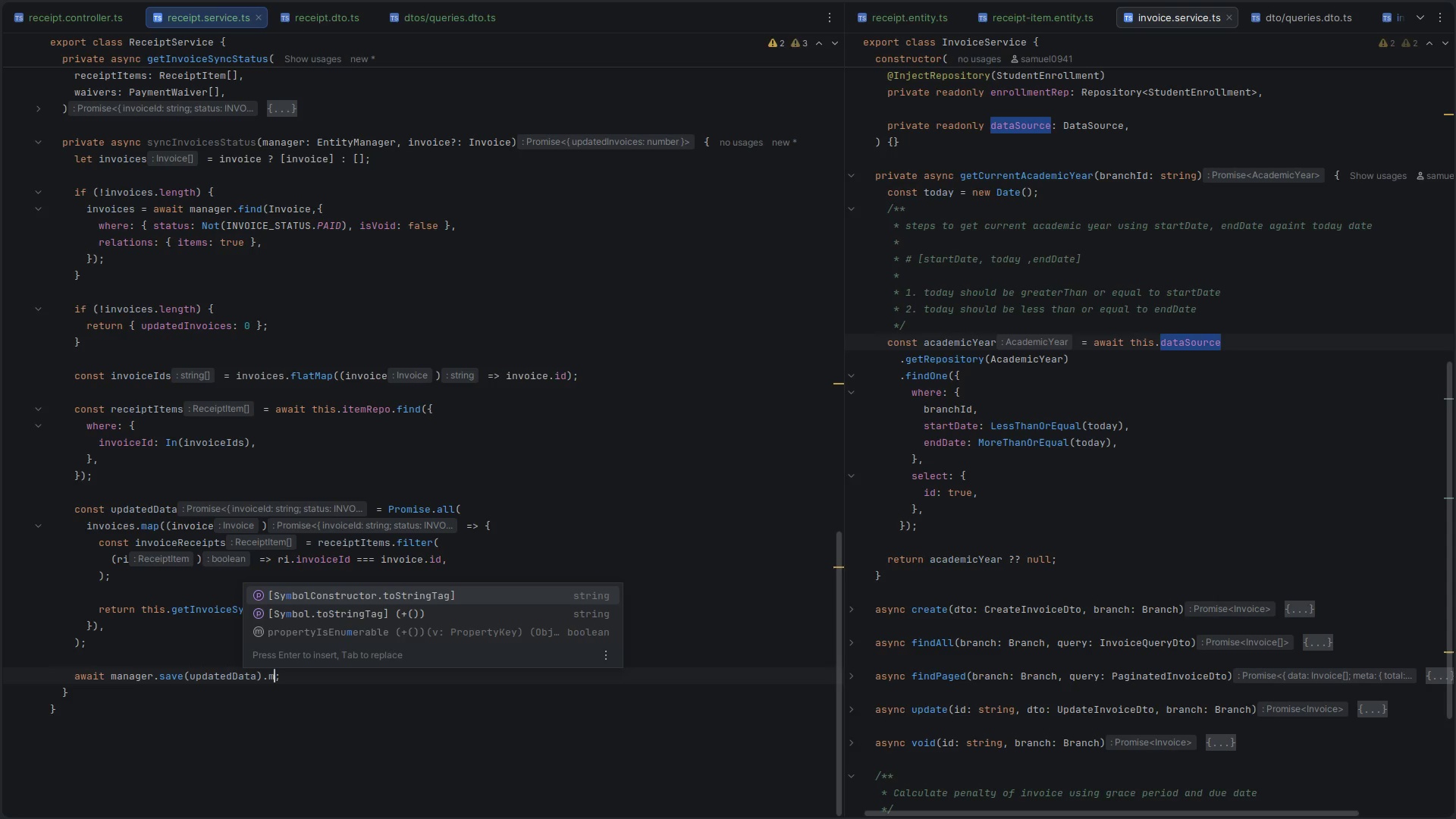 
key(Backspace)
 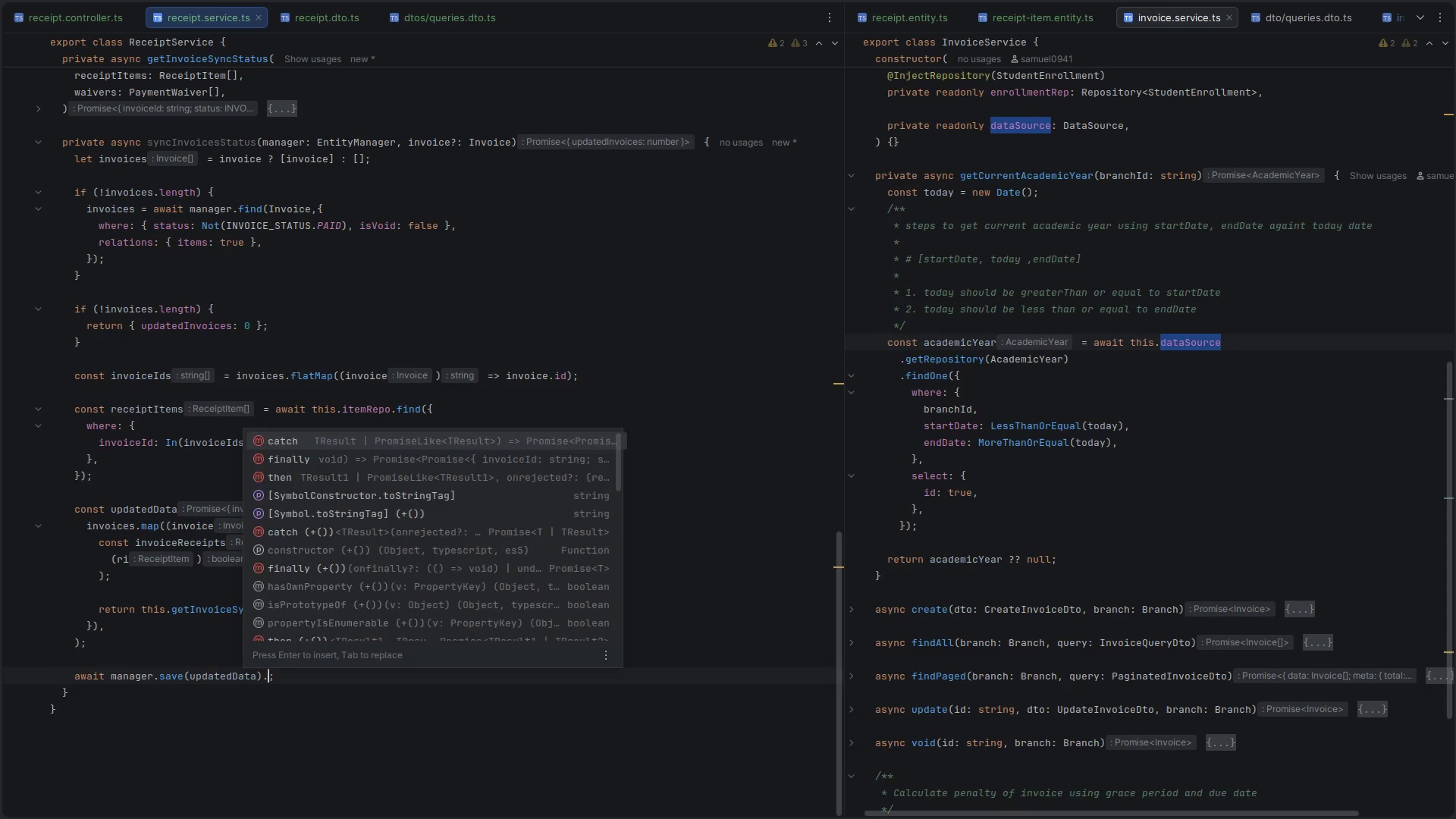 
key(Backspace)
 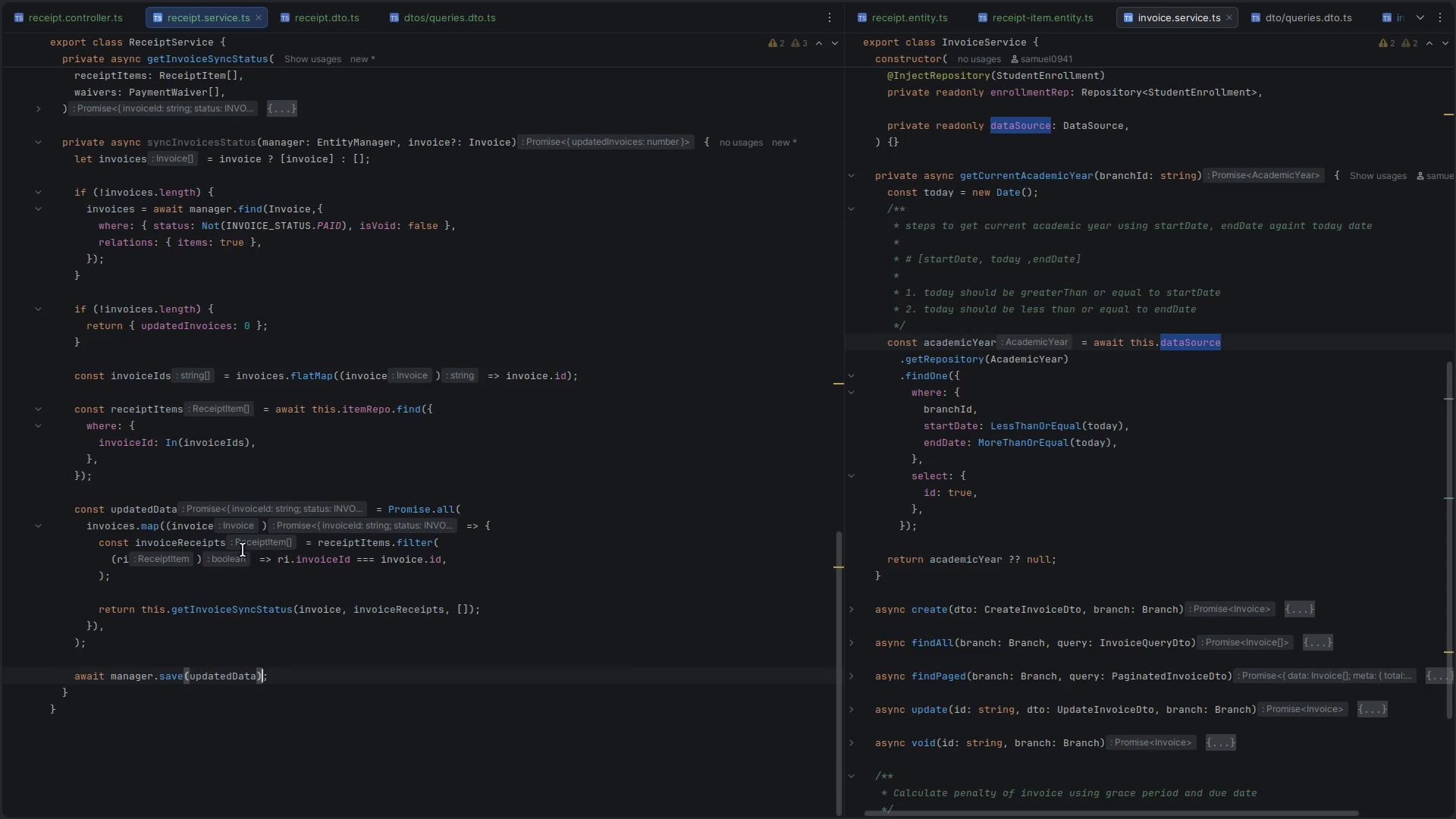 
mouse_move([159, 506])
 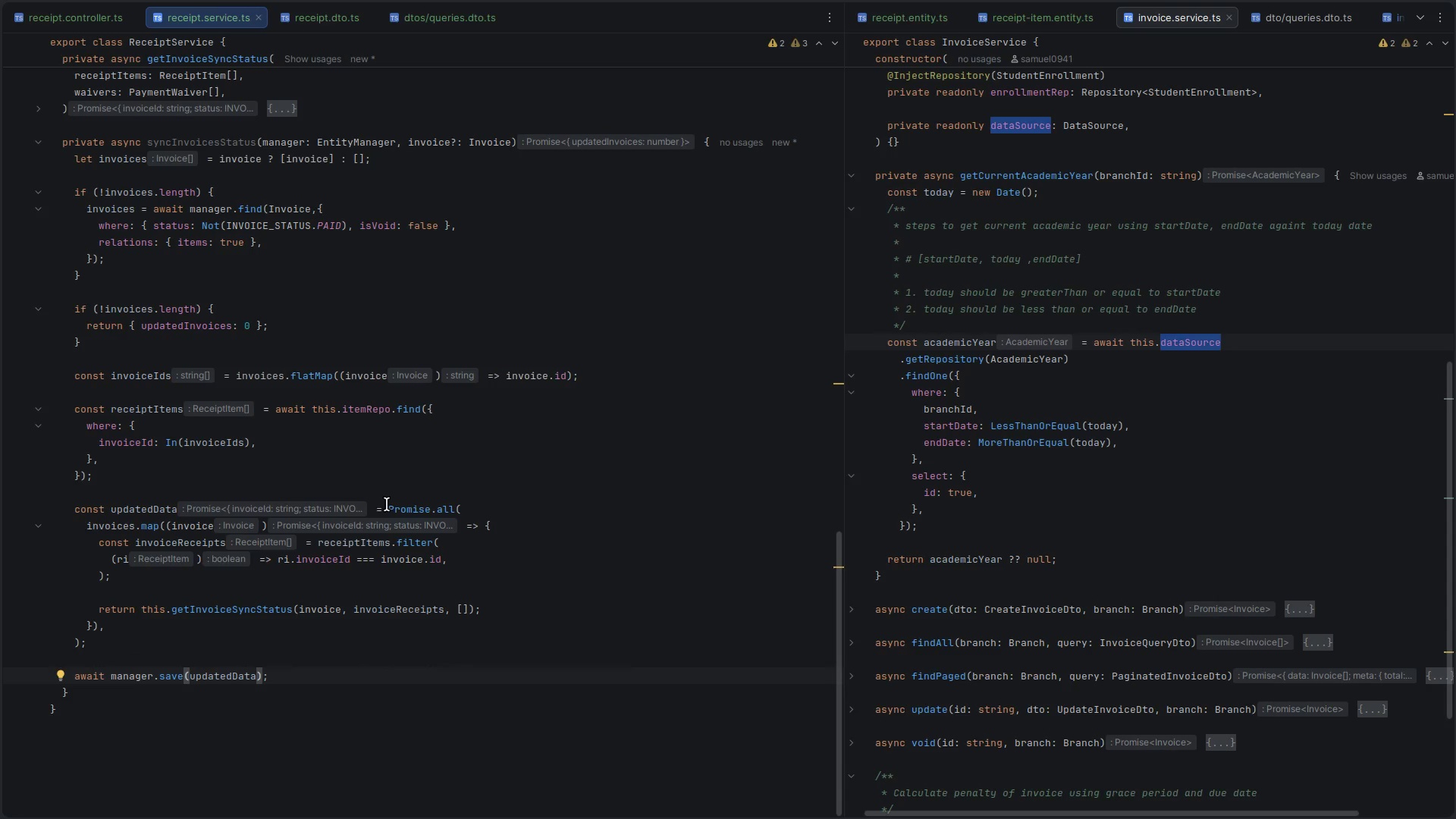 
left_click([387, 507])
 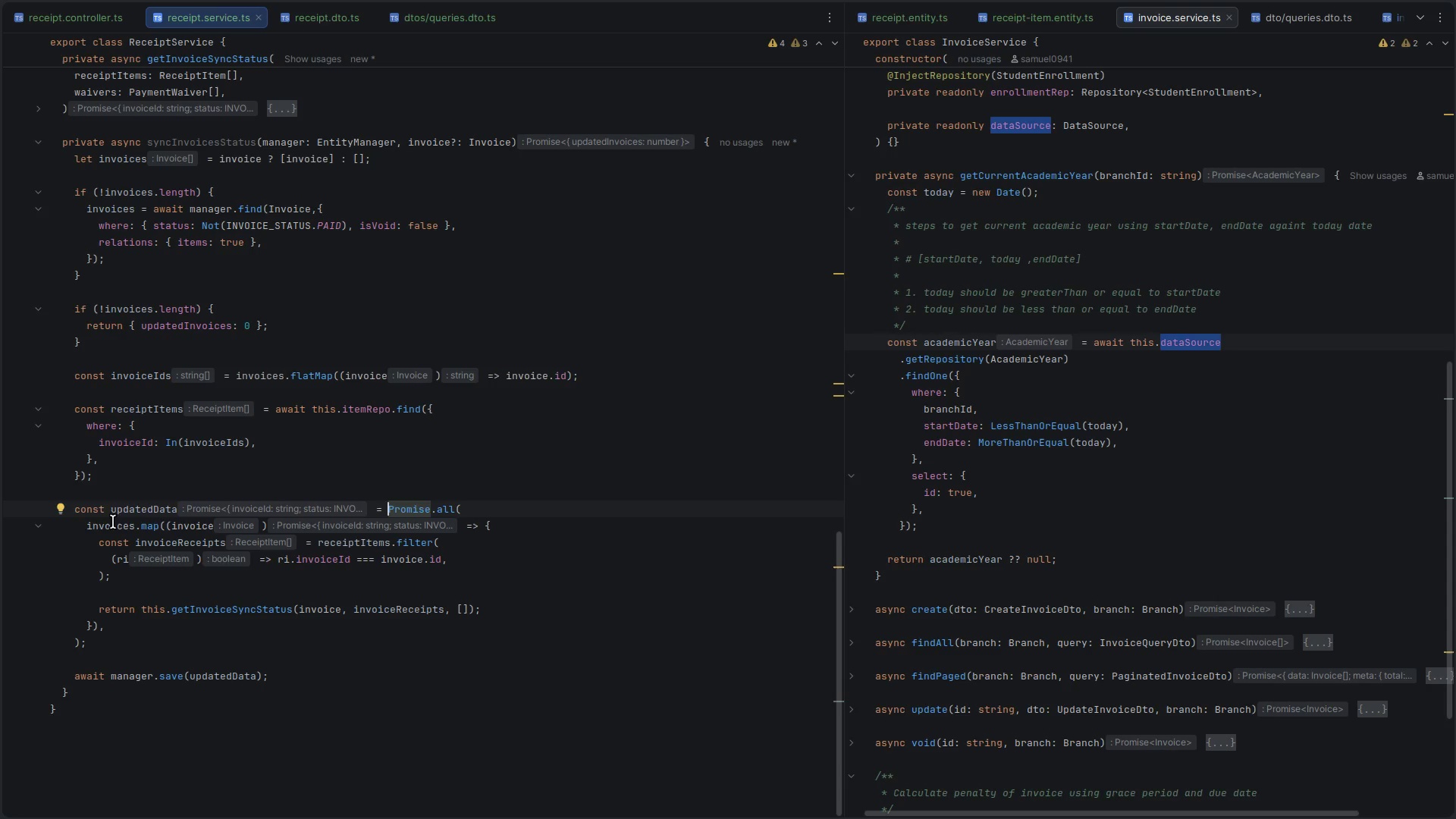 
type(await )
 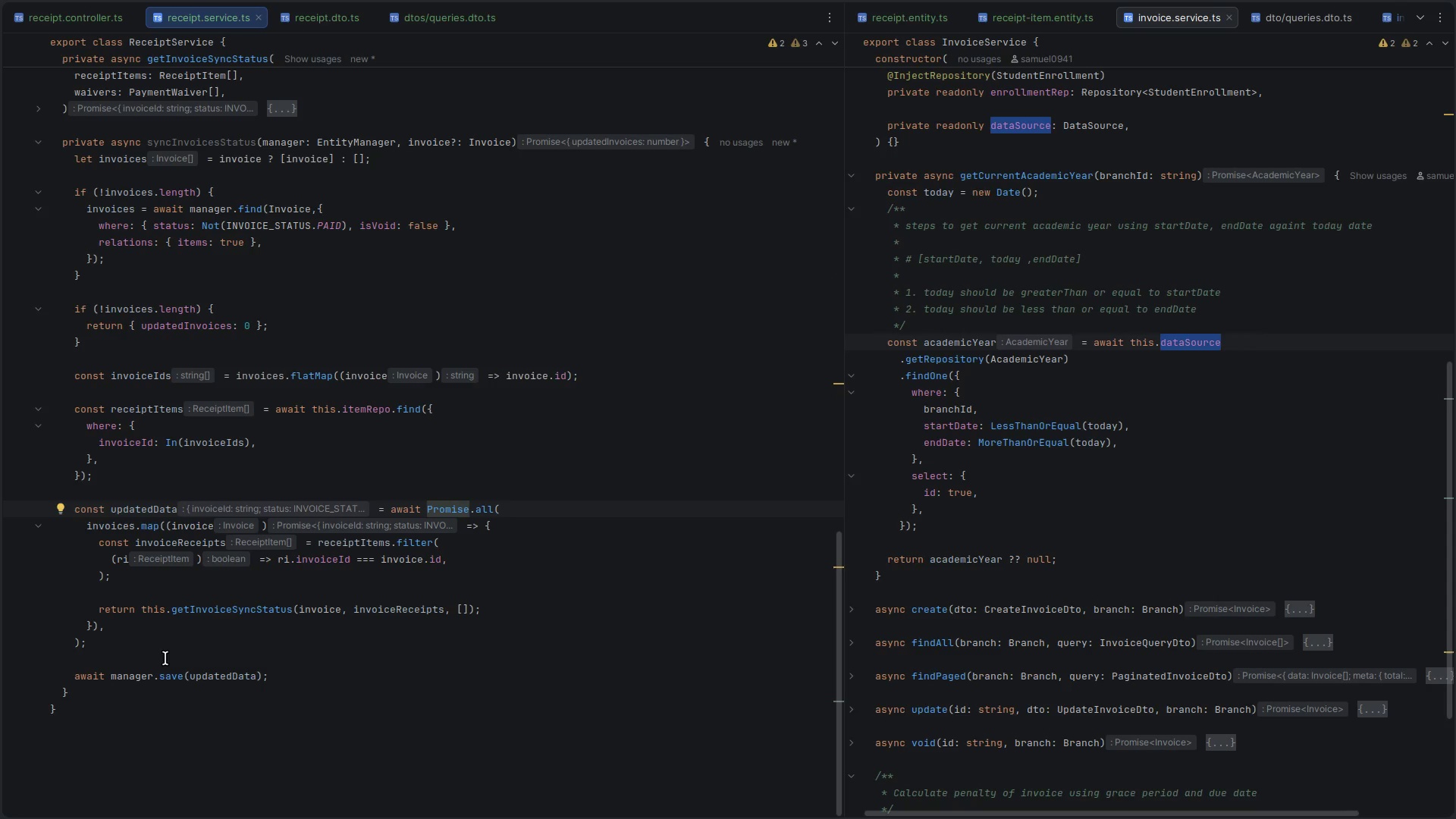 
double_click([224, 671])
 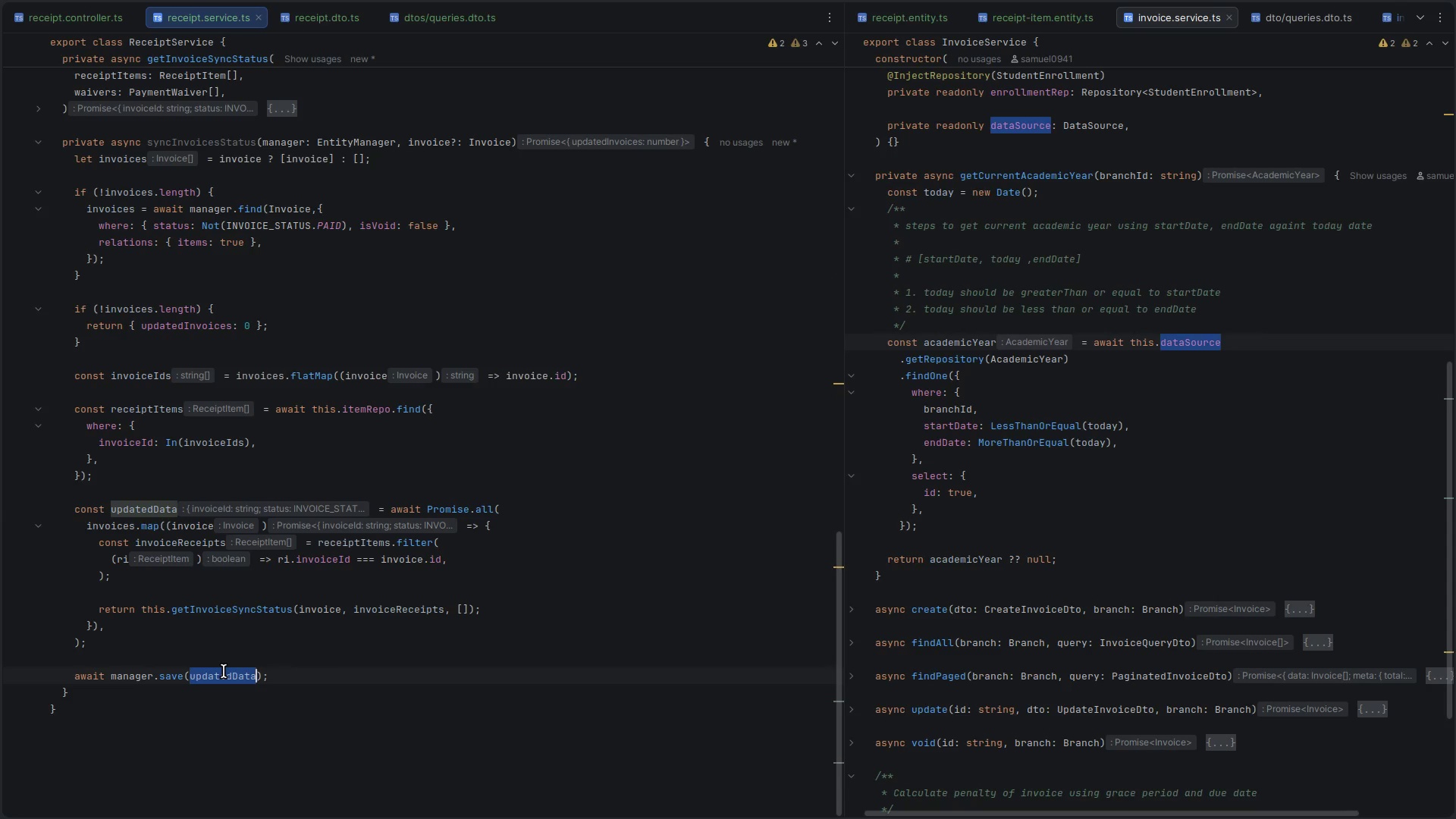 
key(ArrowRight)
 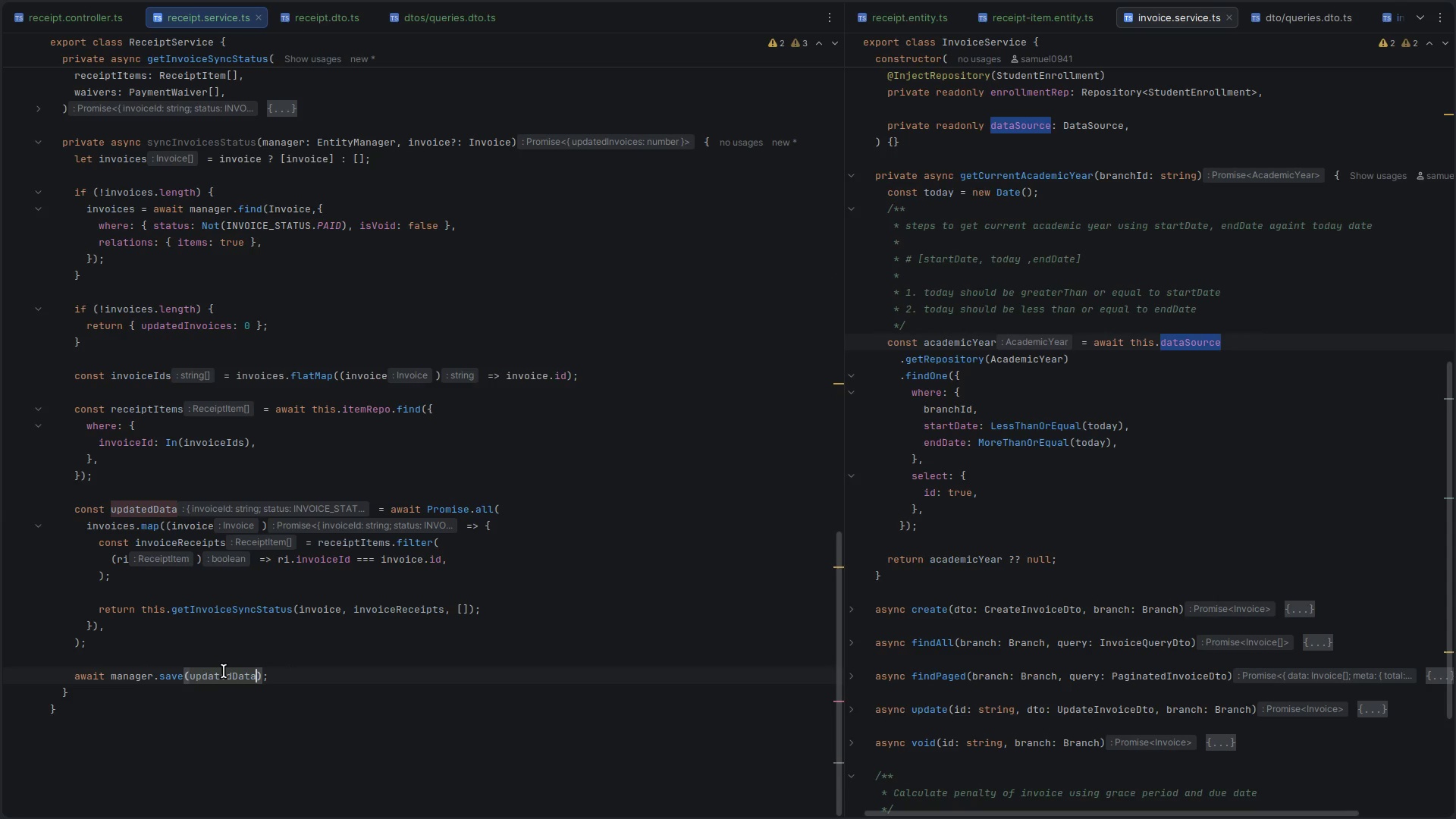 
key(Period)
 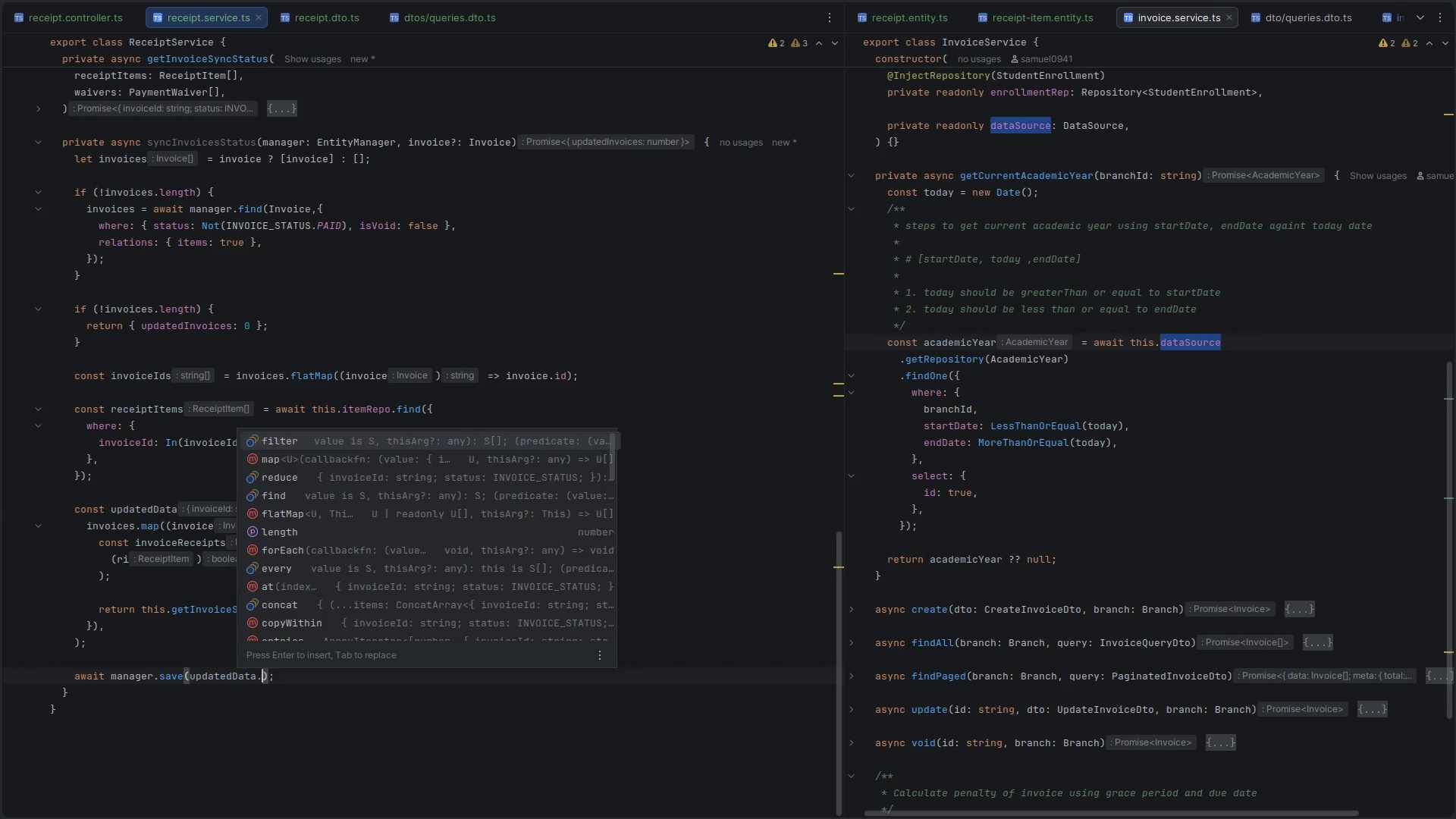 
key(M)
 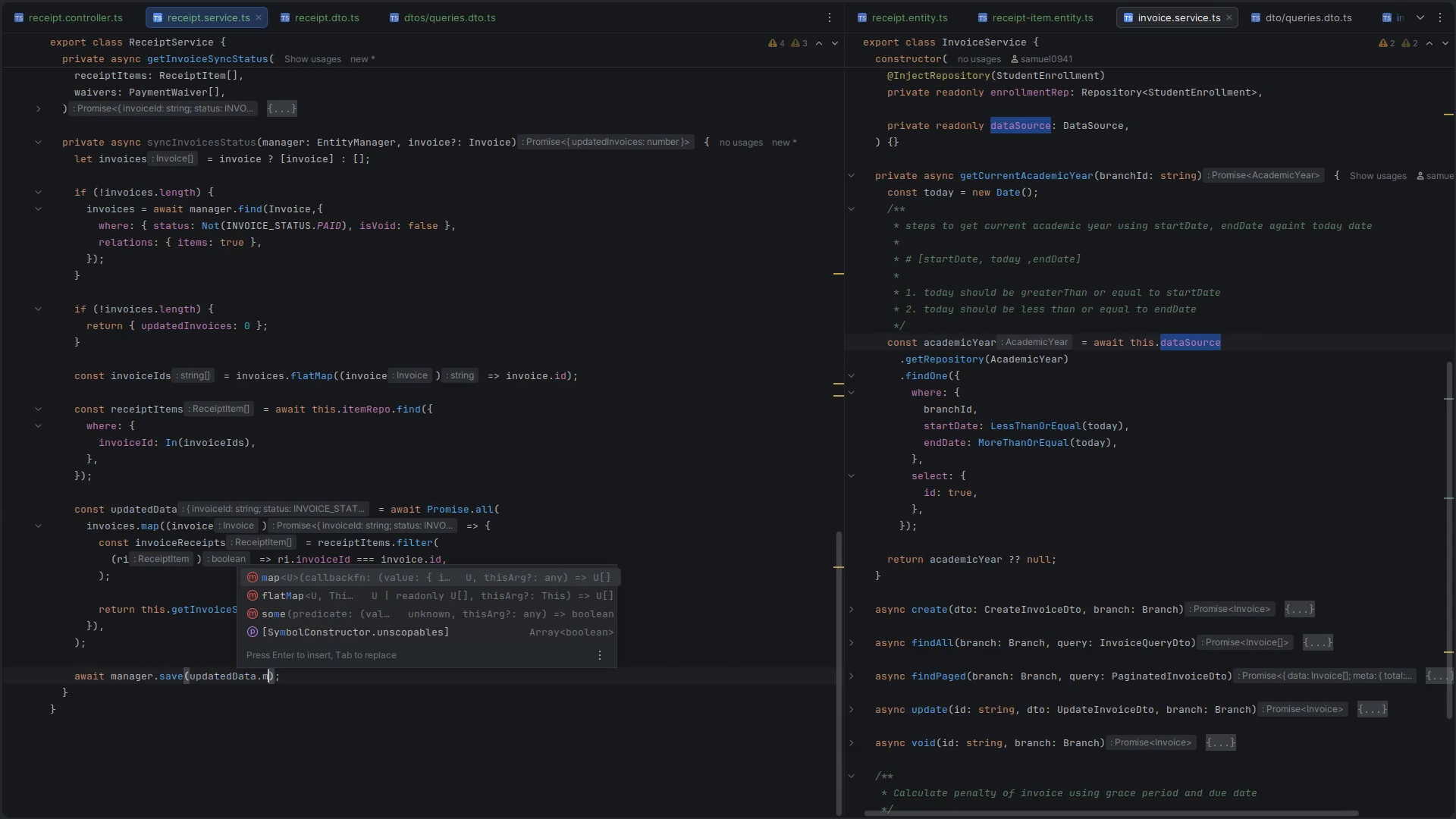 
key(Enter)
 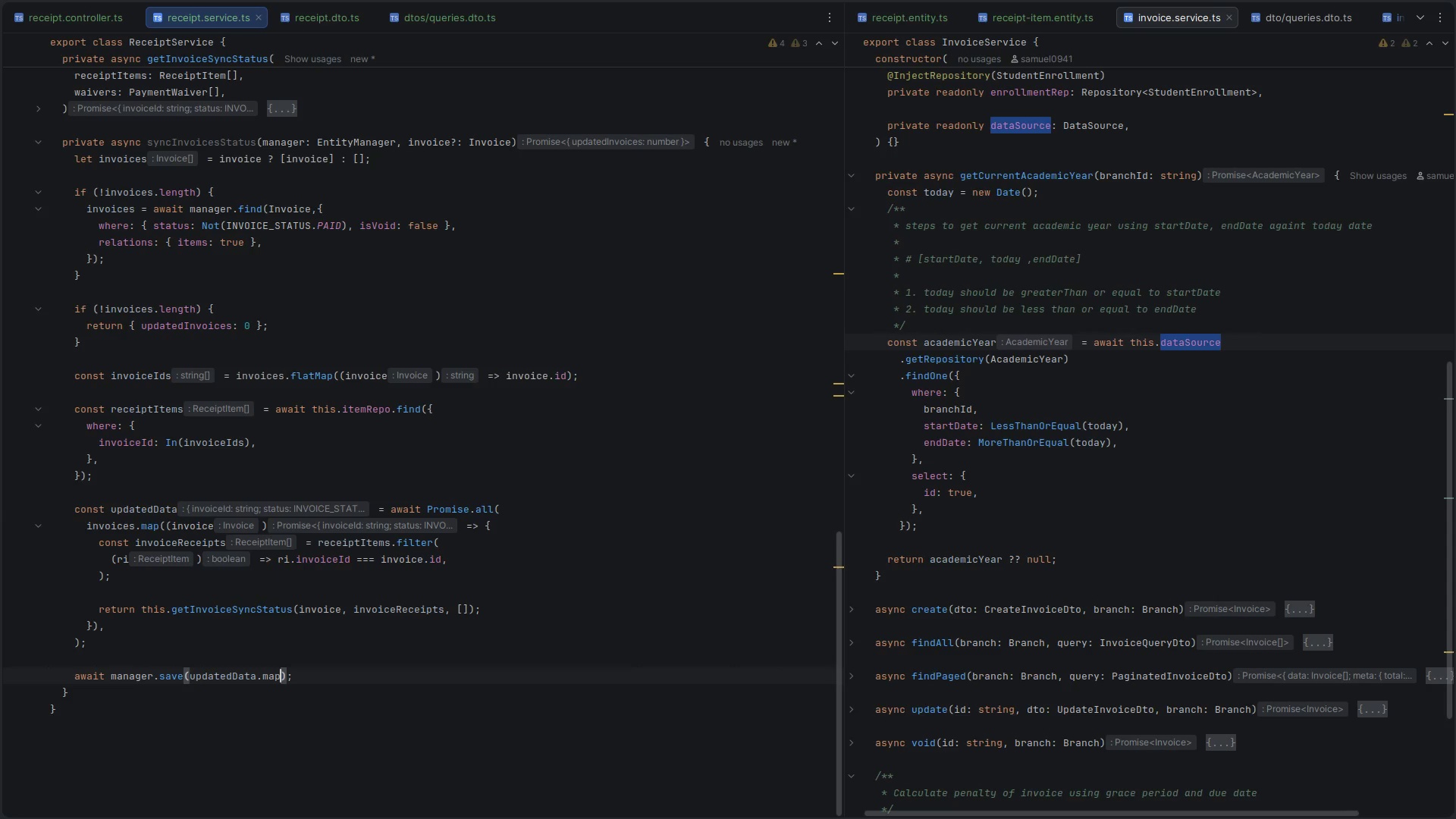 
type((e =. )
key(Backspace)
key(Backspace)
type(> )
 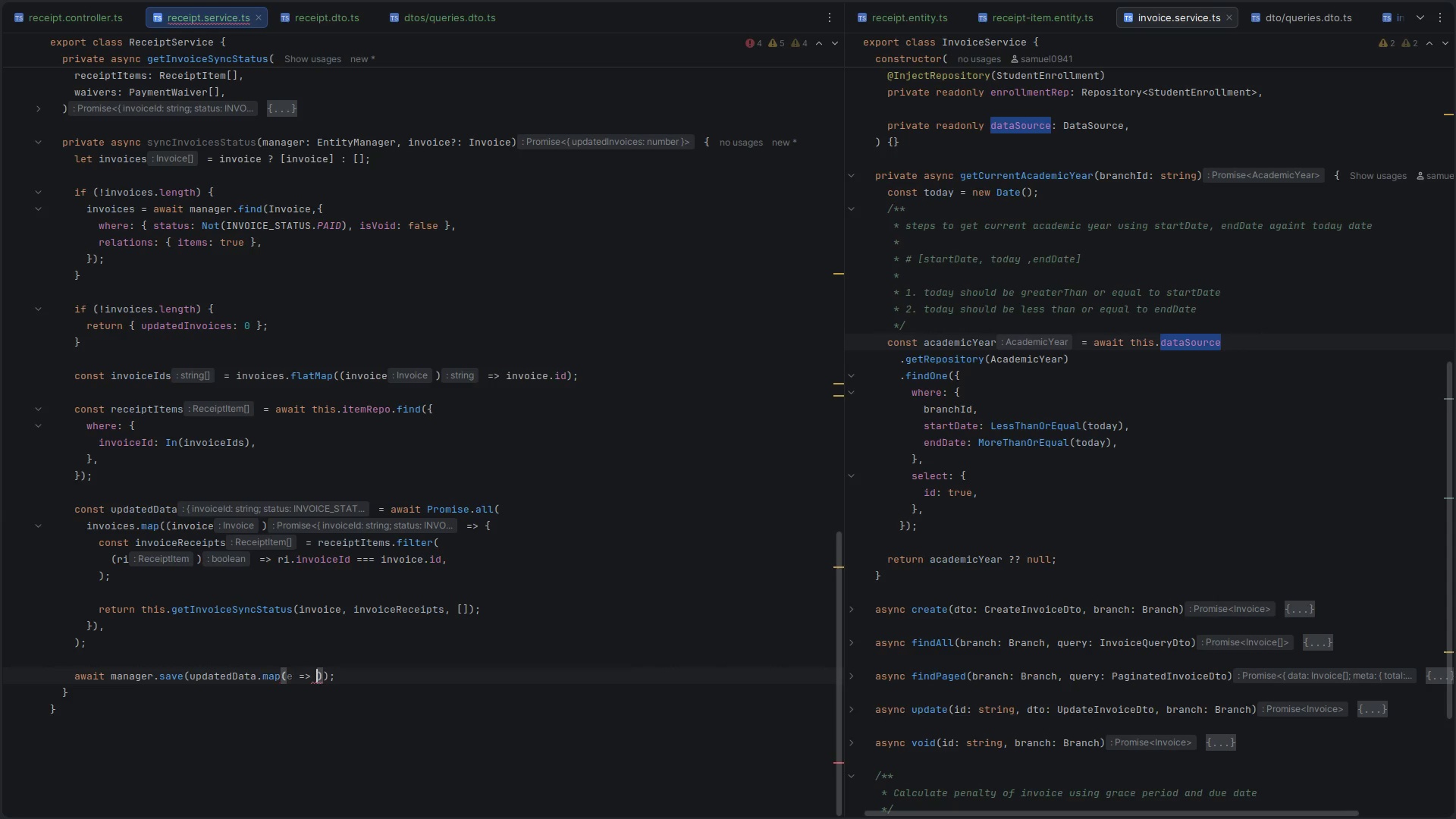 
scroll: coordinate [275, 571], scroll_direction: up, amount: 20.0
 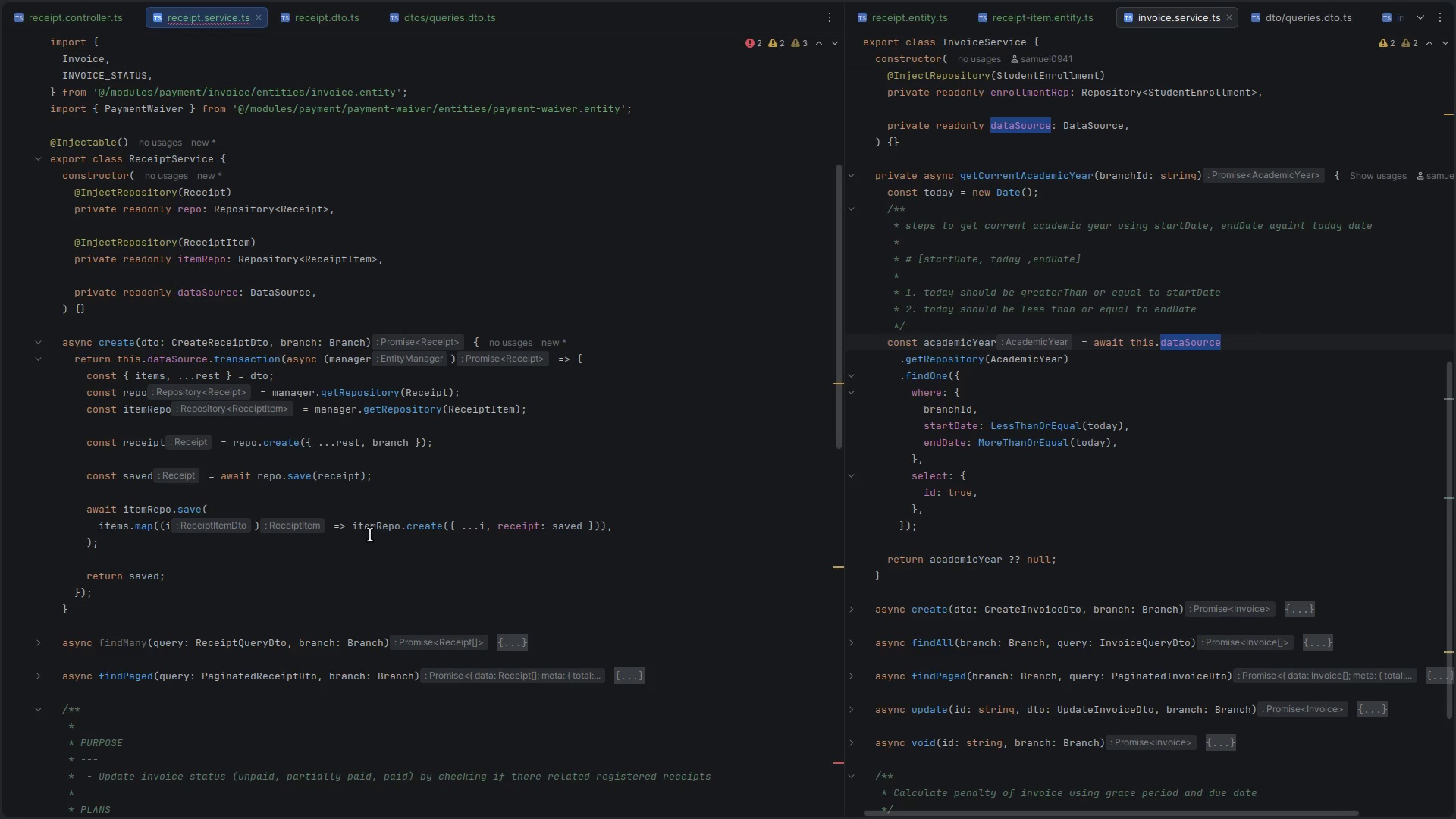 
double_click([356, 528])
 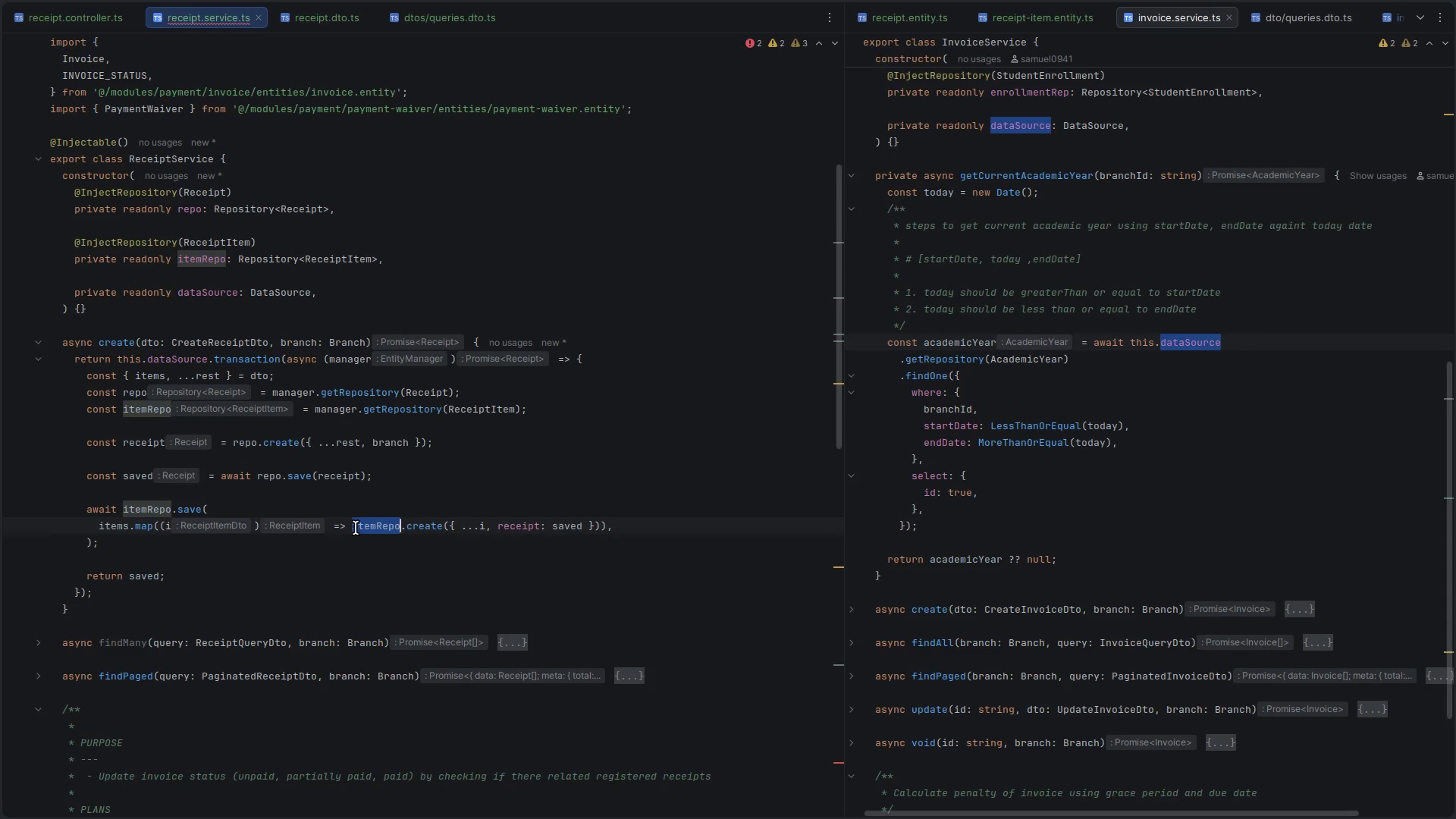 
scroll: coordinate [356, 528], scroll_direction: down, amount: 26.0
 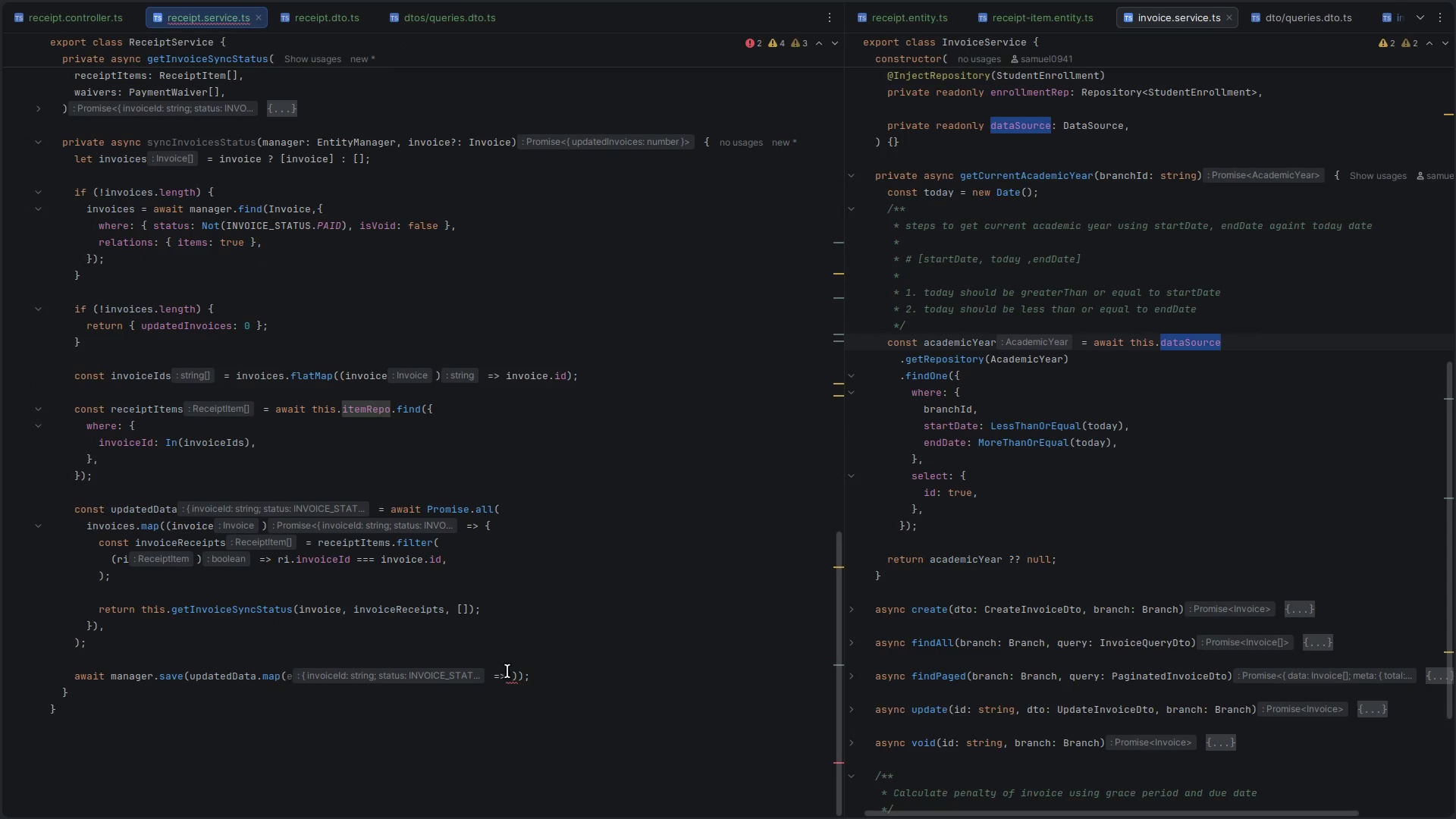 
left_click([511, 678])
 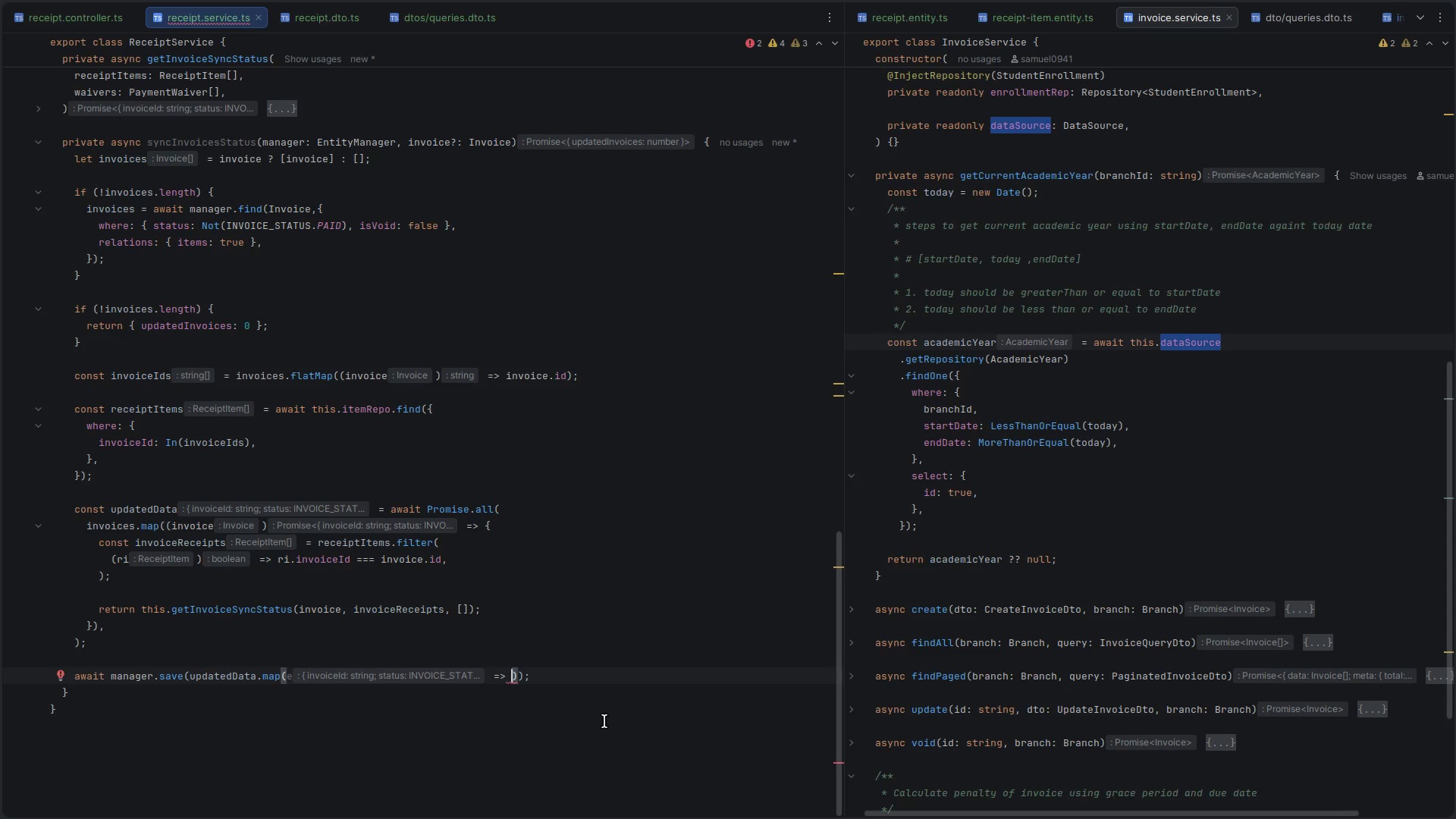 
wait(12.32)
 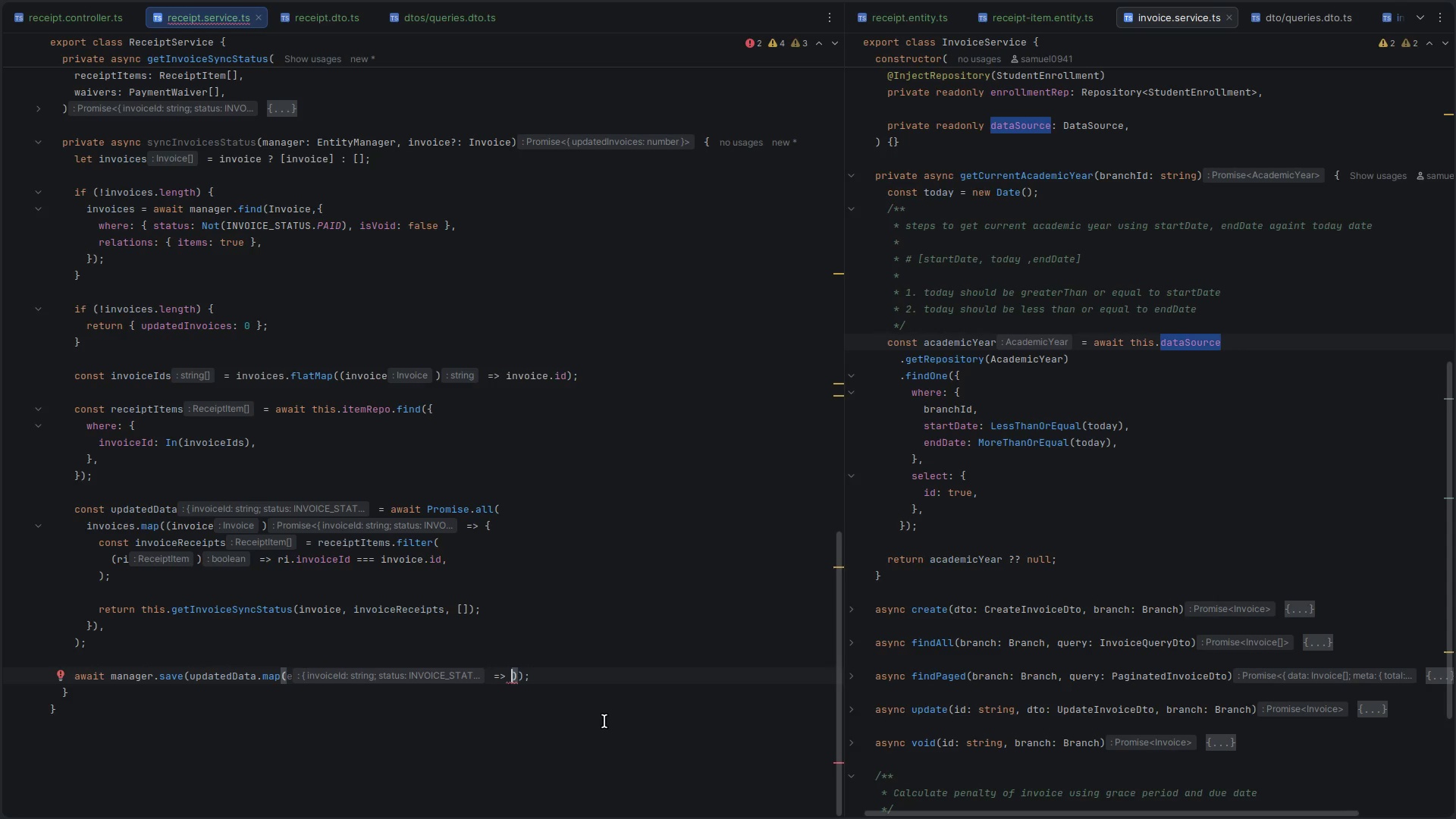 
scroll: coordinate [118, 202], scroll_direction: up, amount: 8.0
 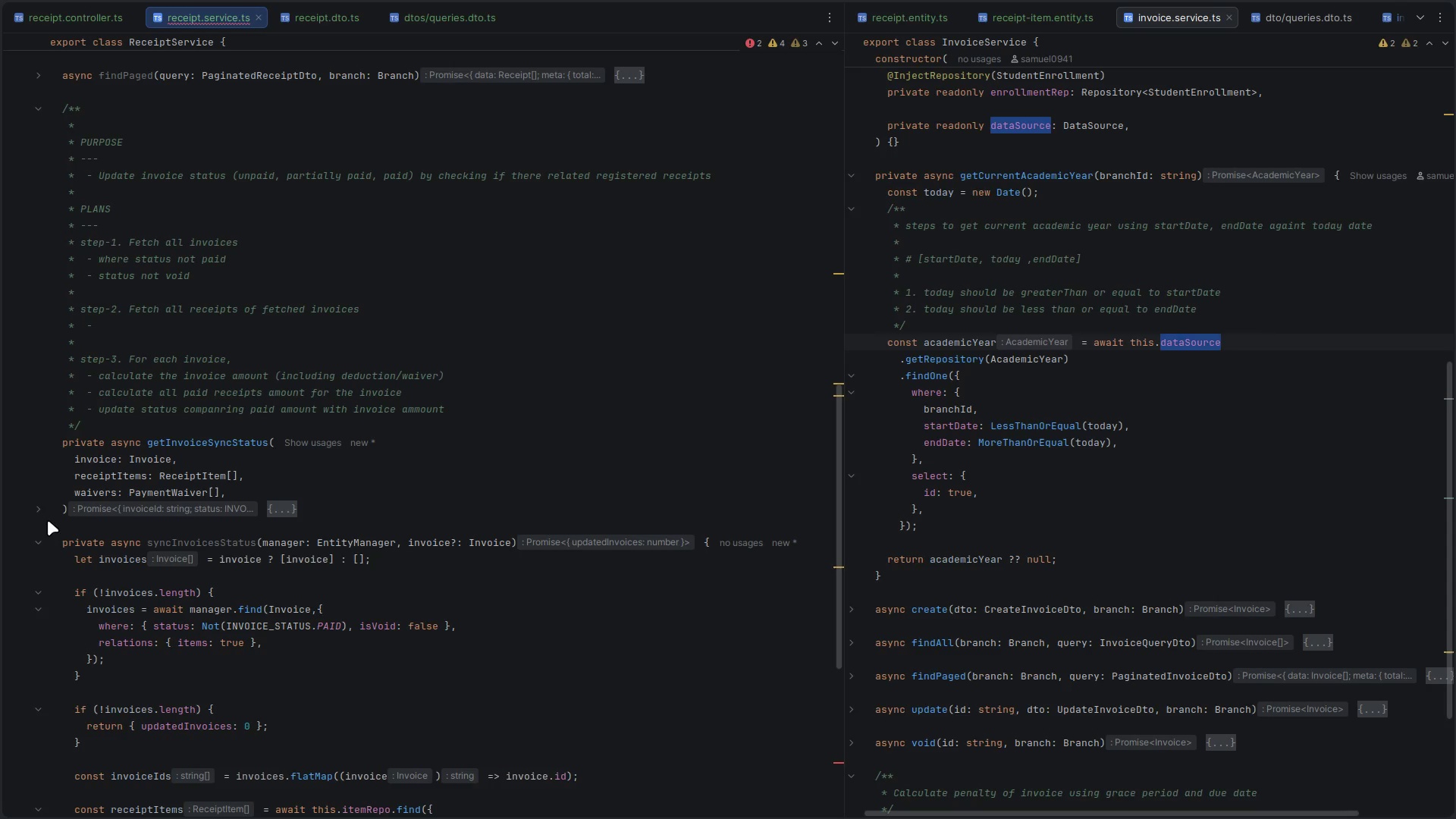 
left_click([39, 507])
 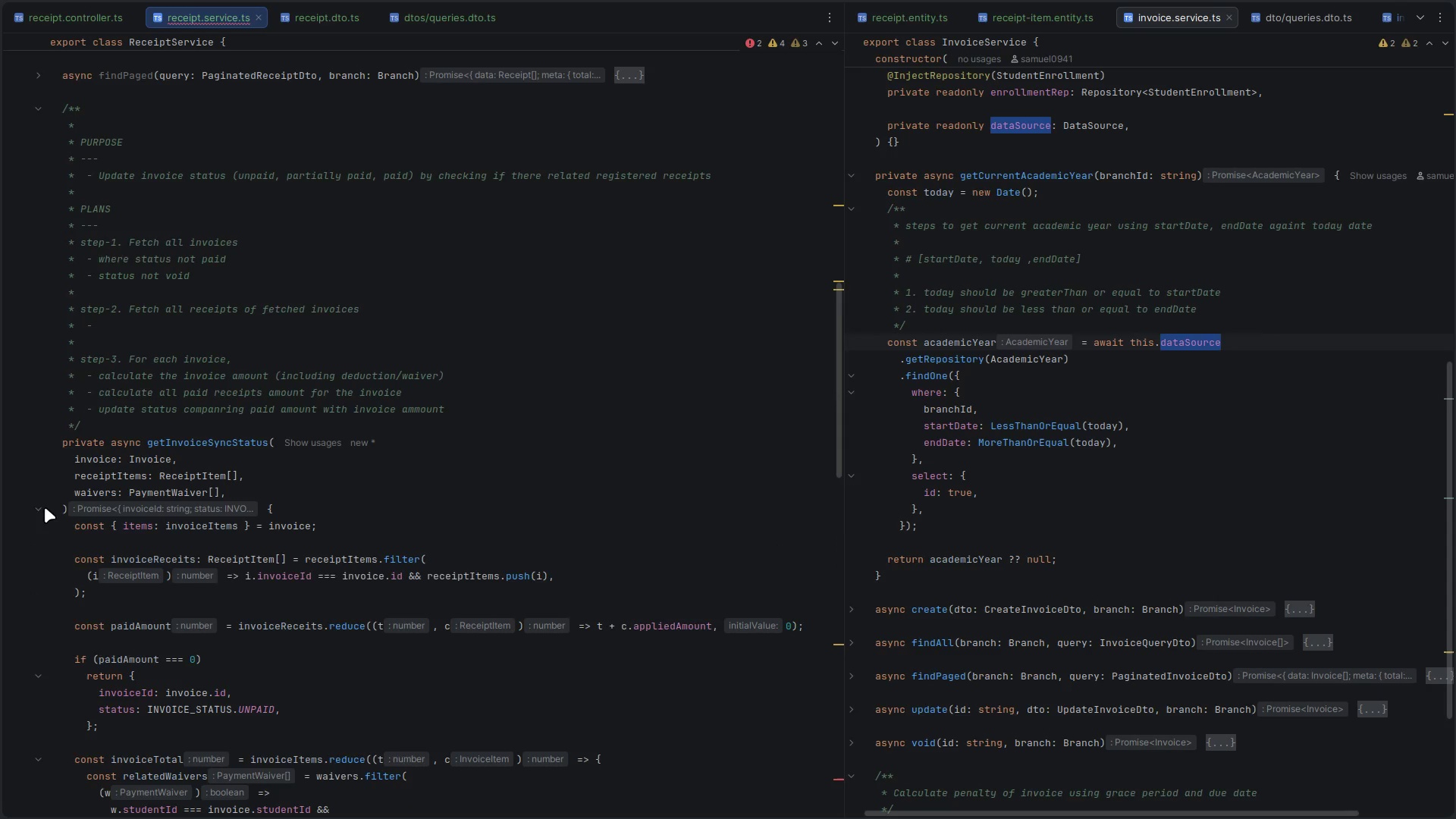 
scroll: coordinate [132, 544], scroll_direction: down, amount: 18.0
 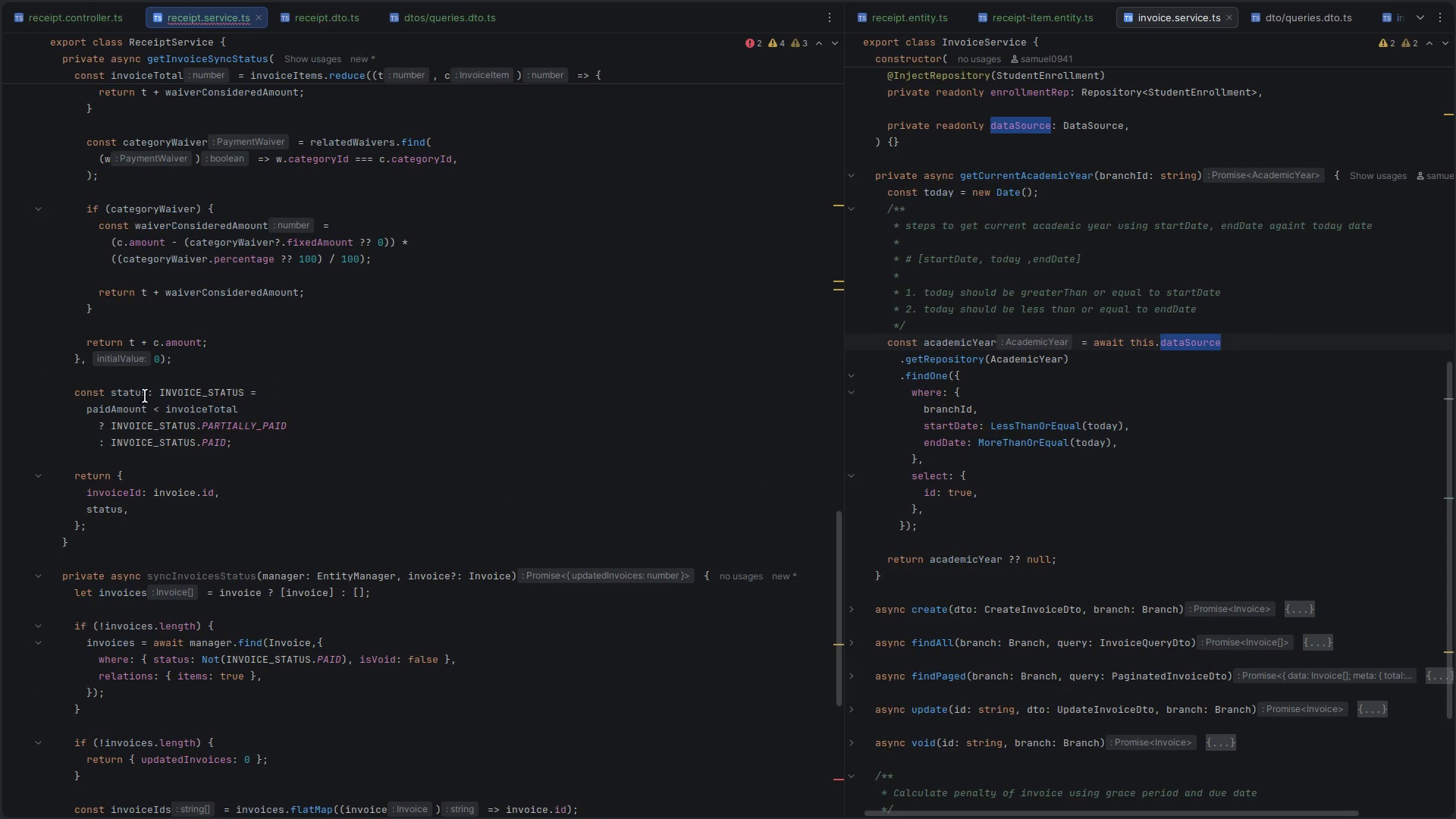 
double_click([141, 393])
 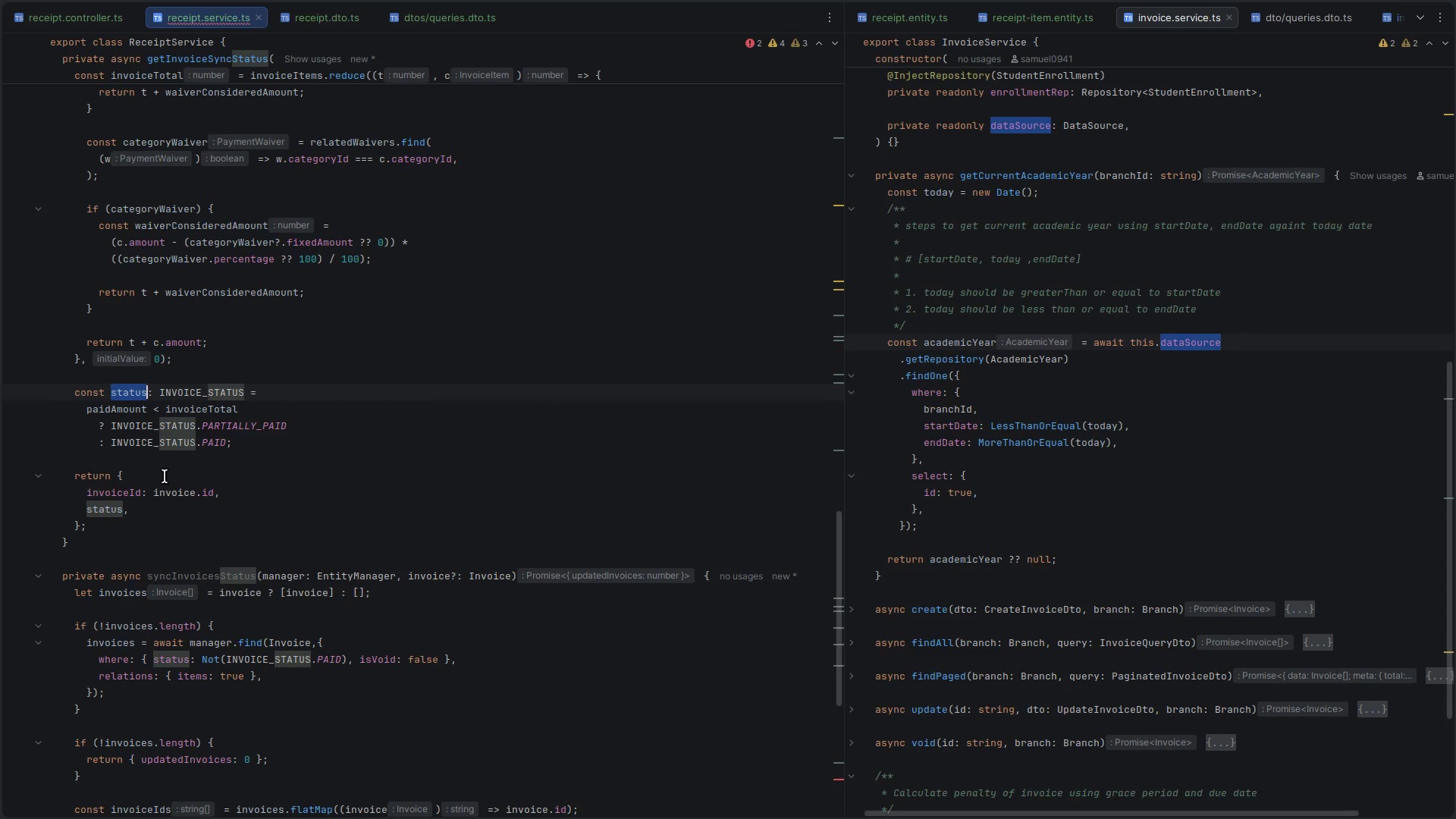 
scroll: coordinate [187, 482], scroll_direction: up, amount: 3.0
 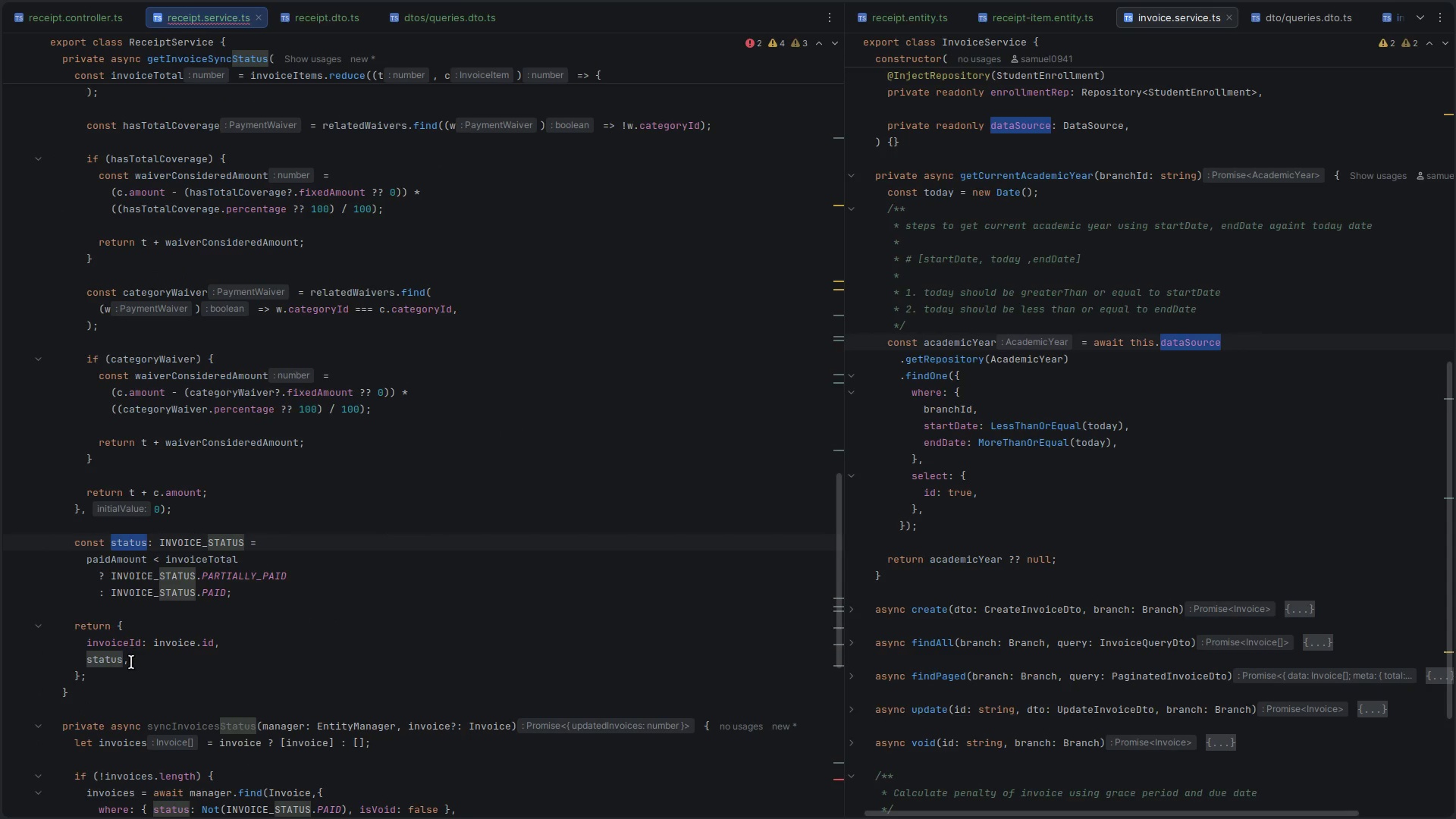 
left_click([138, 619])
 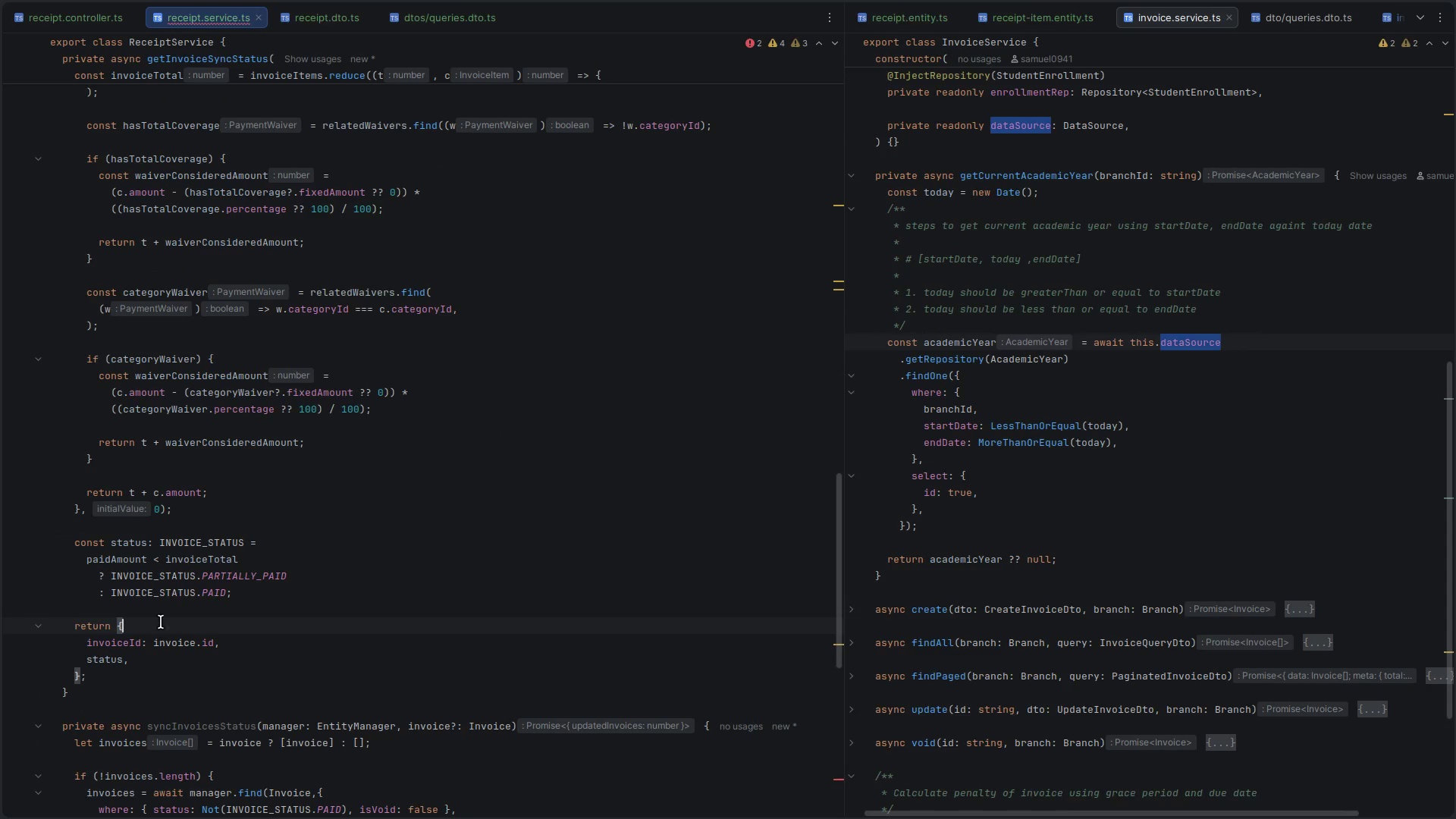 
left_click([168, 613])
 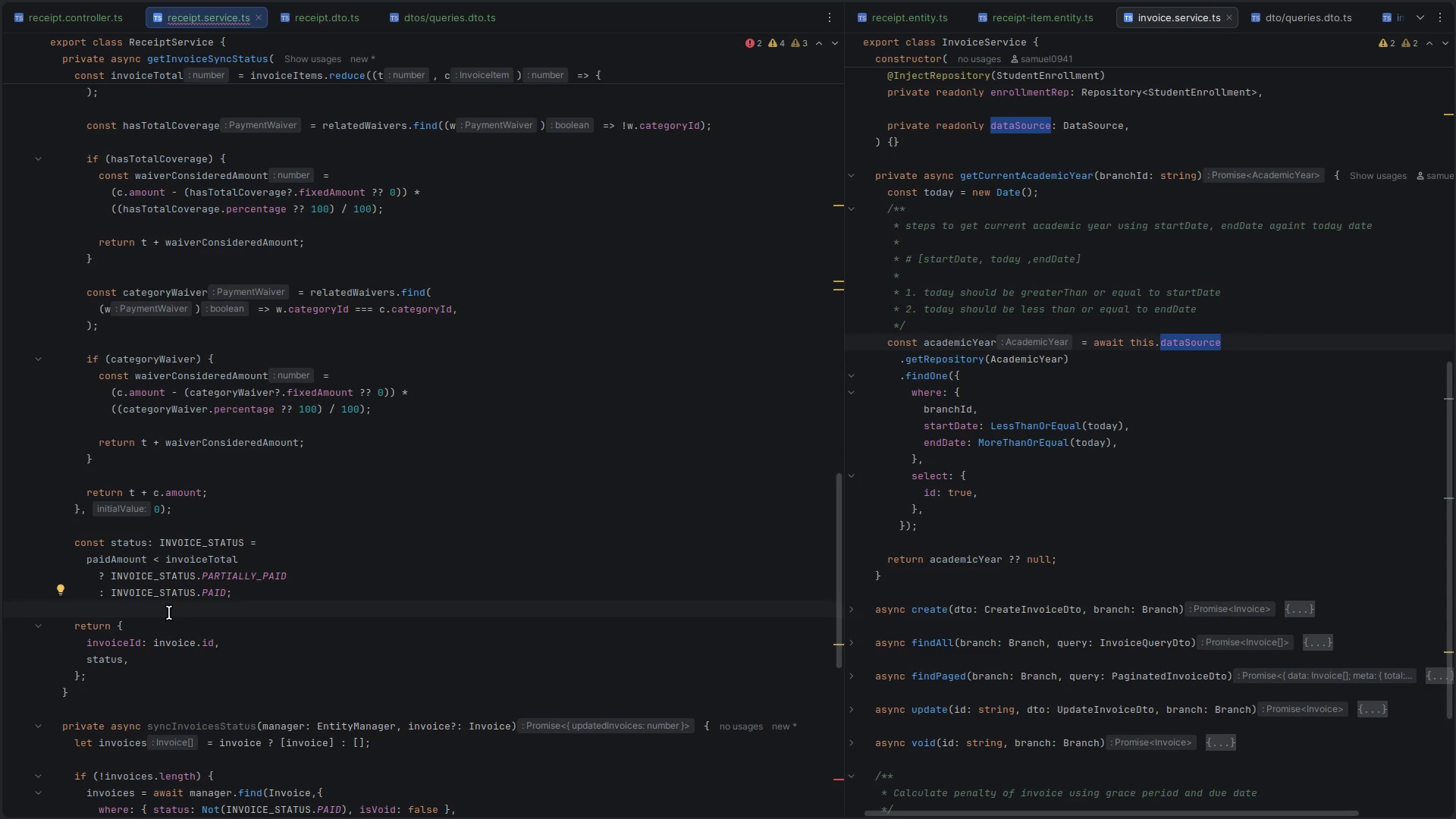 
scroll: coordinate [139, 624], scroll_direction: up, amount: 8.0
 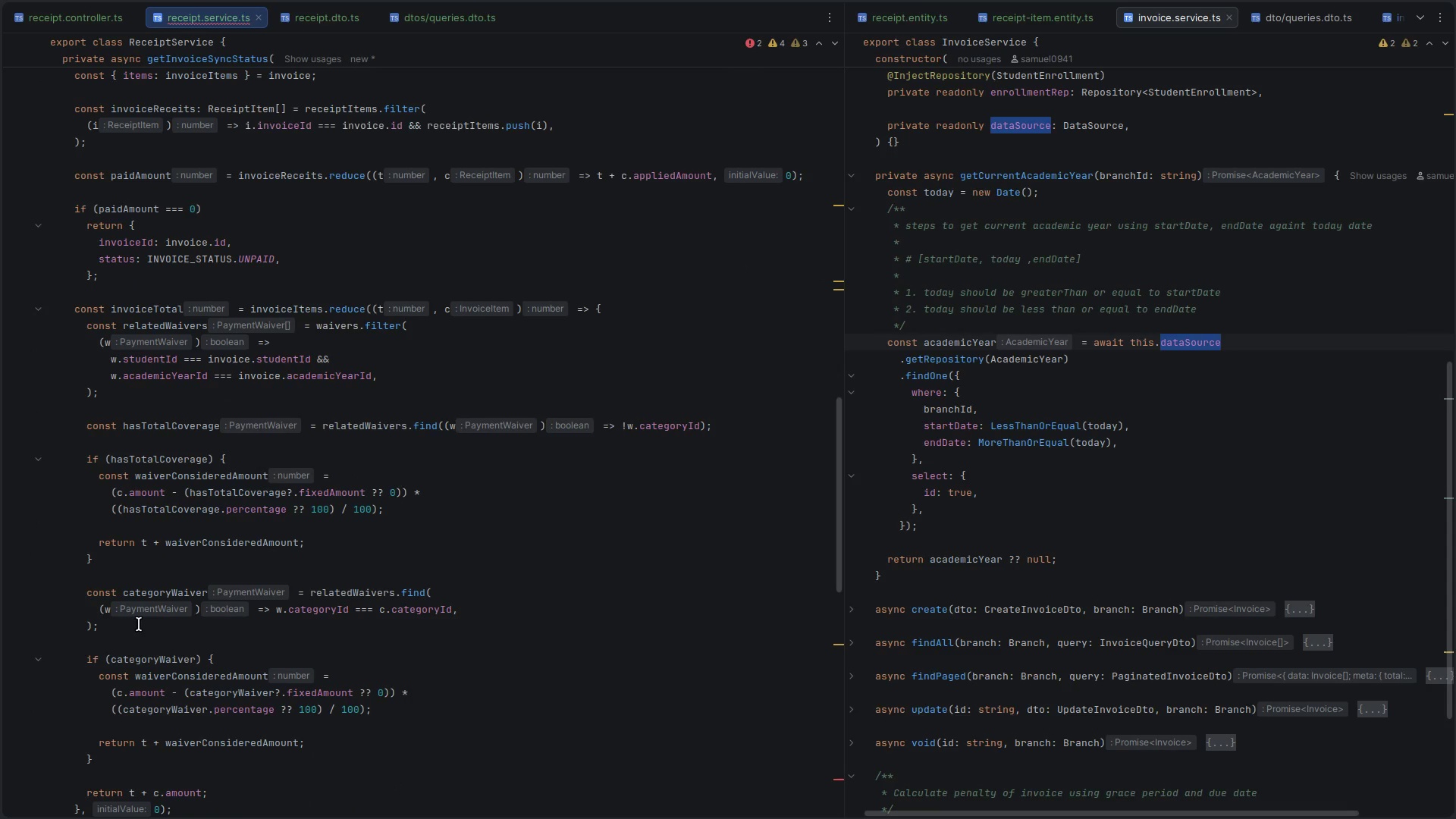 
scroll: coordinate [139, 624], scroll_direction: down, amount: 4.0
 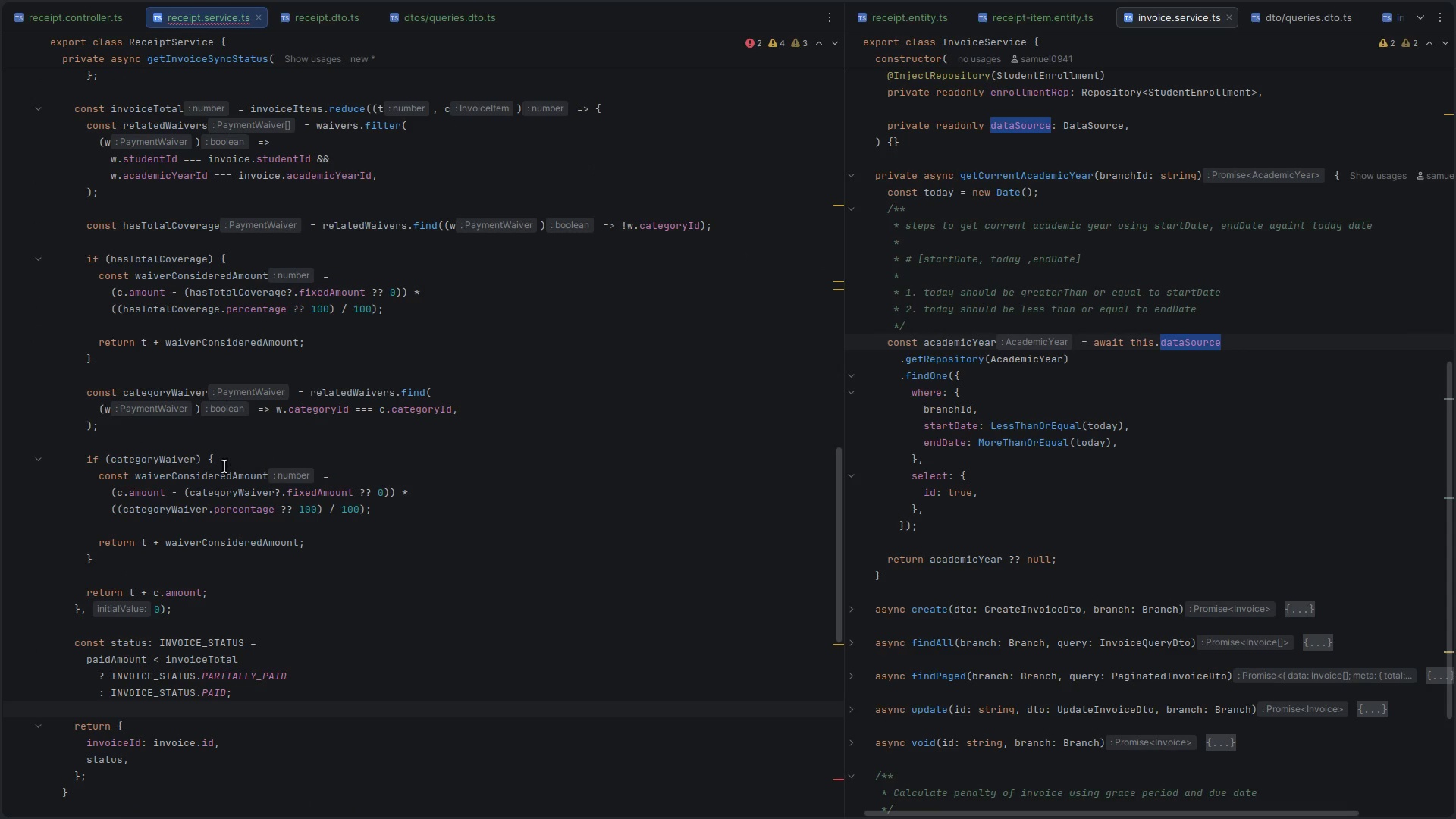 
scroll: coordinate [143, 384], scroll_direction: up, amount: 2.0
 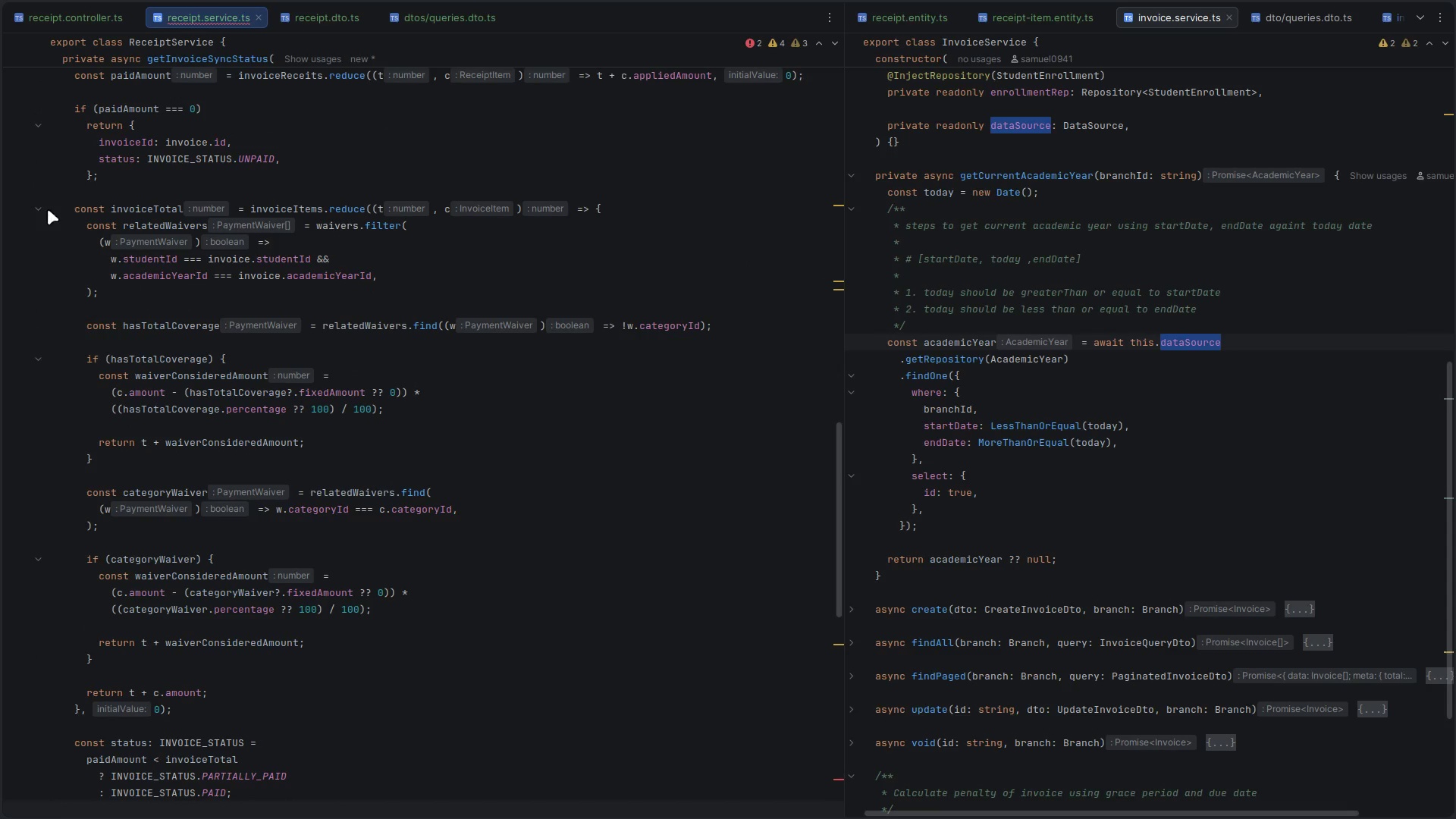 
left_click([39, 209])
 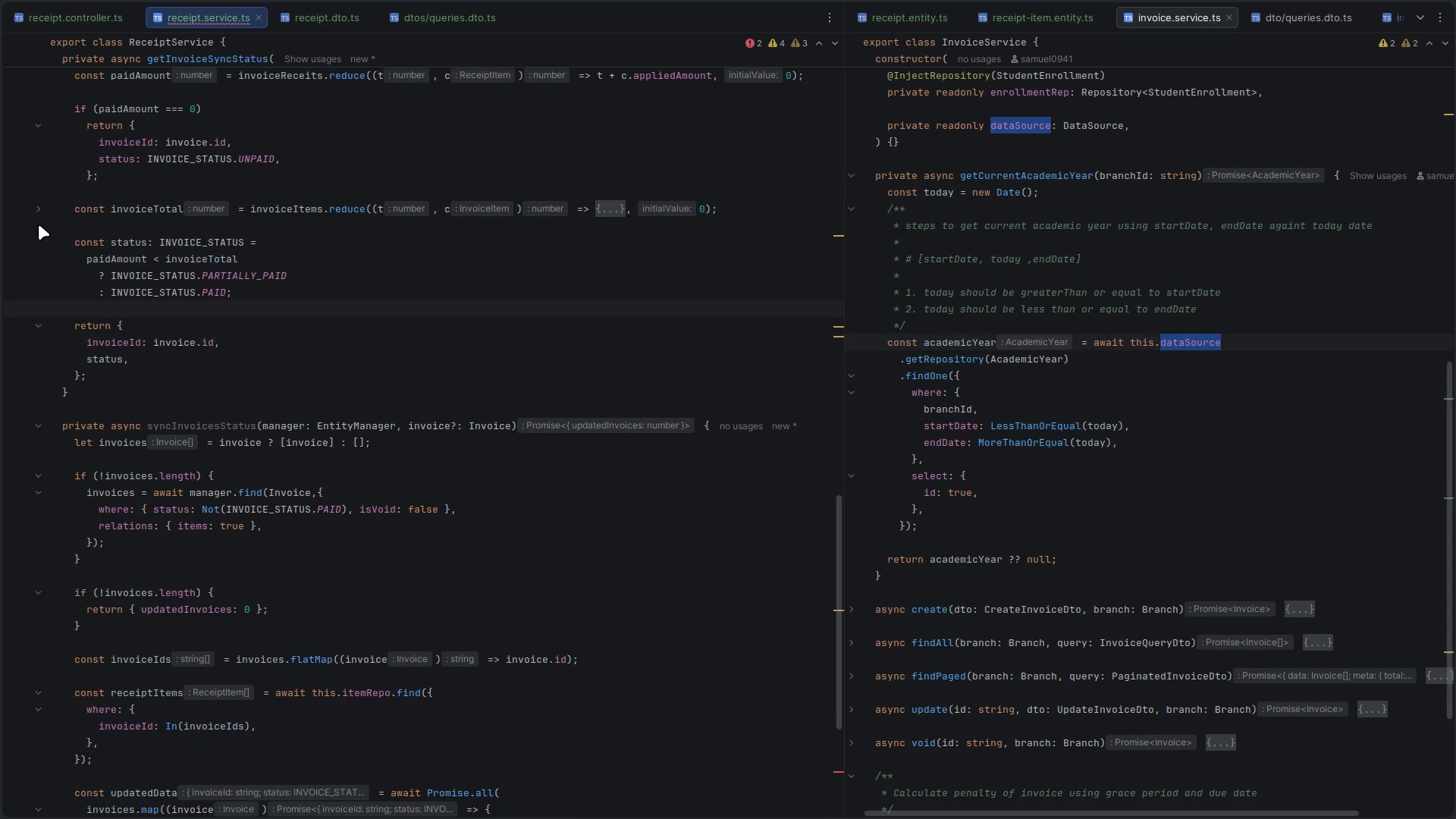 
scroll: coordinate [49, 262], scroll_direction: up, amount: 6.0
 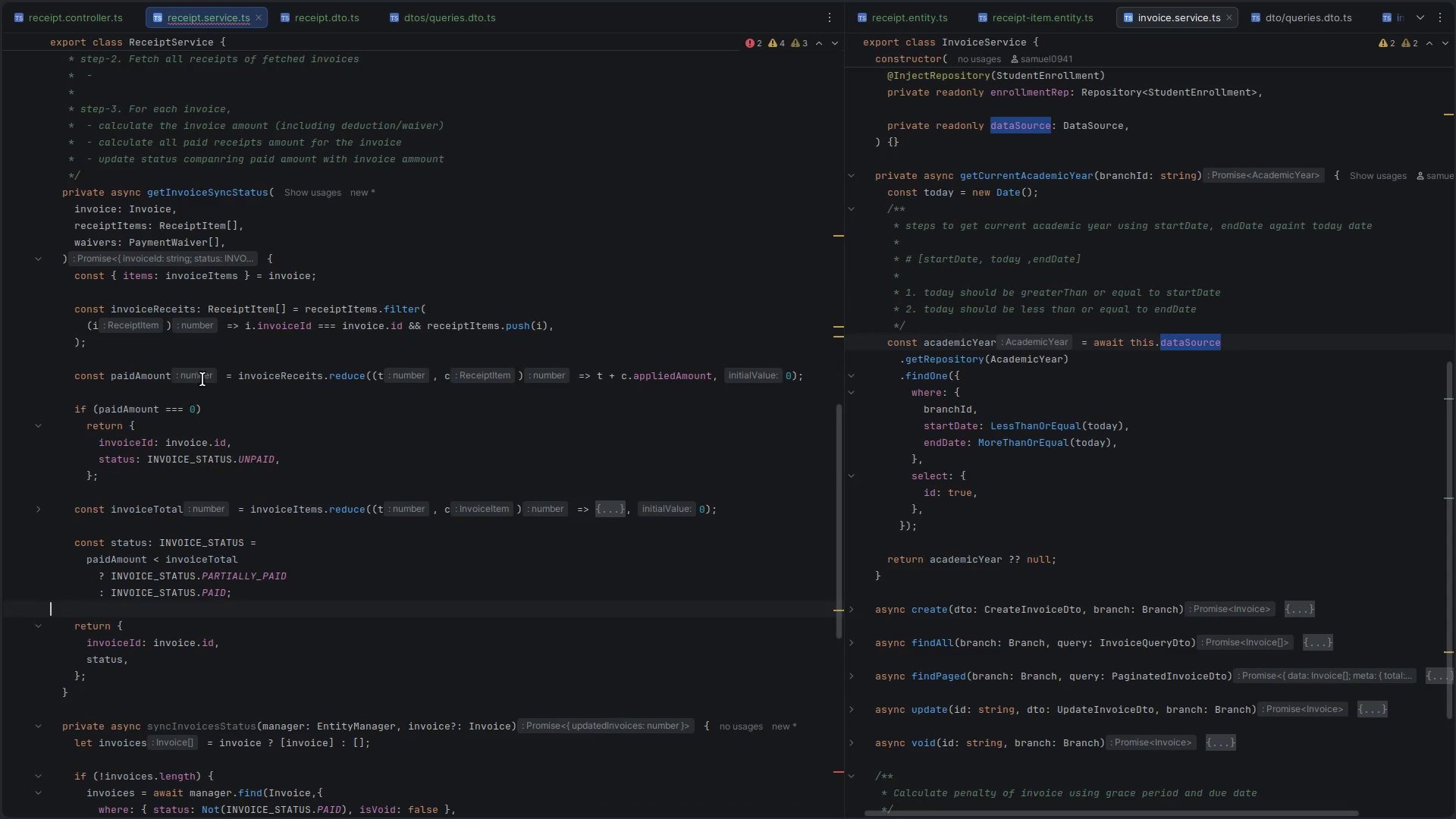 
left_click([208, 389])
 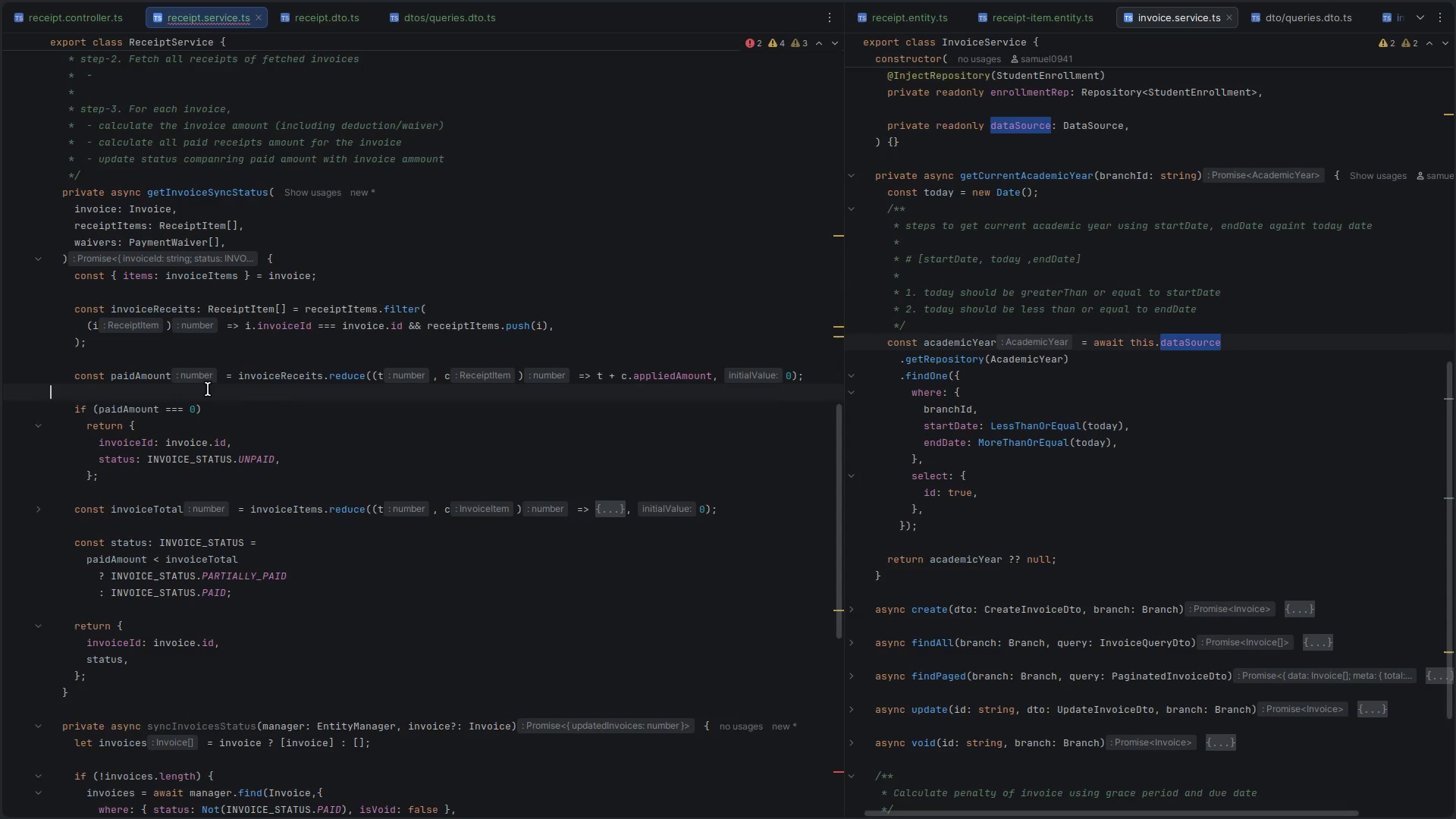 
key(Enter)
 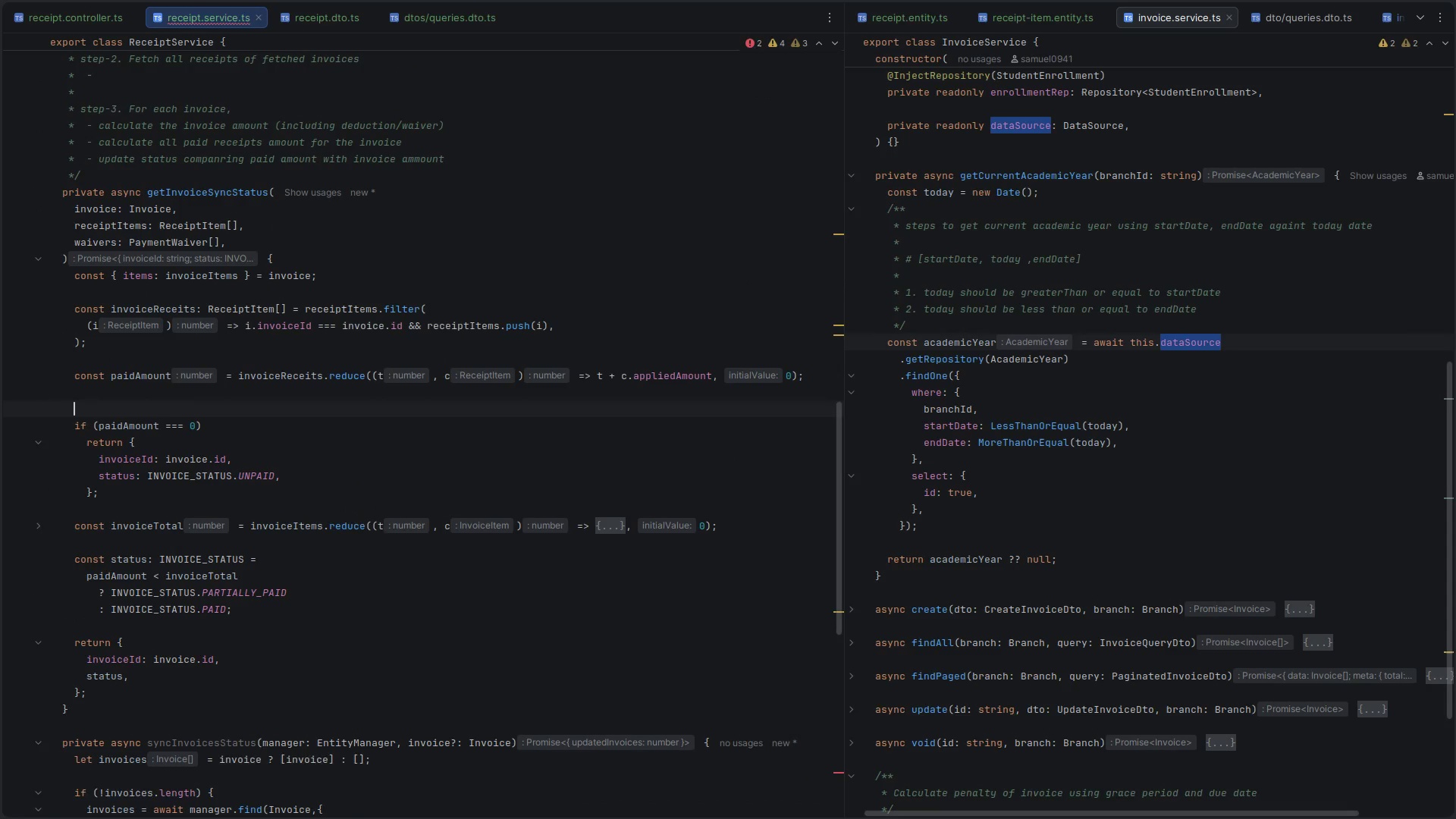 
key(Enter)
 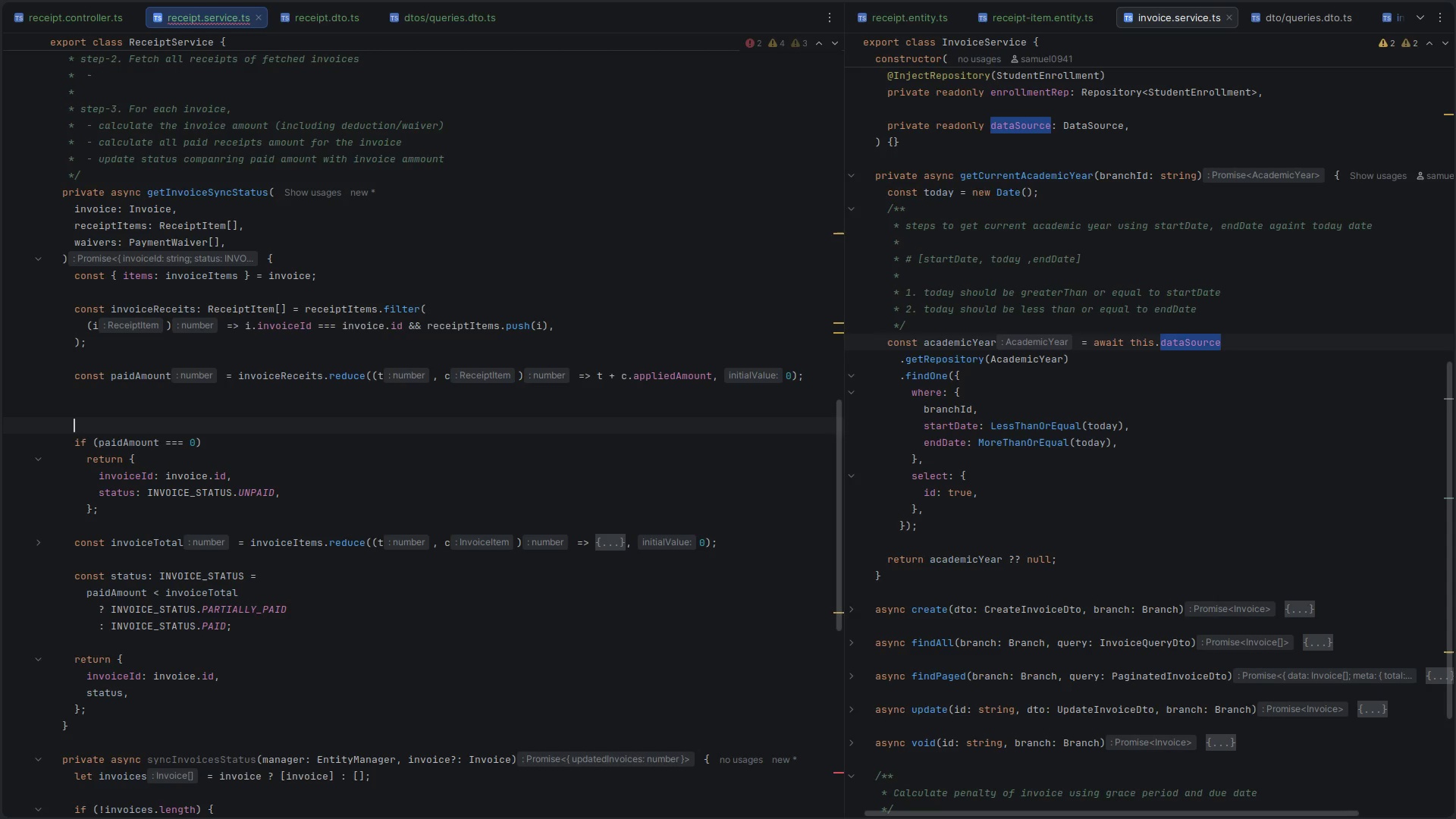 
key(ArrowUp)
 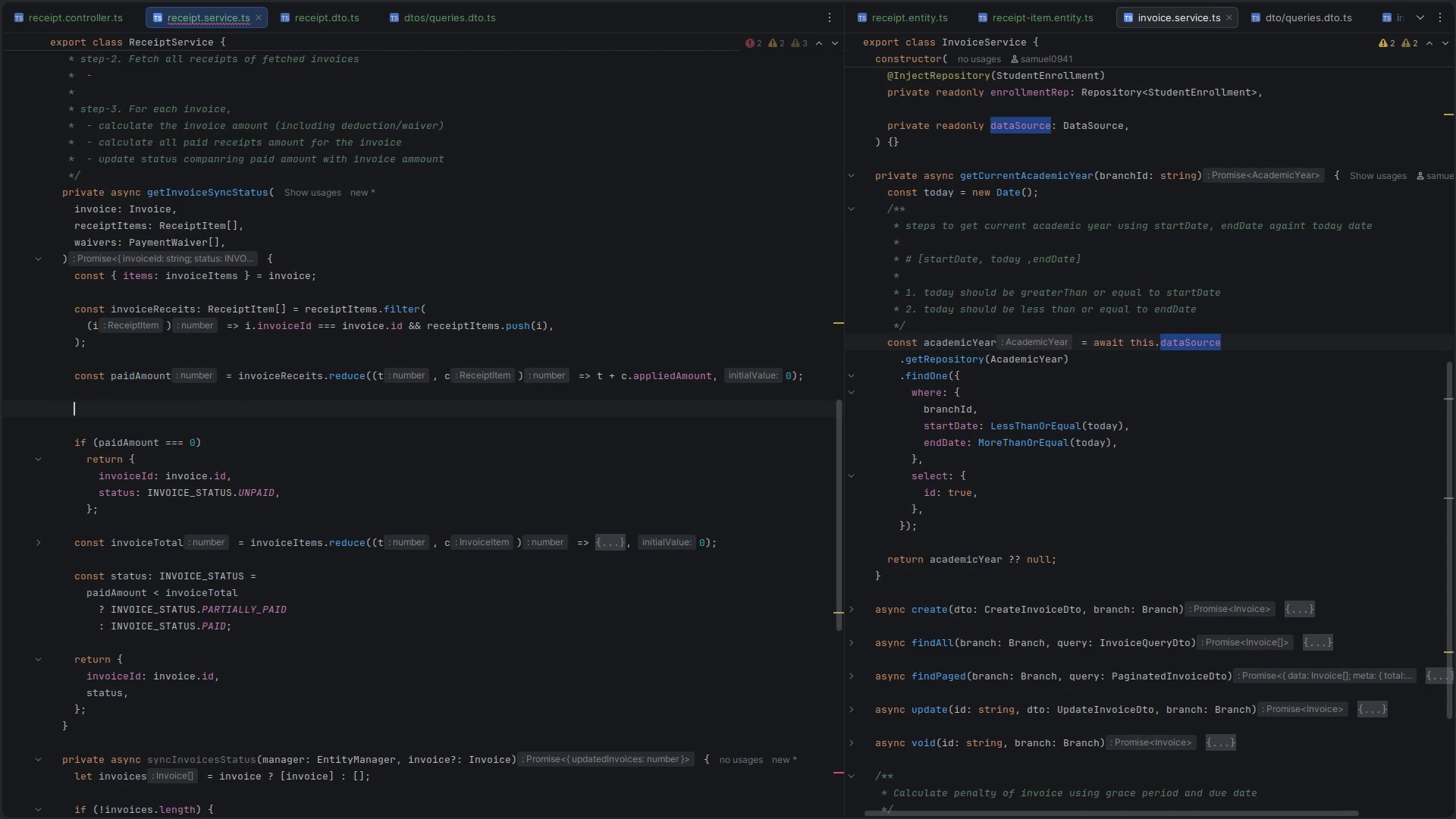 
key(Enter)
 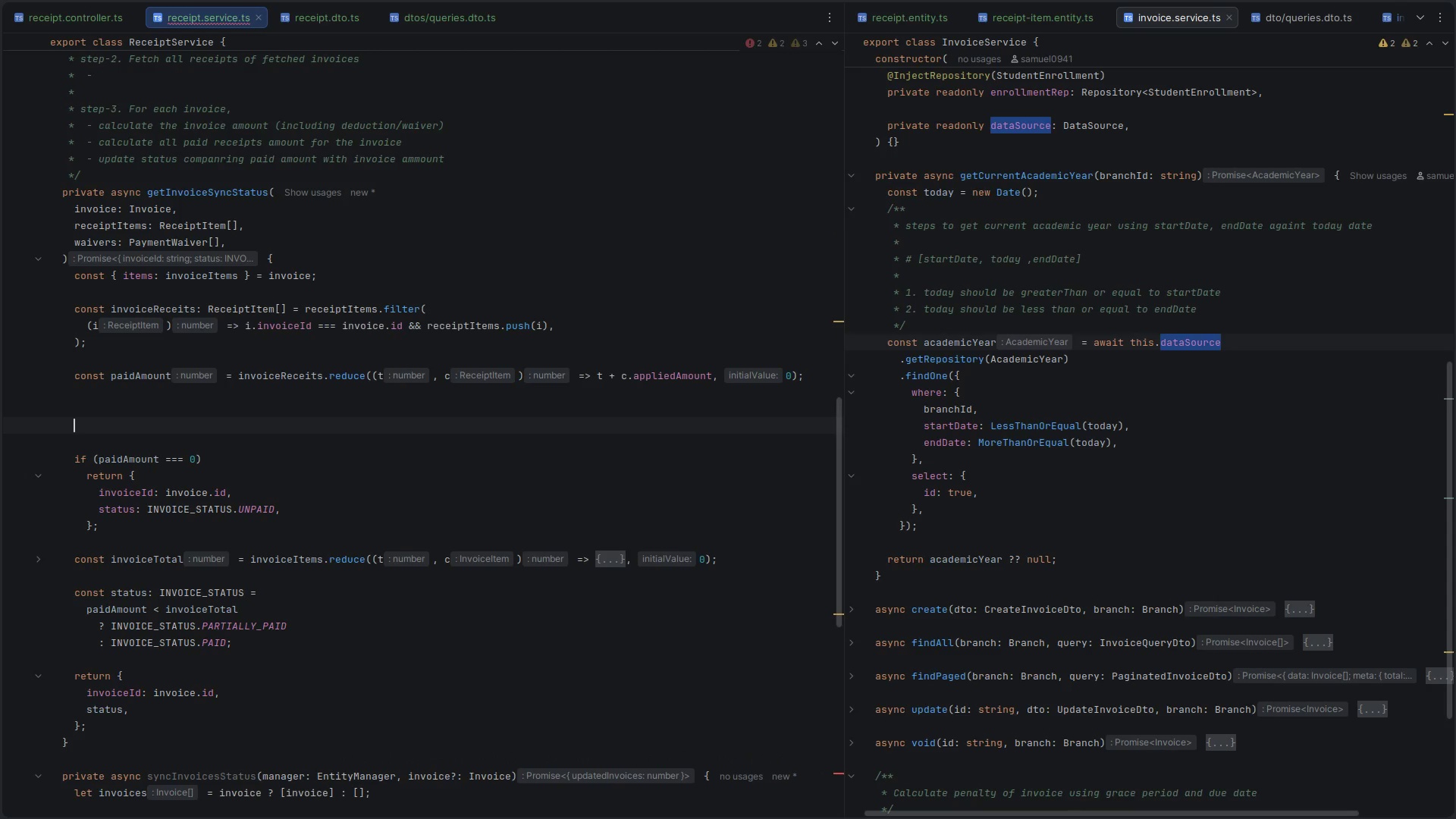 
type(const in)
key(Backspace)
key(Backspace)
type(up)
key(Backspace)
type(pdatedInvoice = new Invoices)
key(Backspace)
type(({id: inoi)
key(Backspace)
key(Backspace)
 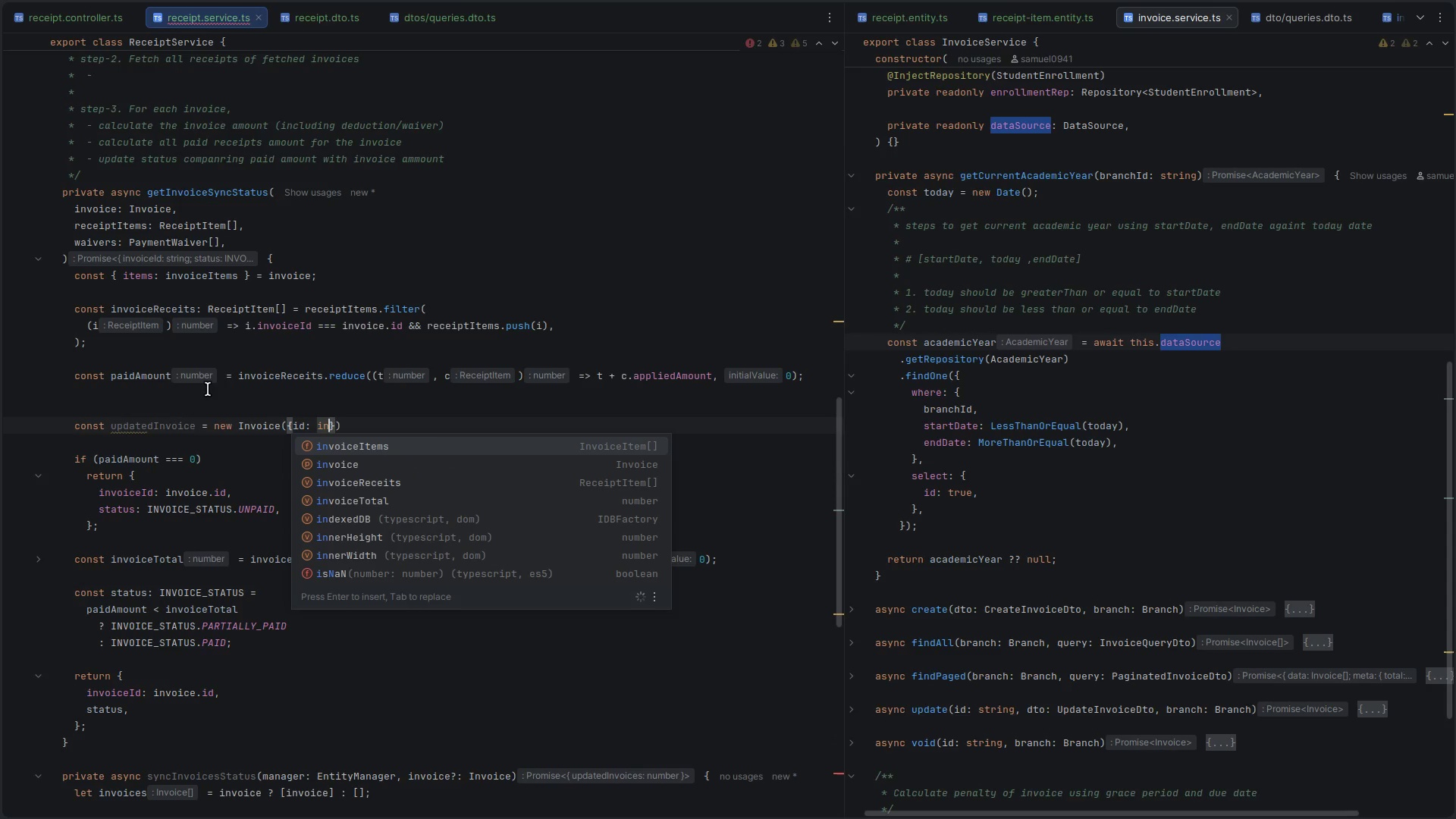 
key(ArrowDown)
 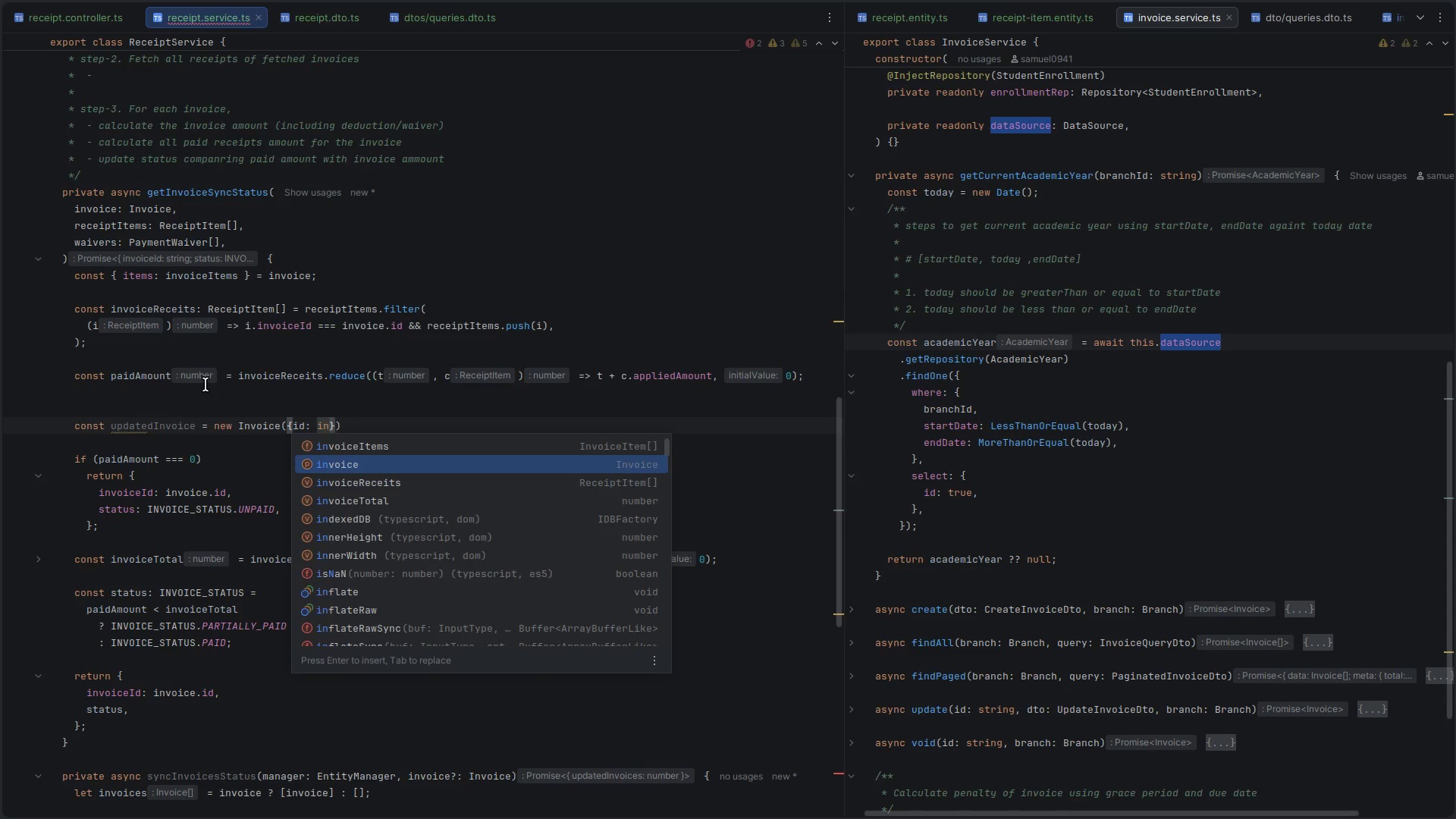 
key(Enter)
 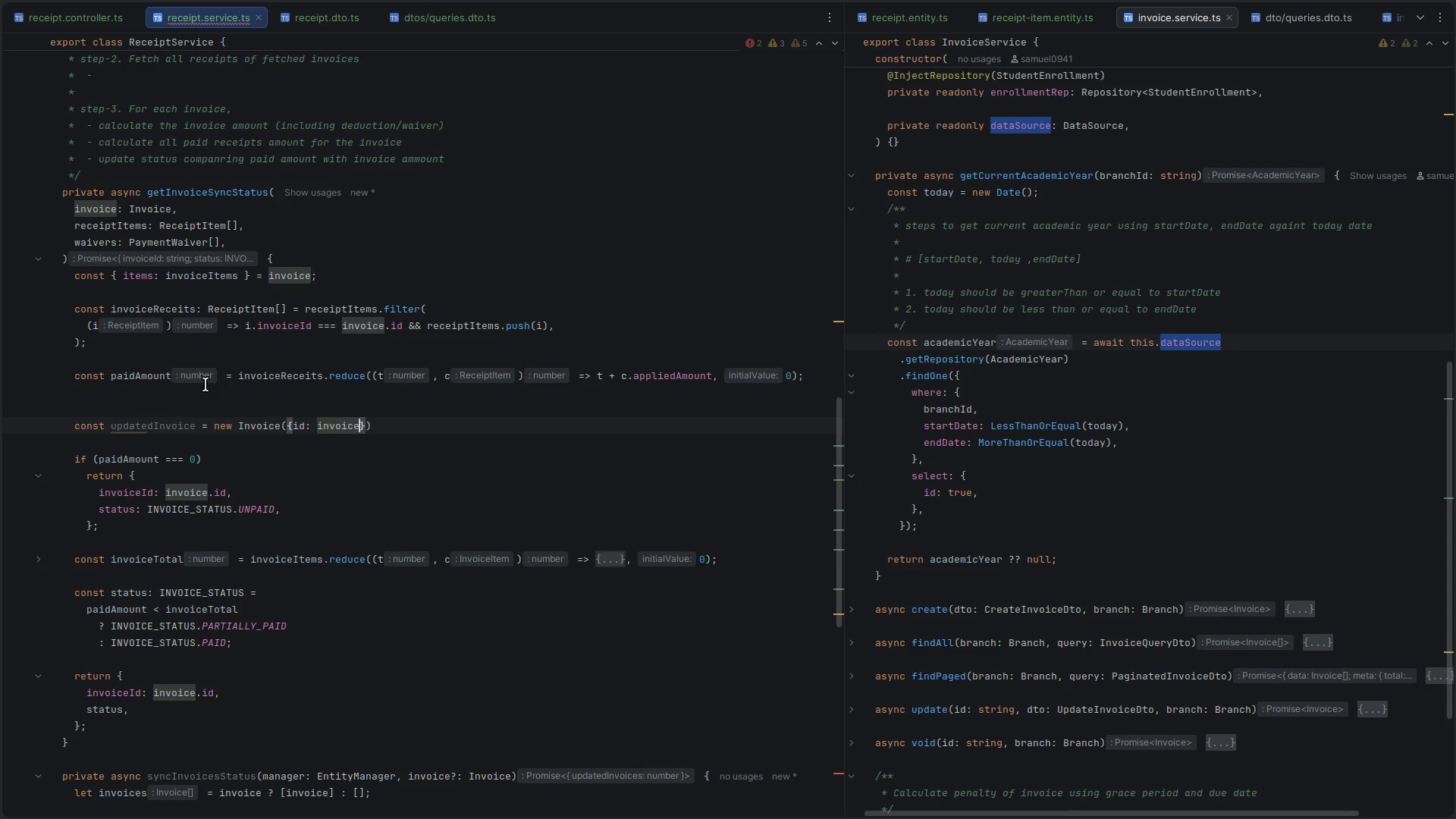 
type(.id)
key(Escape)
 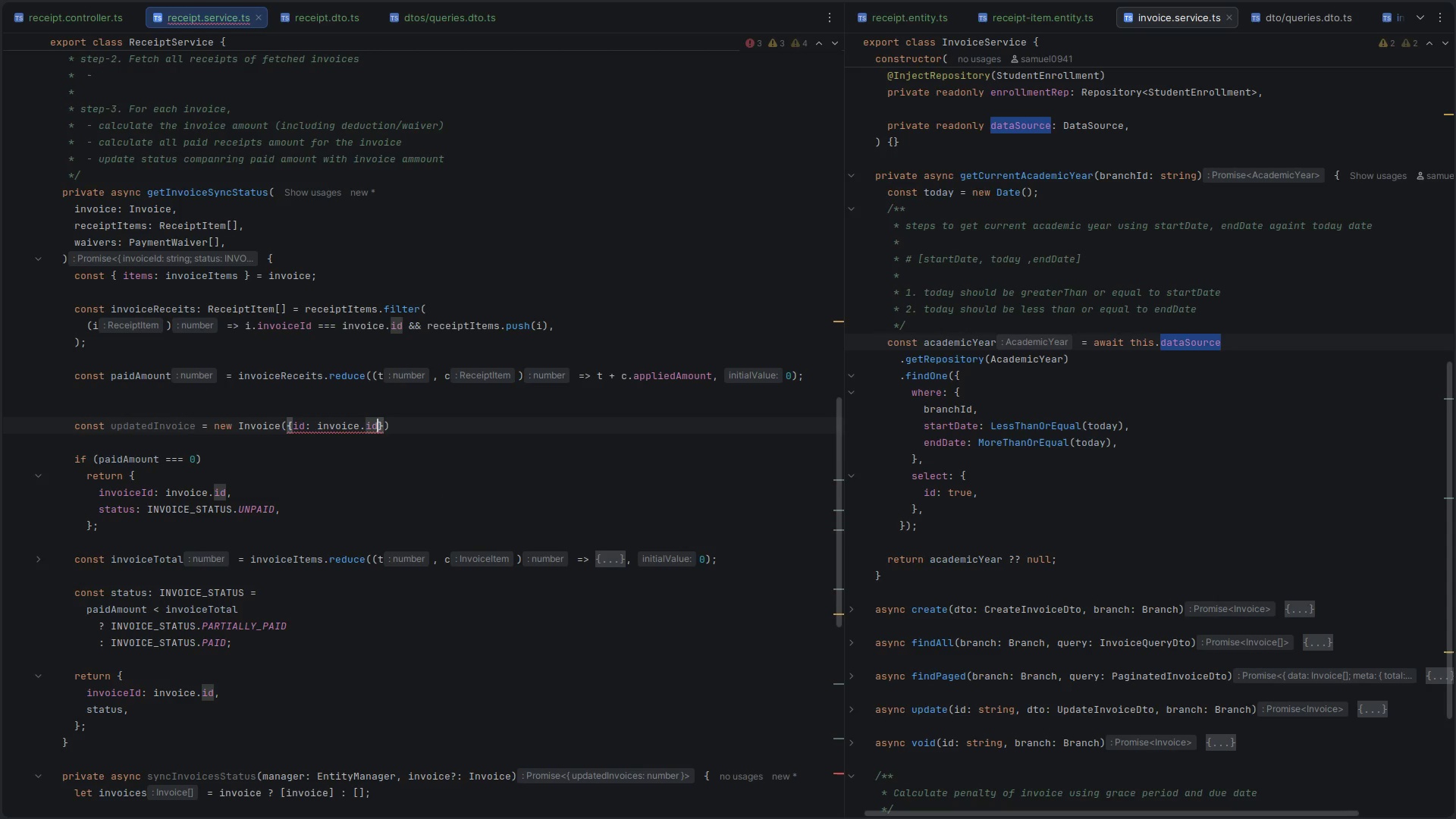 
key(ArrowRight)
 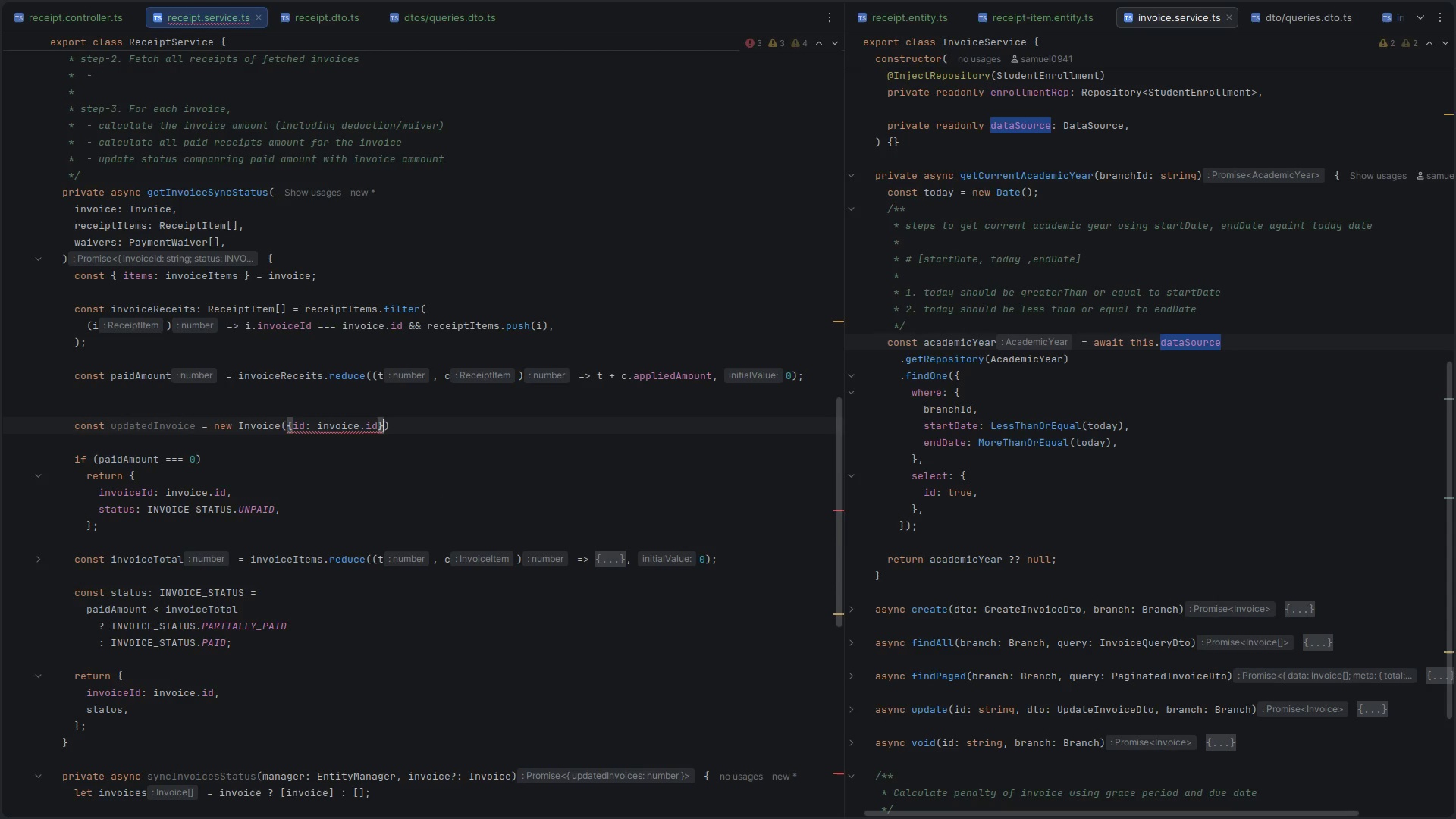 
hold_key(key=Backspace, duration=0.9)
 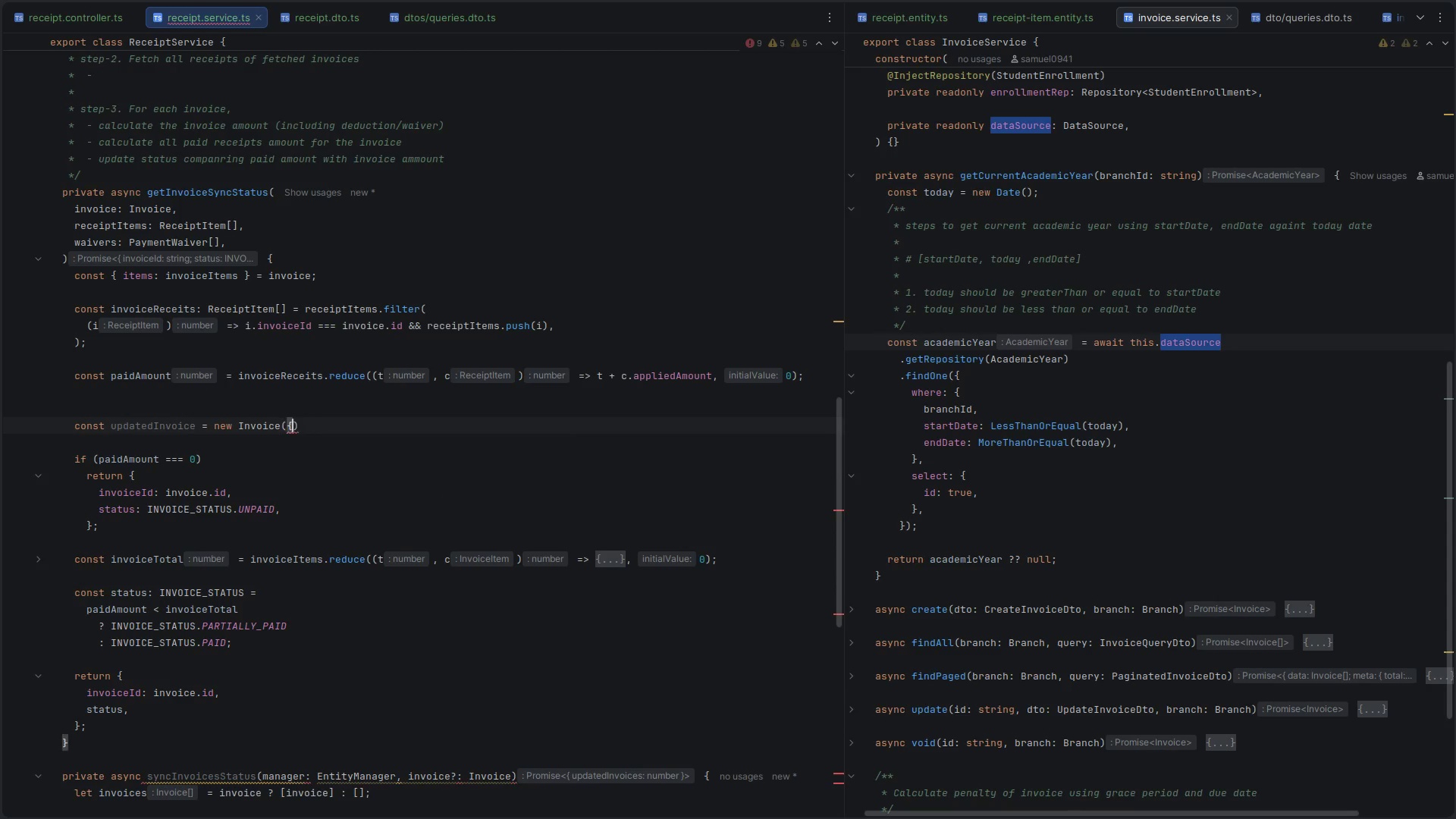 
key(Backspace)
 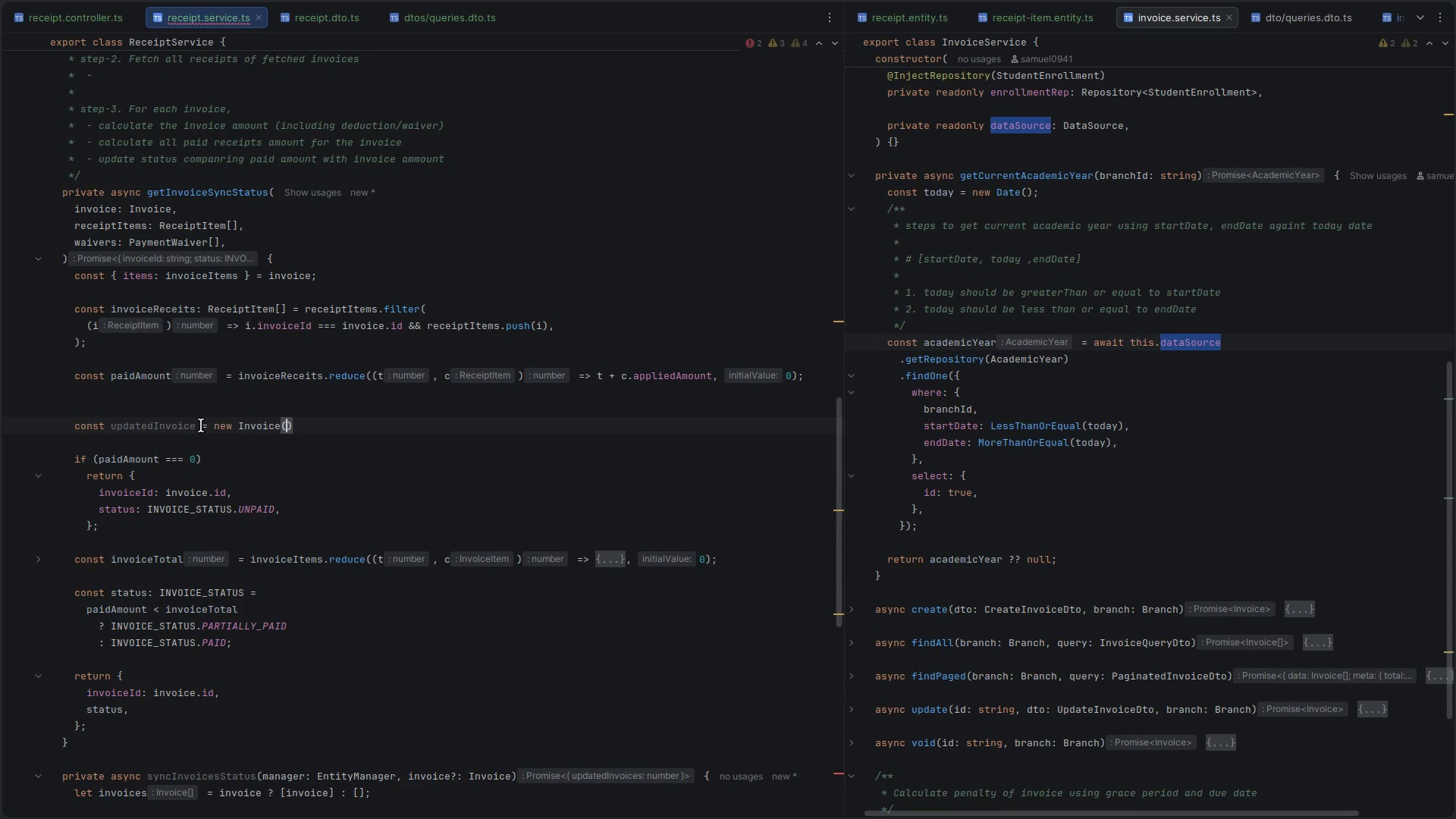 
double_click([155, 429])
 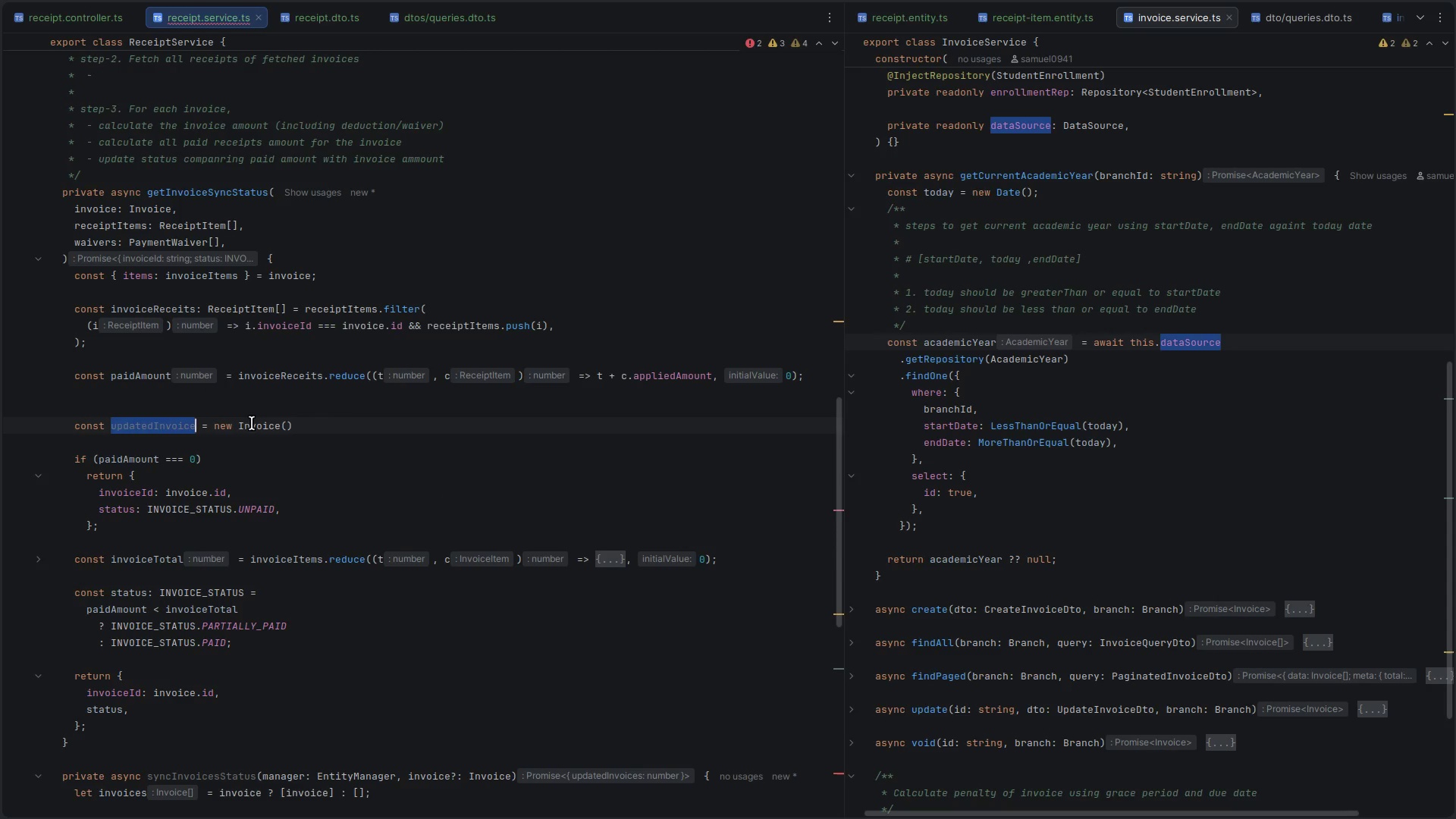 
key(Control+C)
 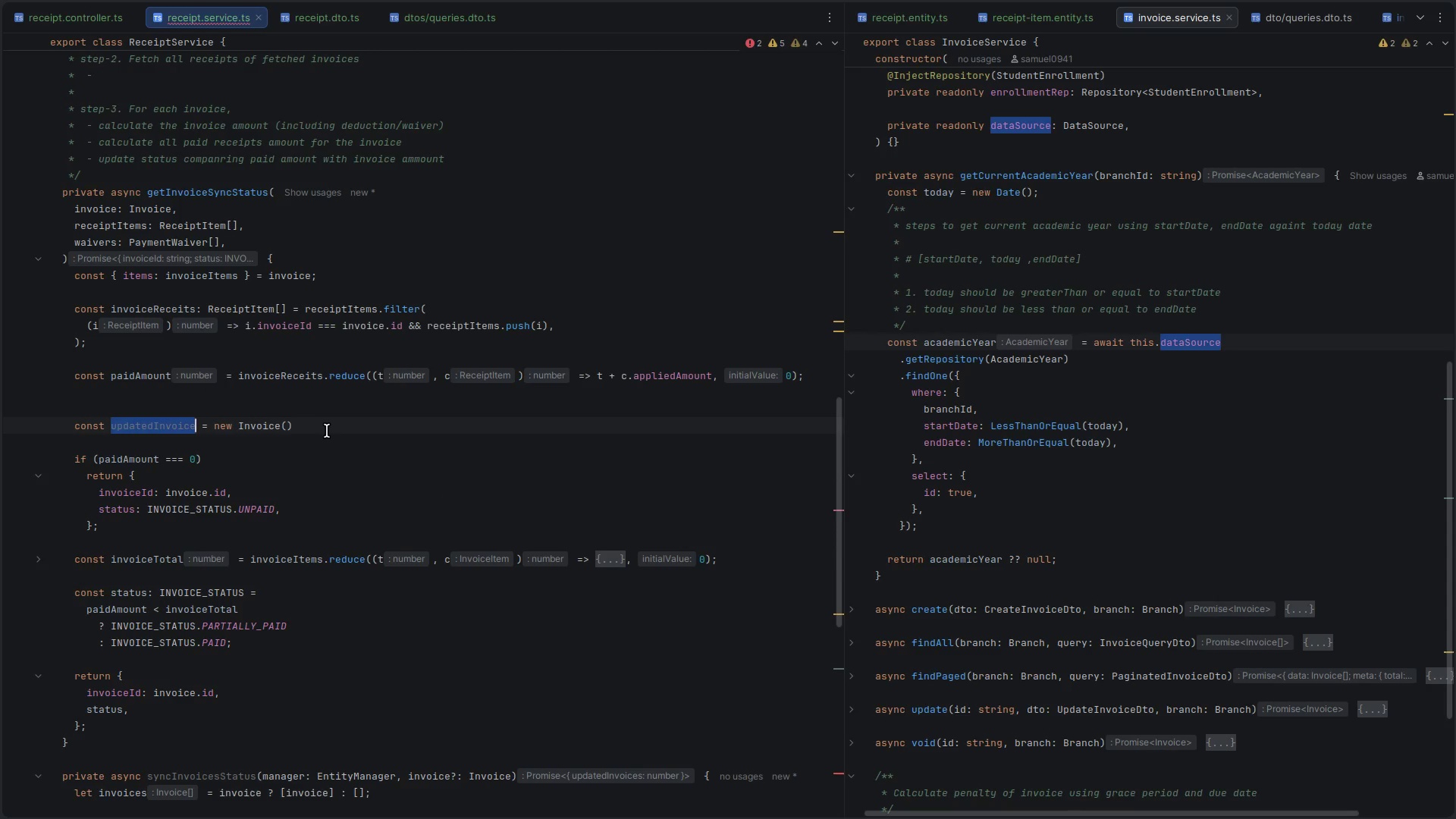 
left_click([327, 431])
 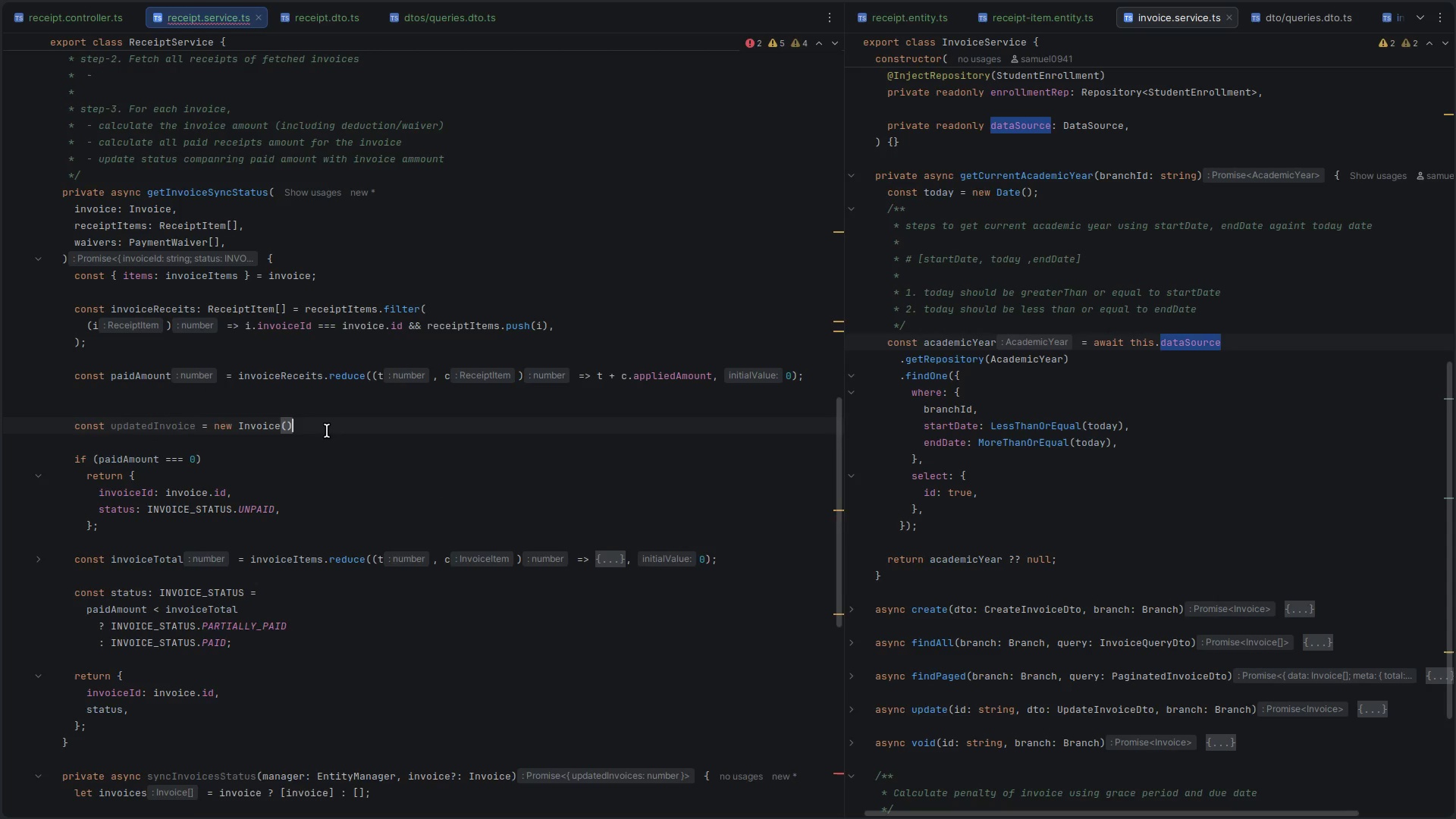 
key(Enter)
 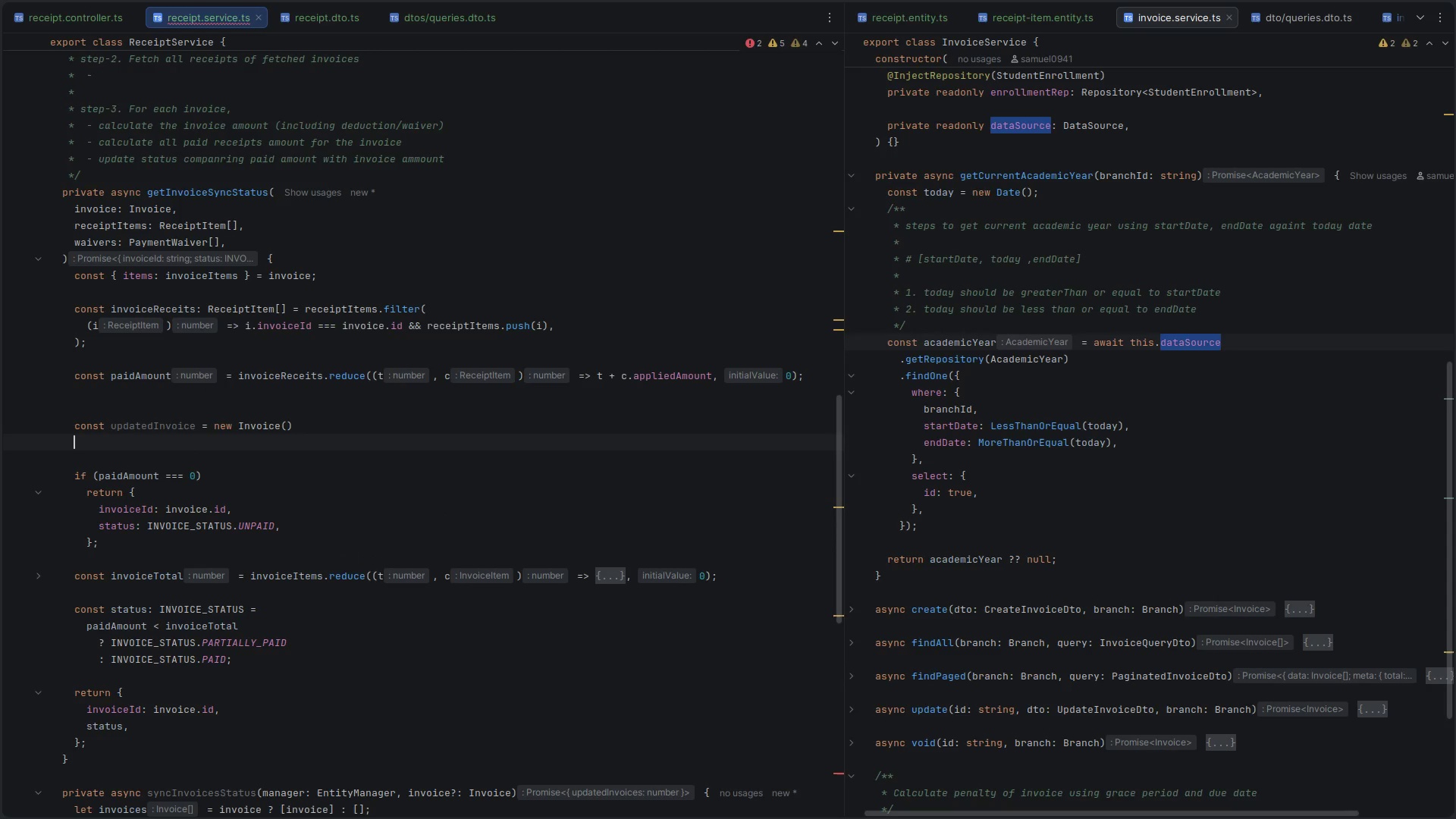 
key(Control+ControlLeft)
 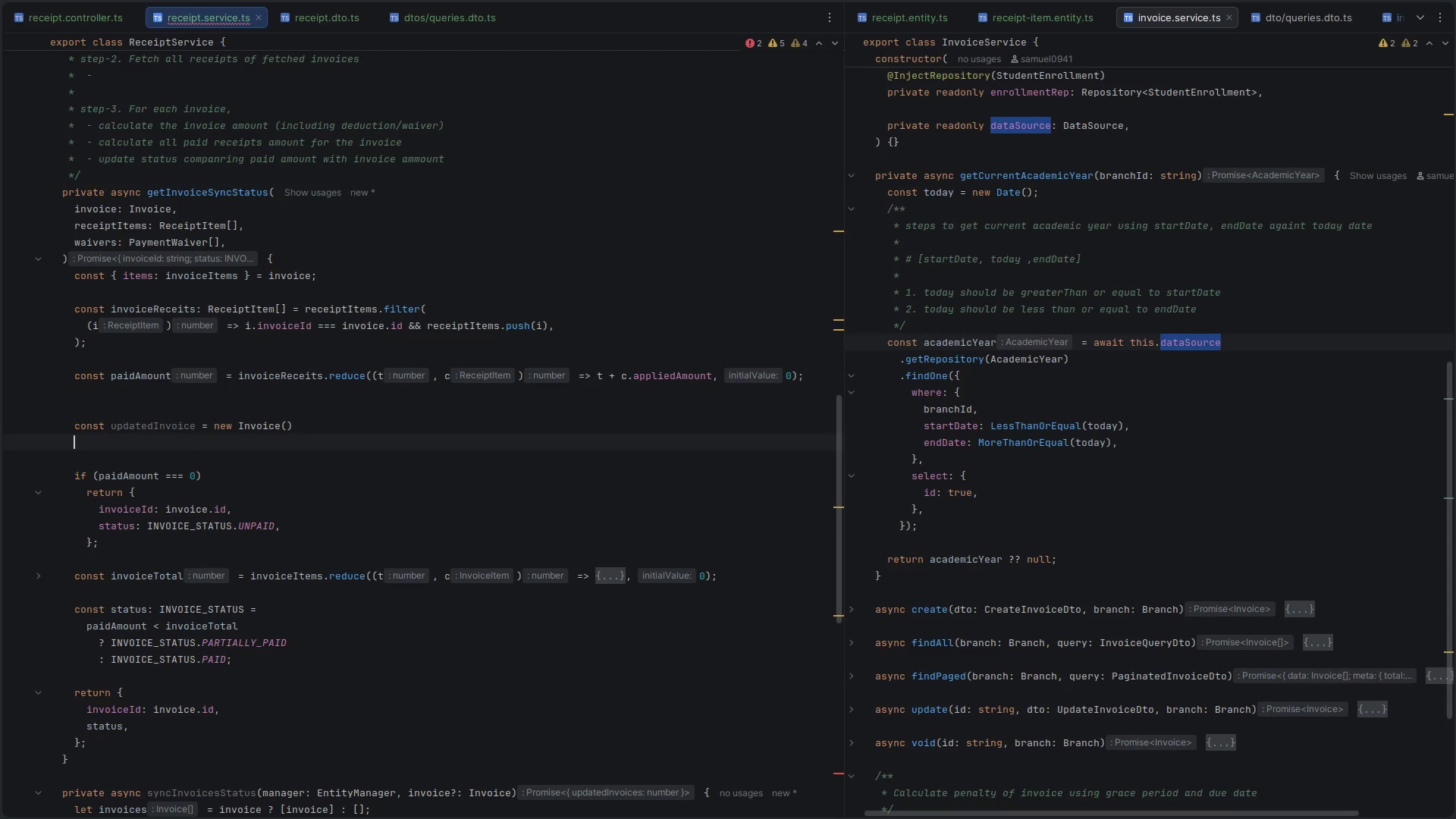 
key(Control+V)
 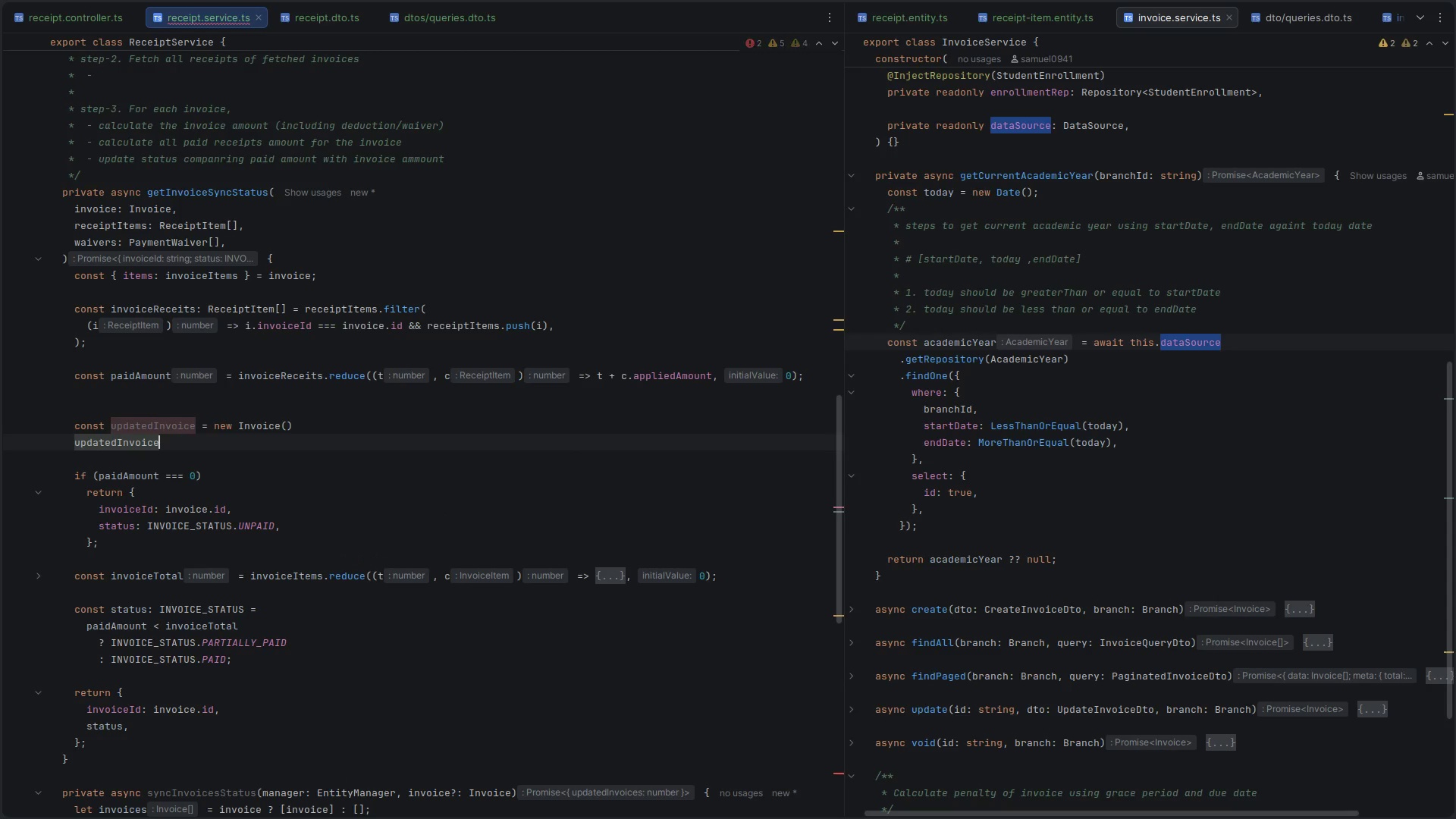 
type(.id = invoice.id)
key(Escape)
 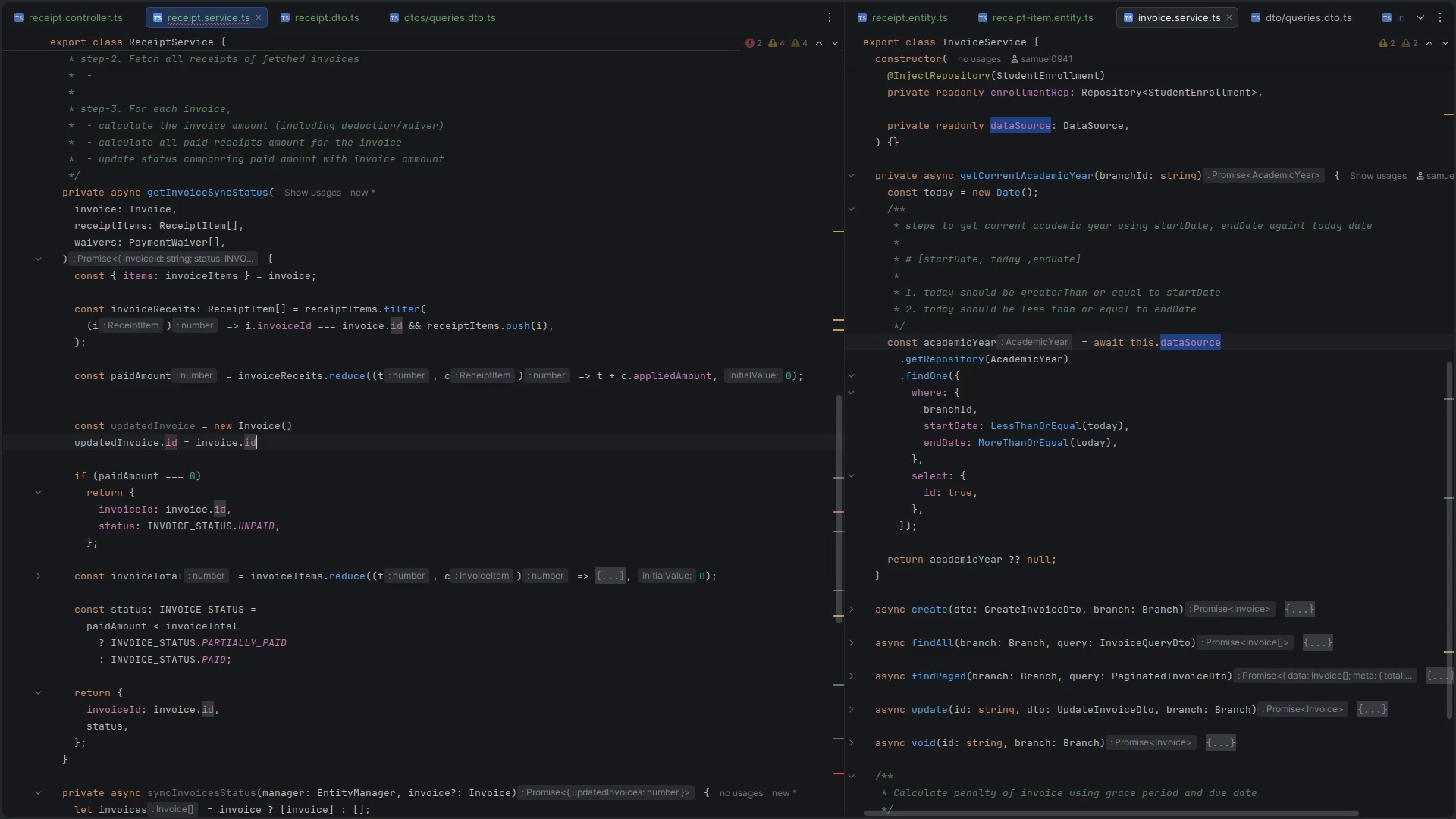 
scroll: coordinate [327, 431], scroll_direction: down, amount: 3.0
 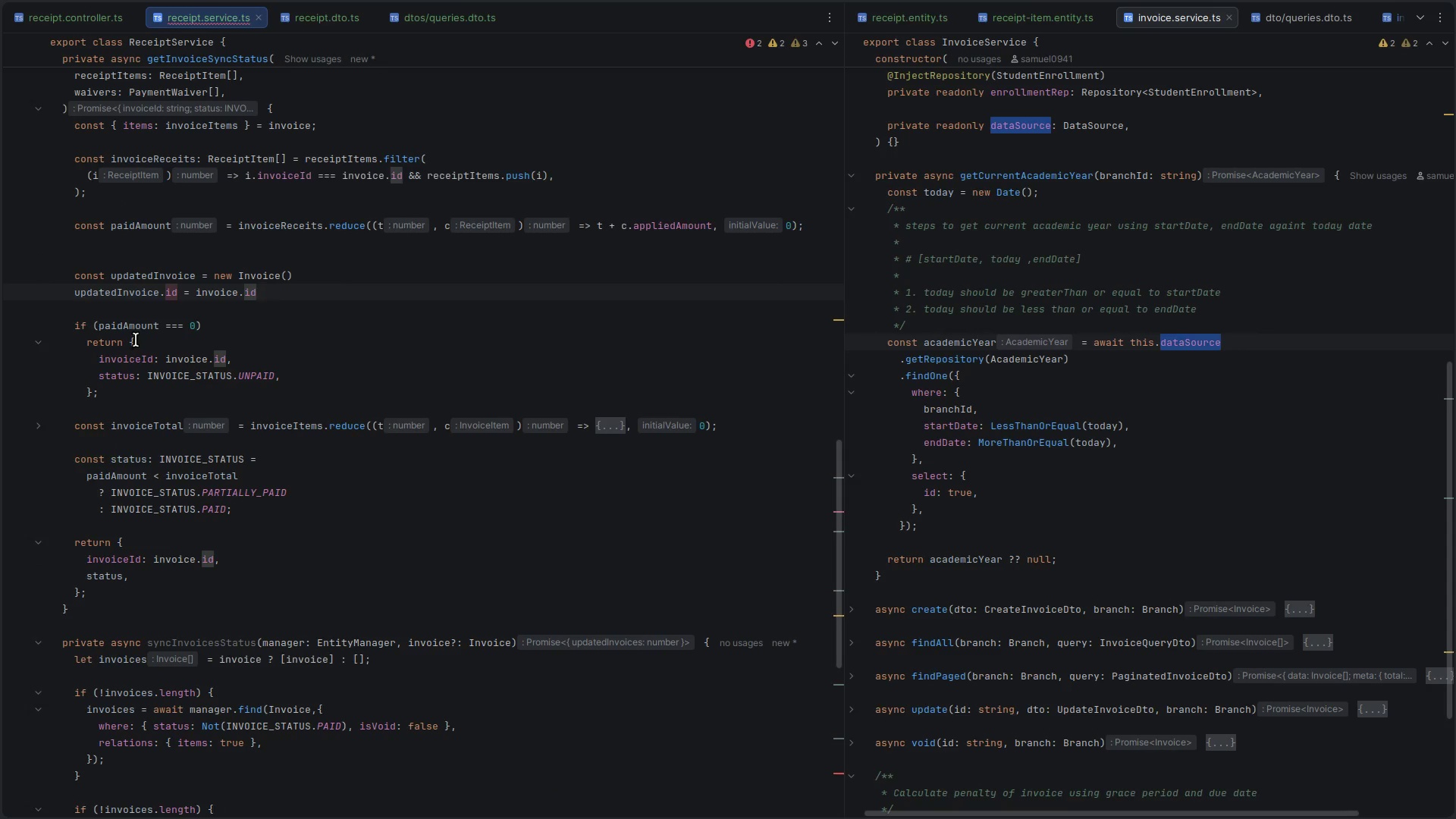 
left_click([226, 323])
 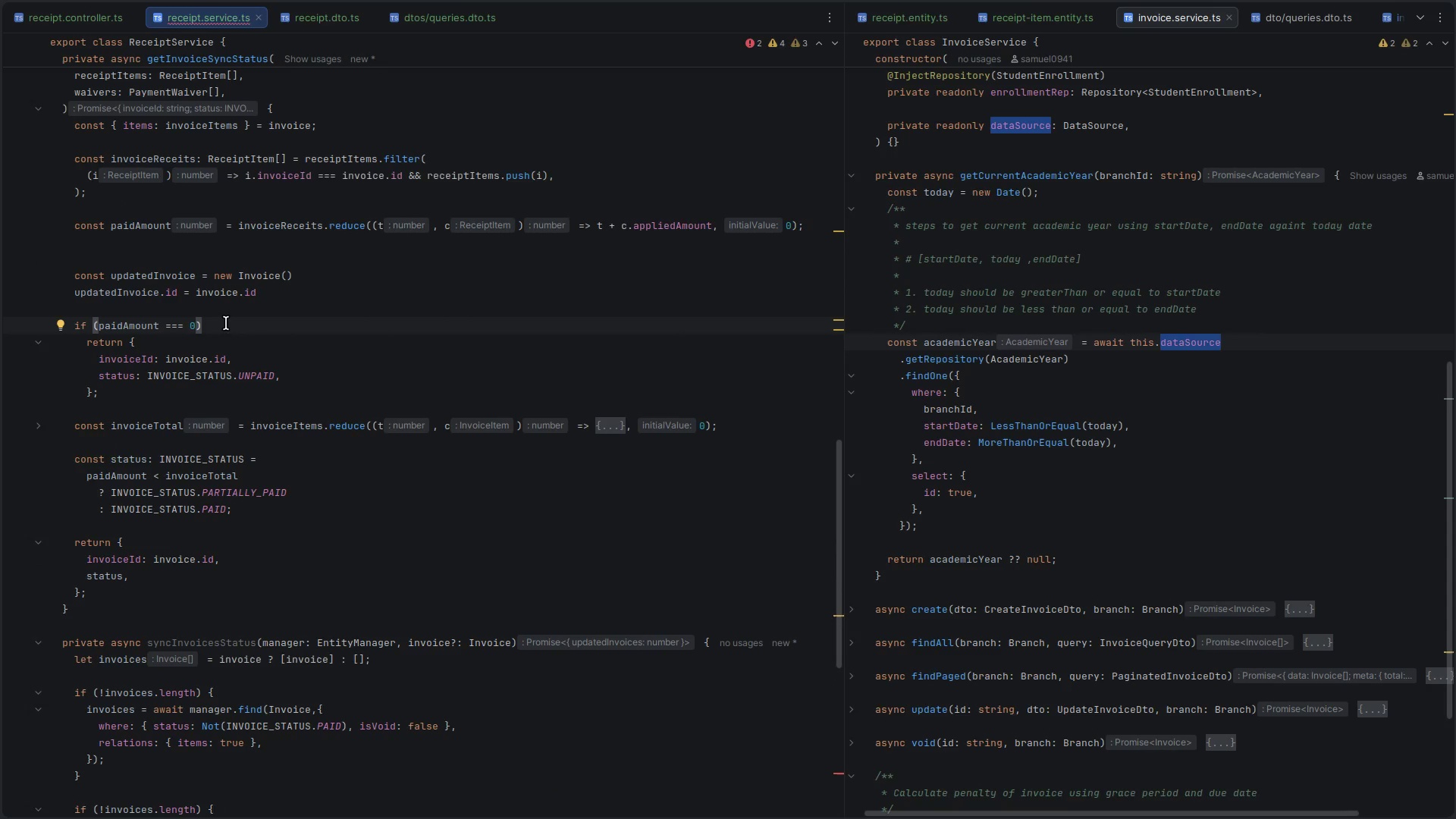 
key(Space)
 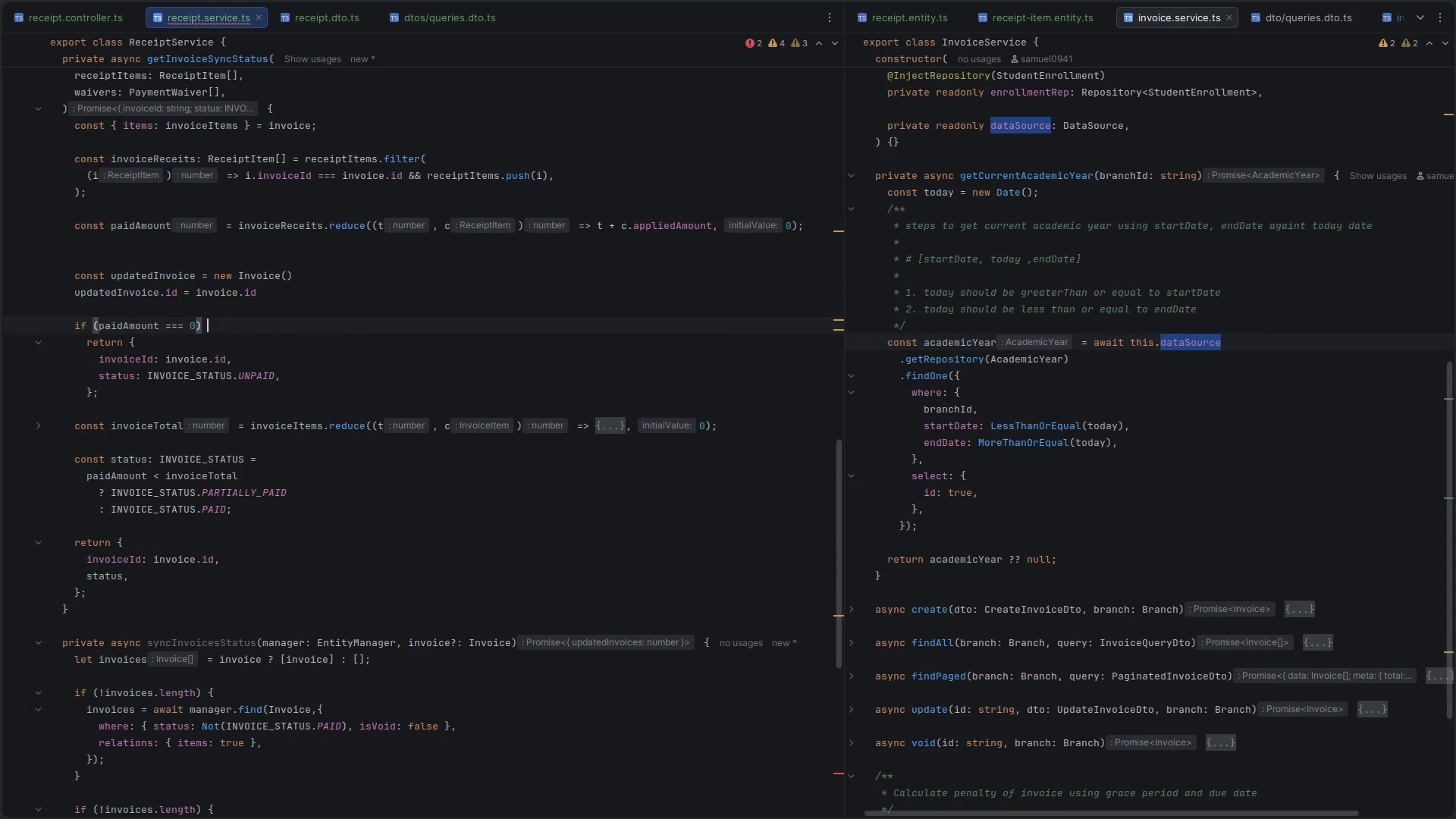 
key(Shift+BracketLeft)
 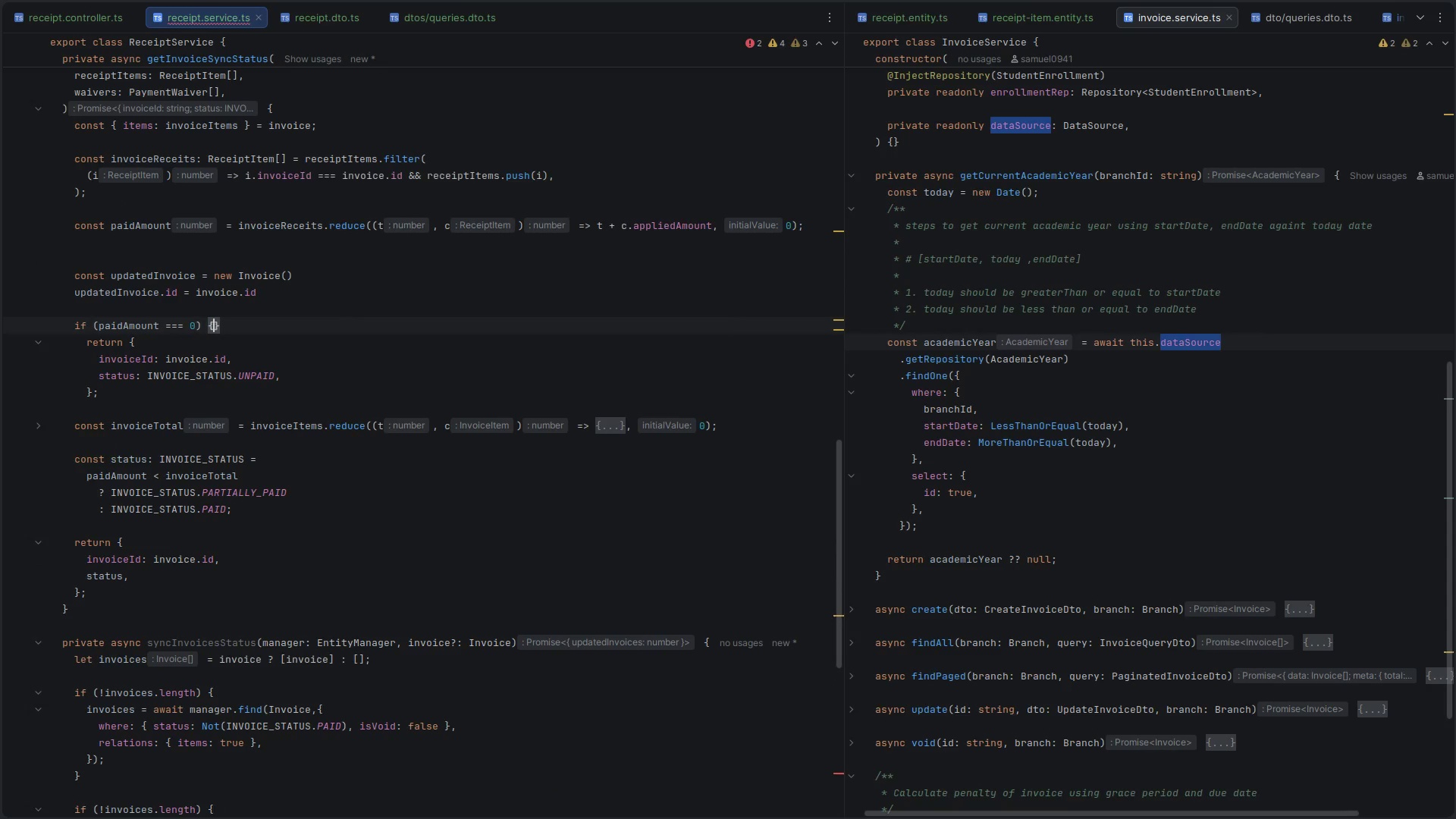 
key(Shift+Enter)
 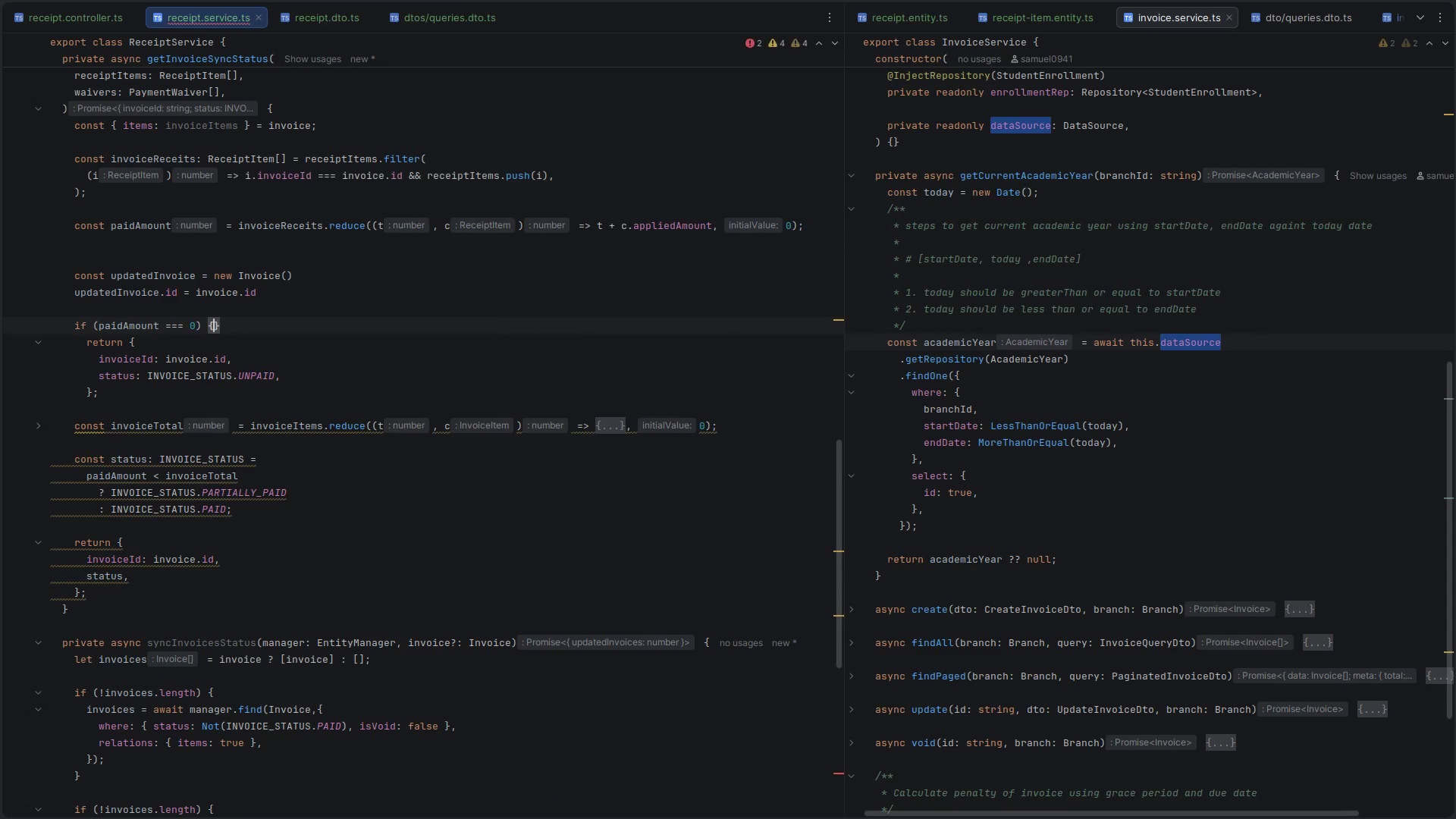 
key(Enter)
 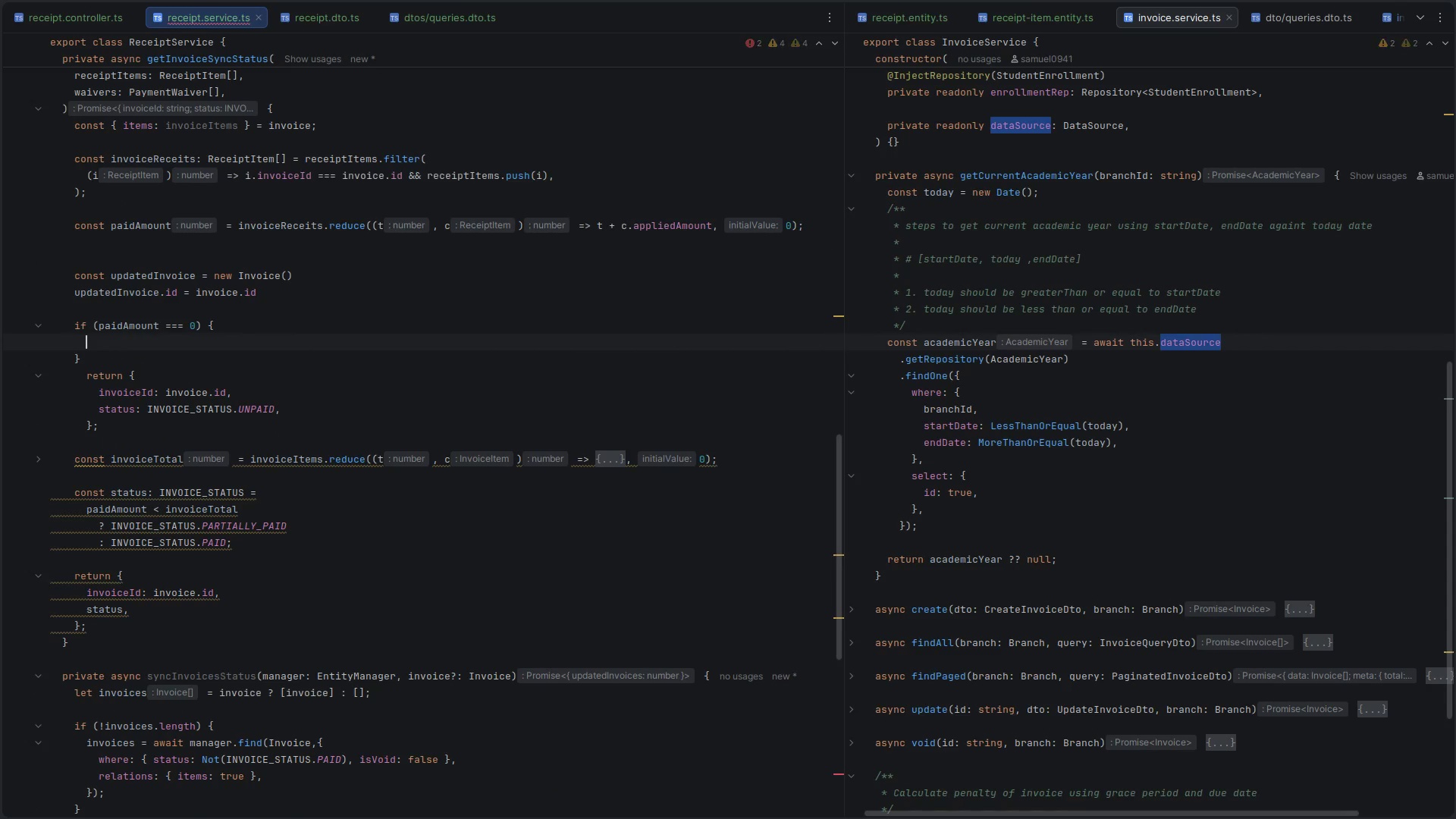 
key(Control+V)
 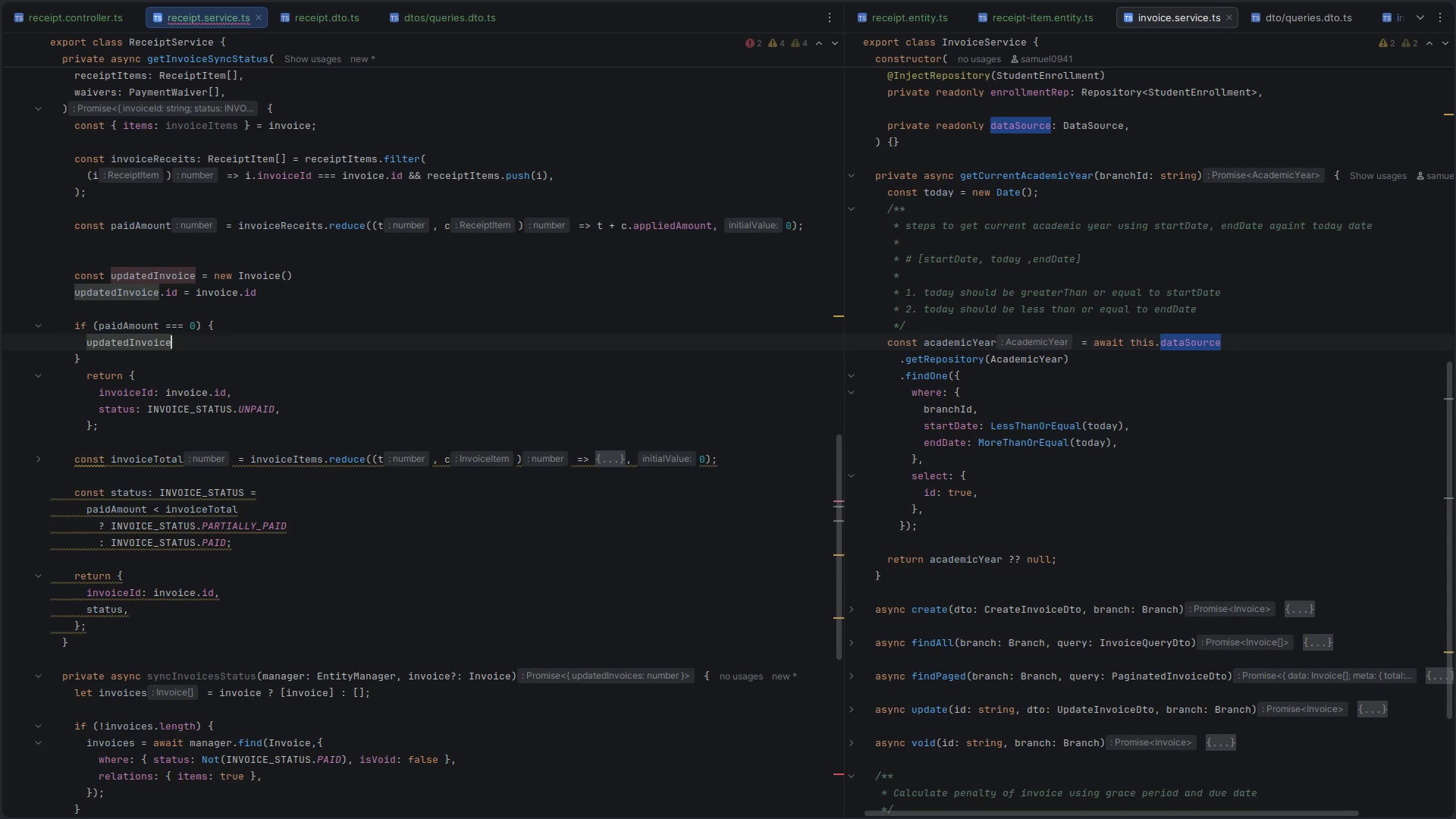 
type(.stat)
 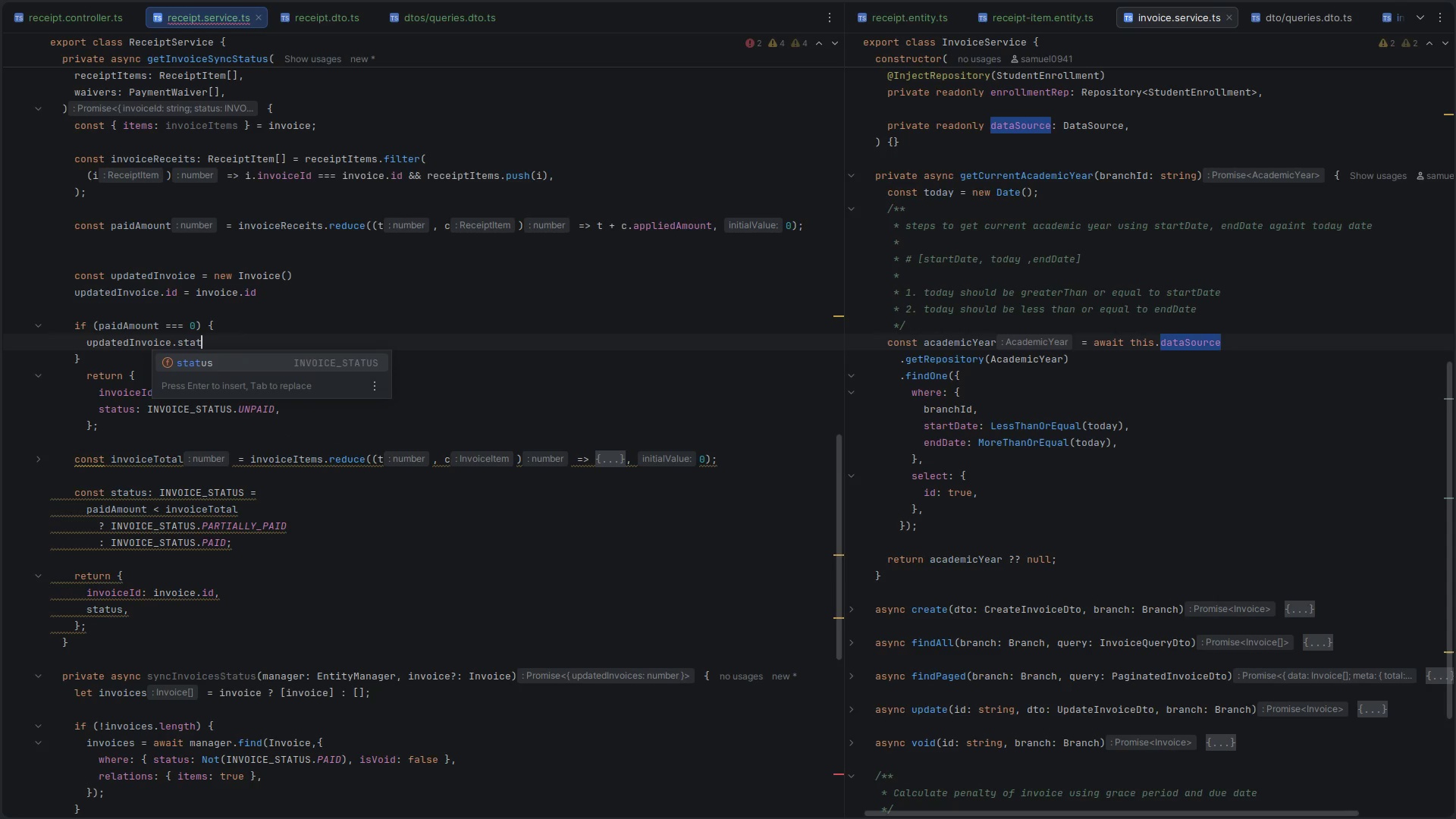 
key(Enter)
 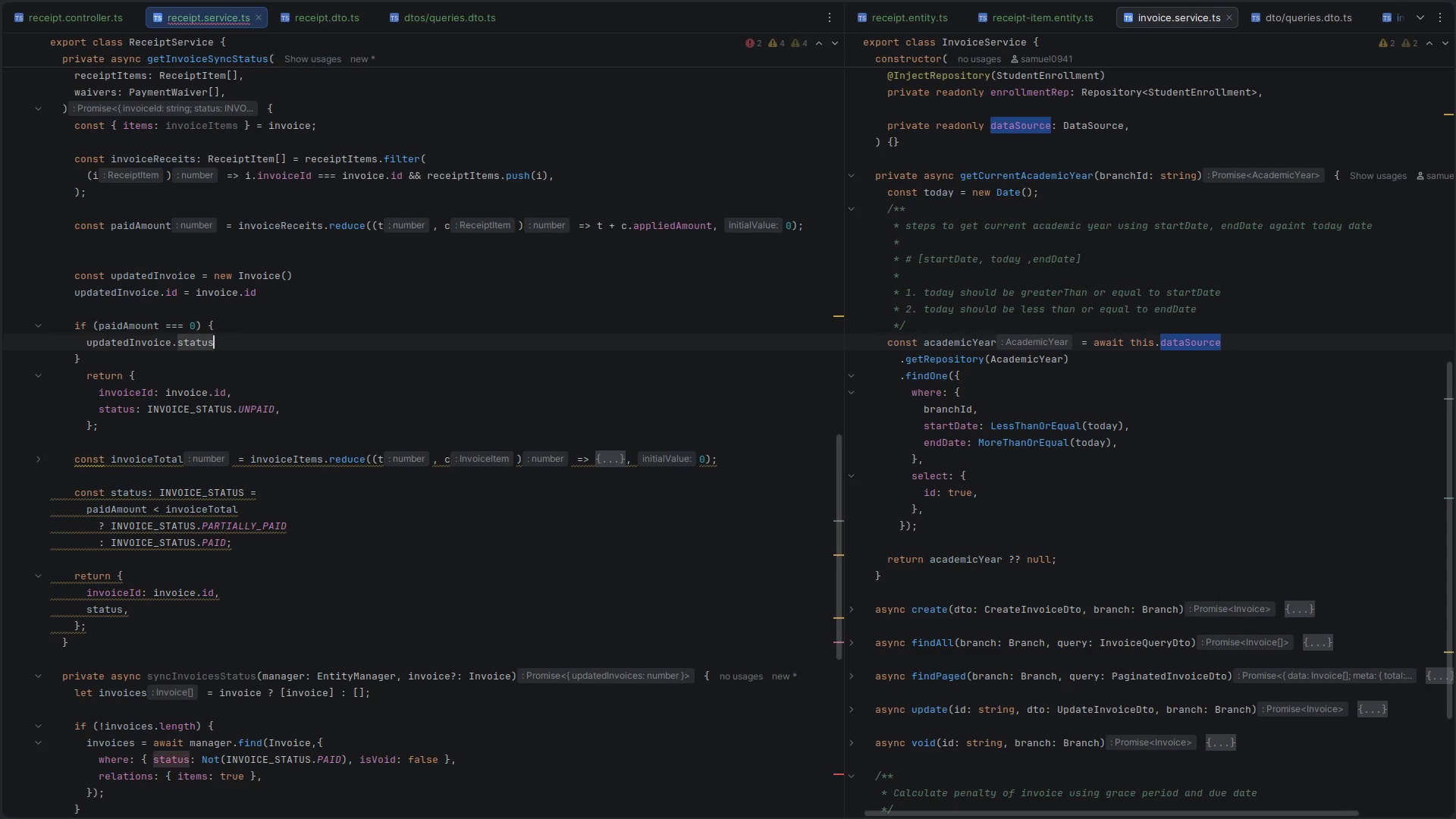 
key(Space)
 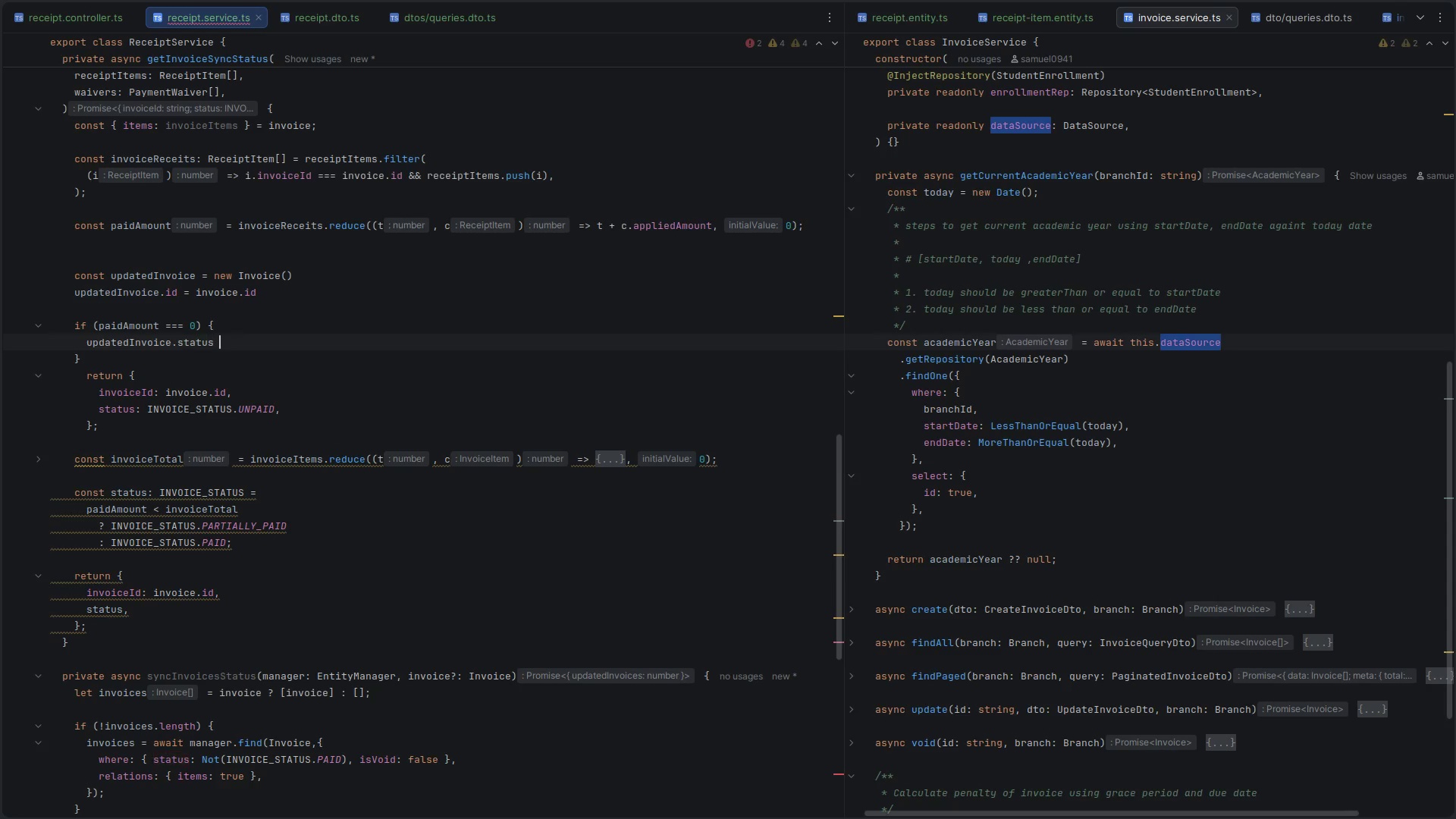 
key(Equal)
 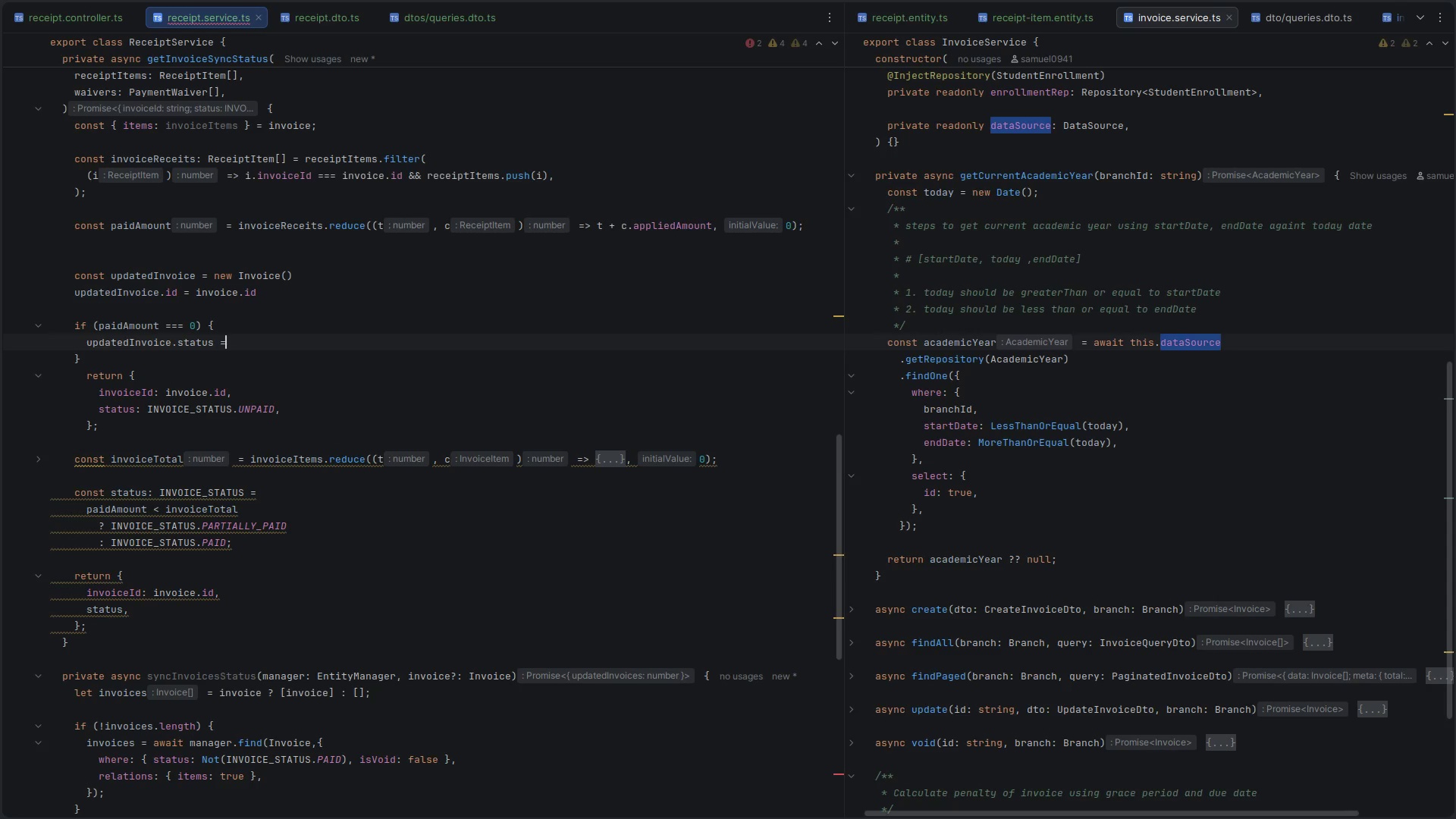 
key(Space)
 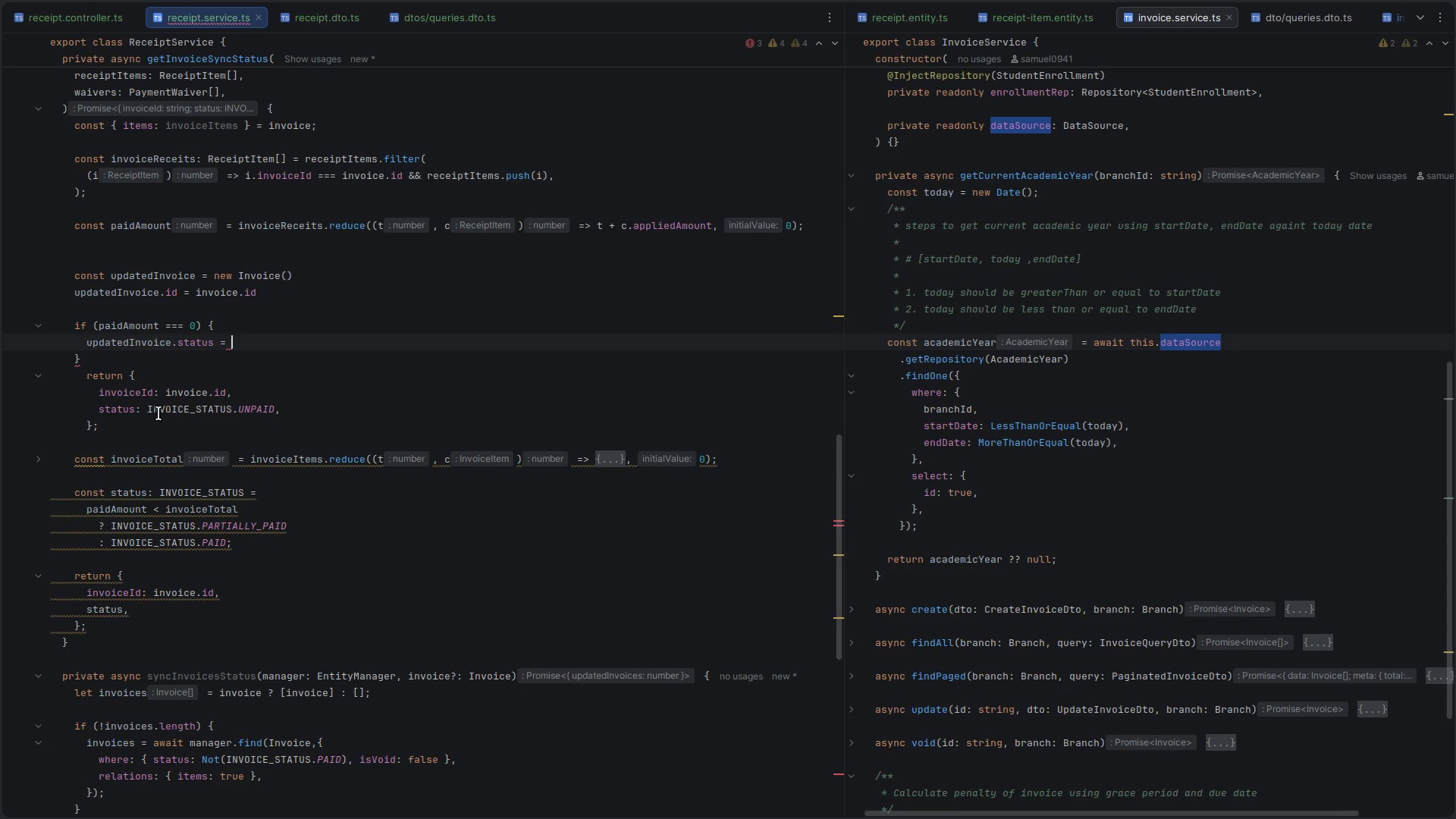 
left_click_drag(start_coordinate=[148, 410], to_coordinate=[291, 411])
 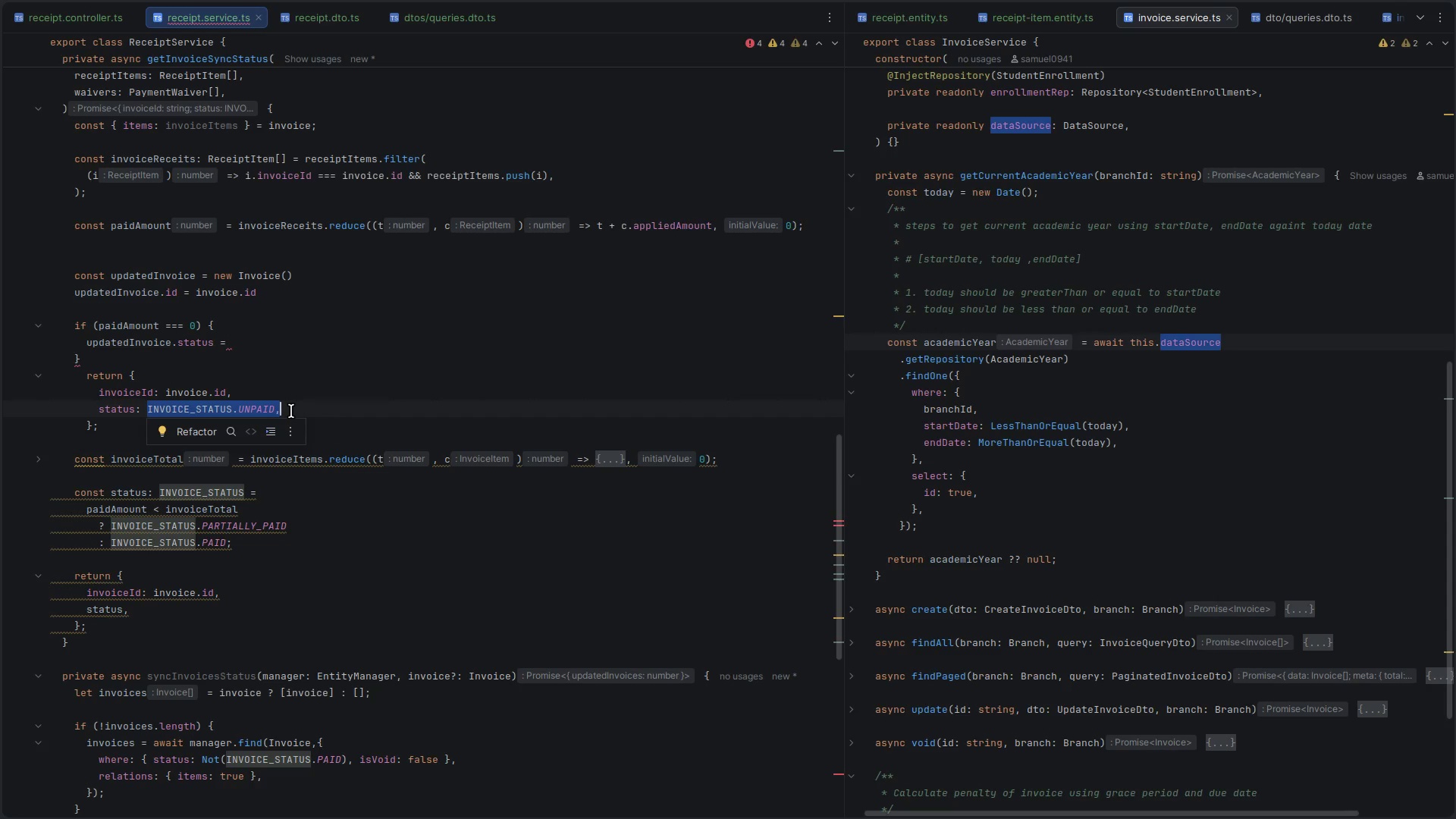 
key(Shift+ShiftRight)
 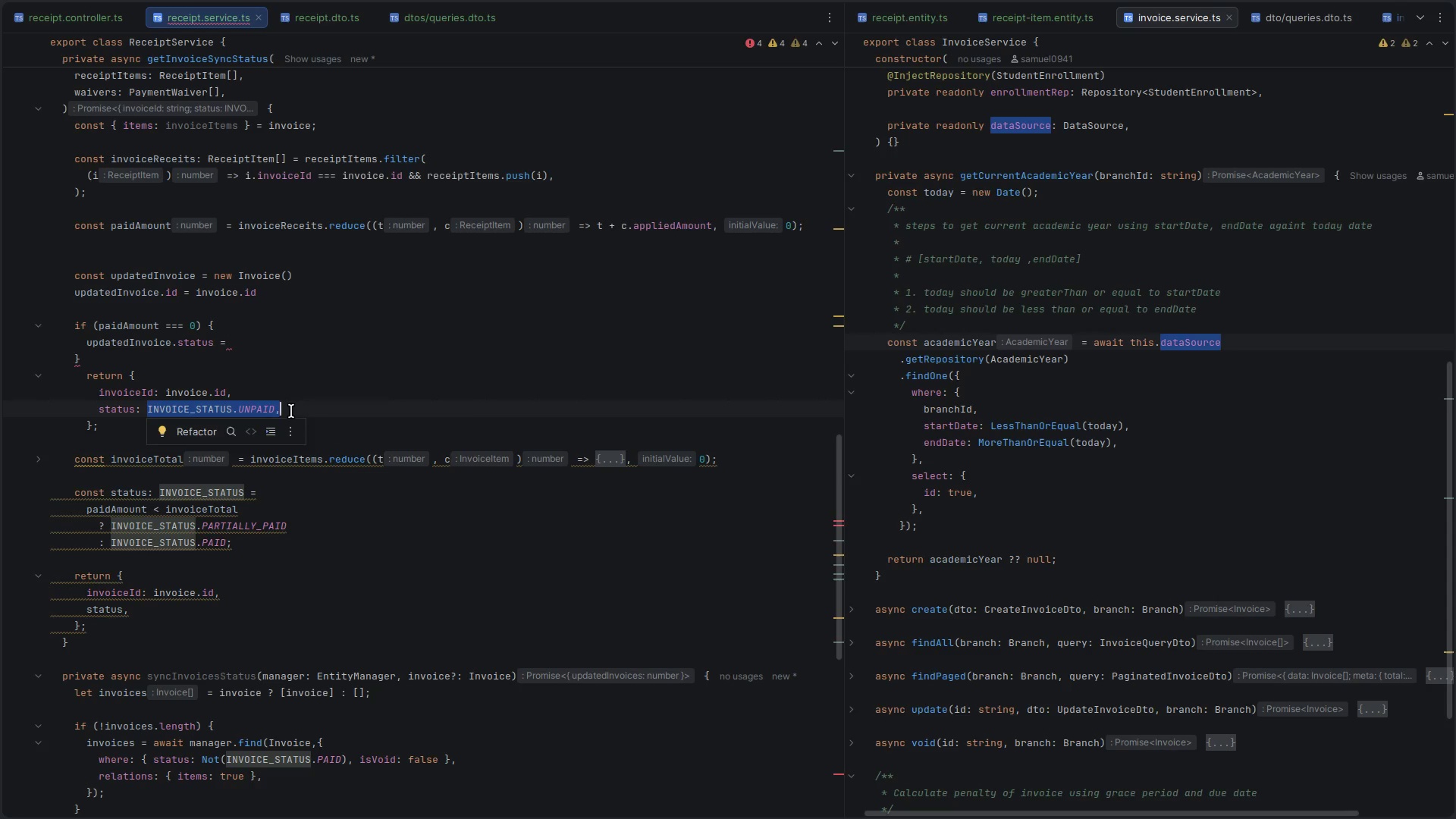 
key(Shift+ArrowLeft)
 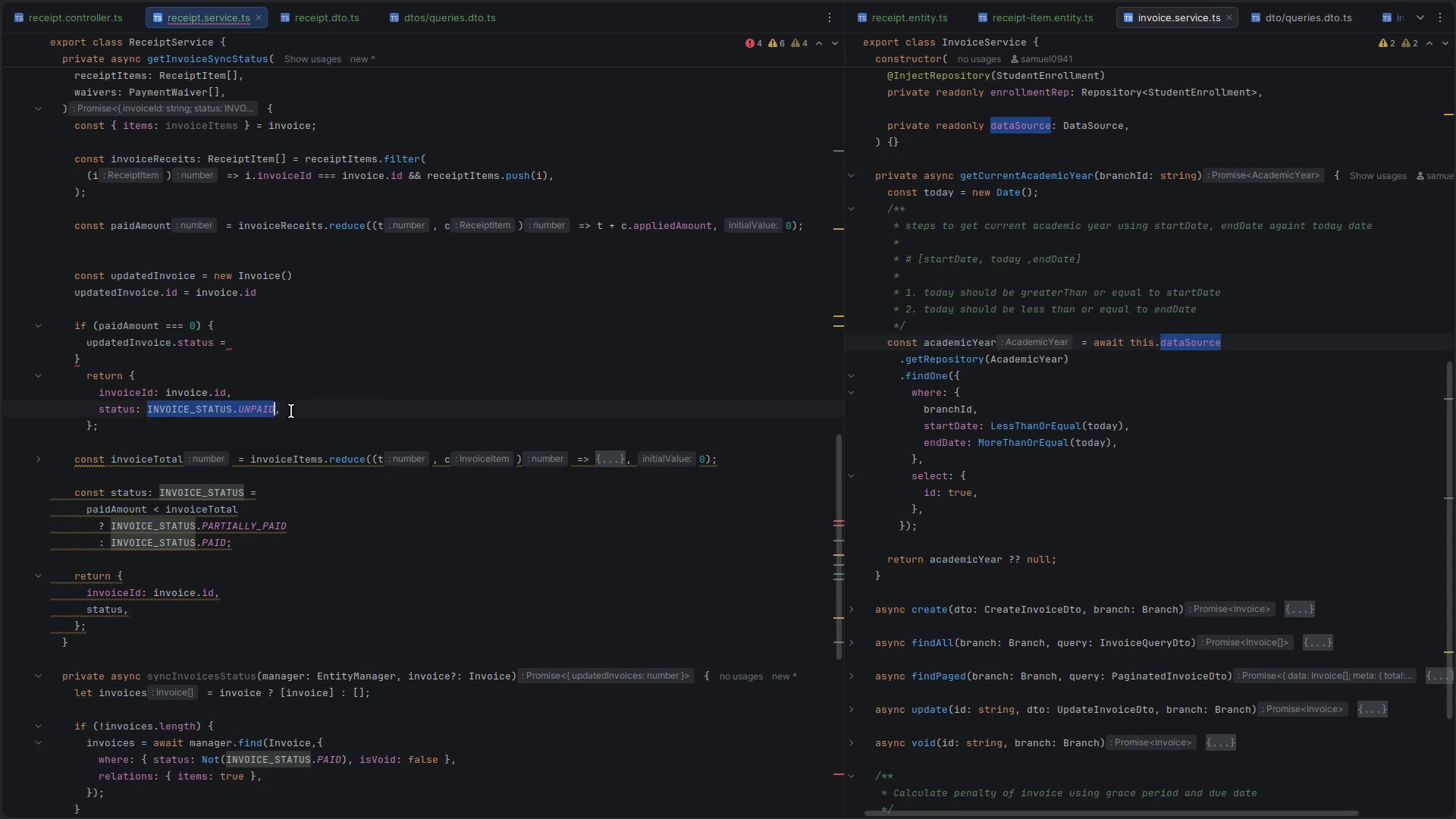 
key(Control+ControlLeft)
 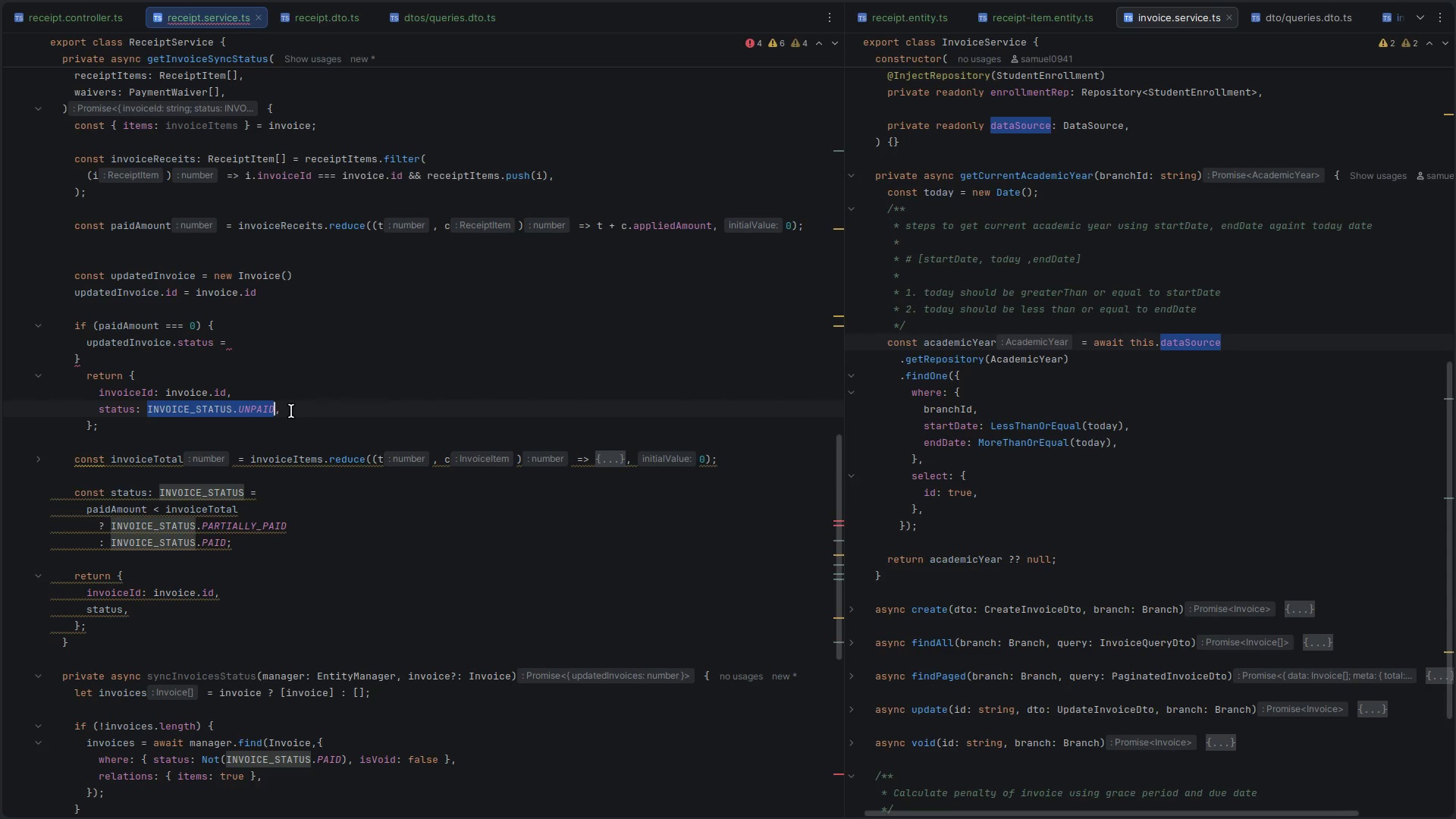 
key(Control+C)
 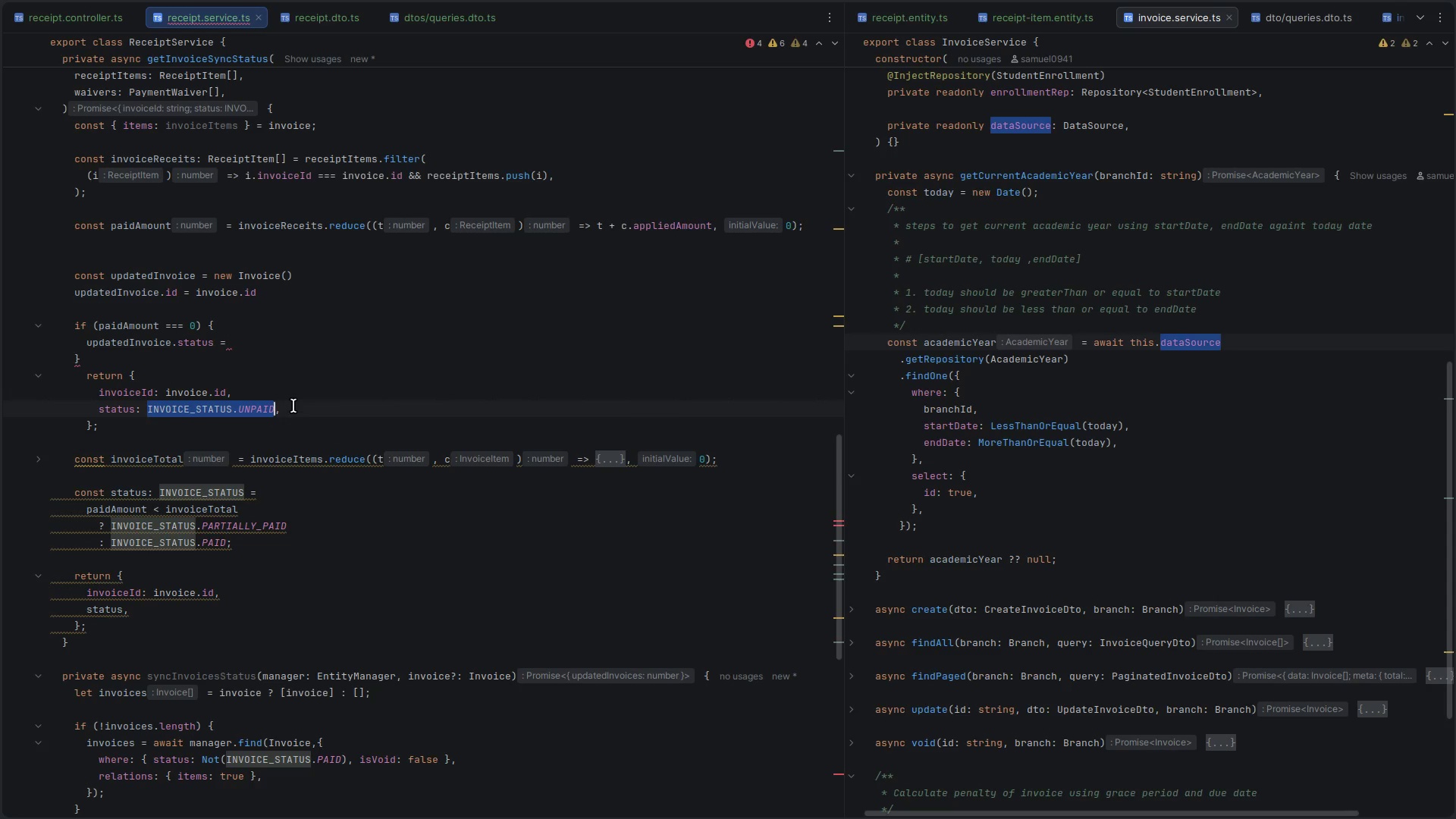 
scroll: coordinate [293, 406], scroll_direction: up, amount: 1.0
 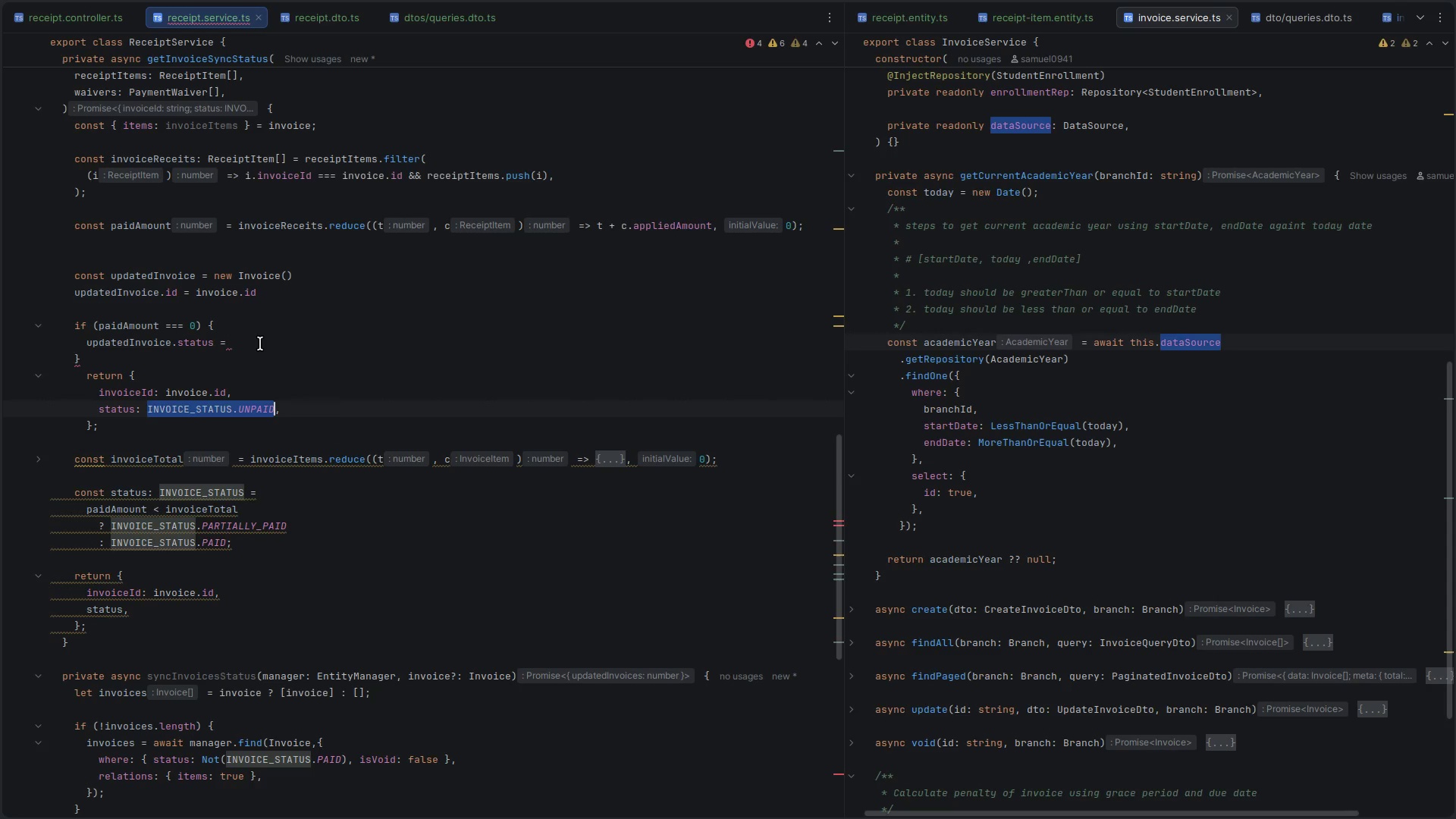 
left_click([260, 344])
 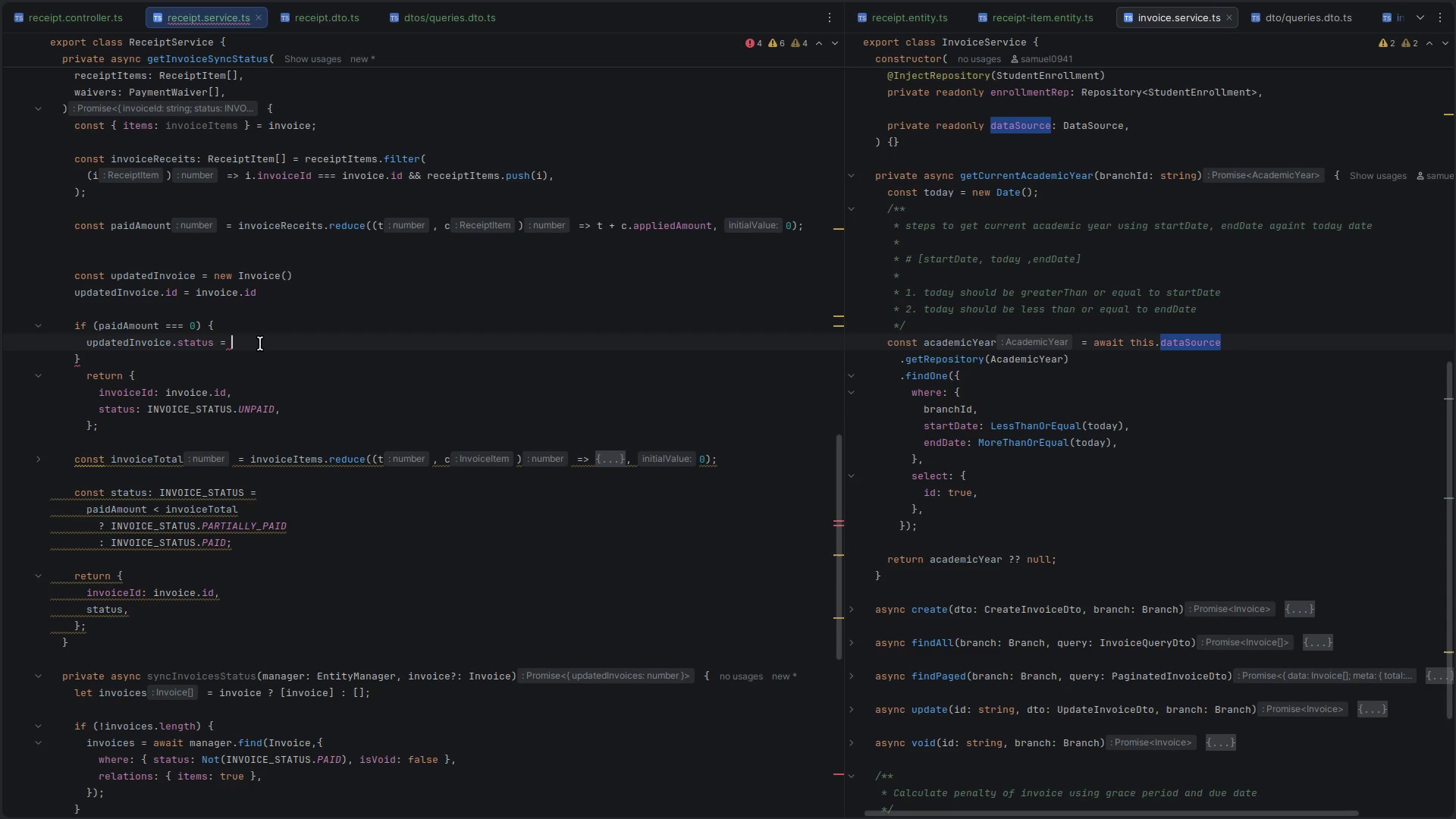 
key(Control+V)
 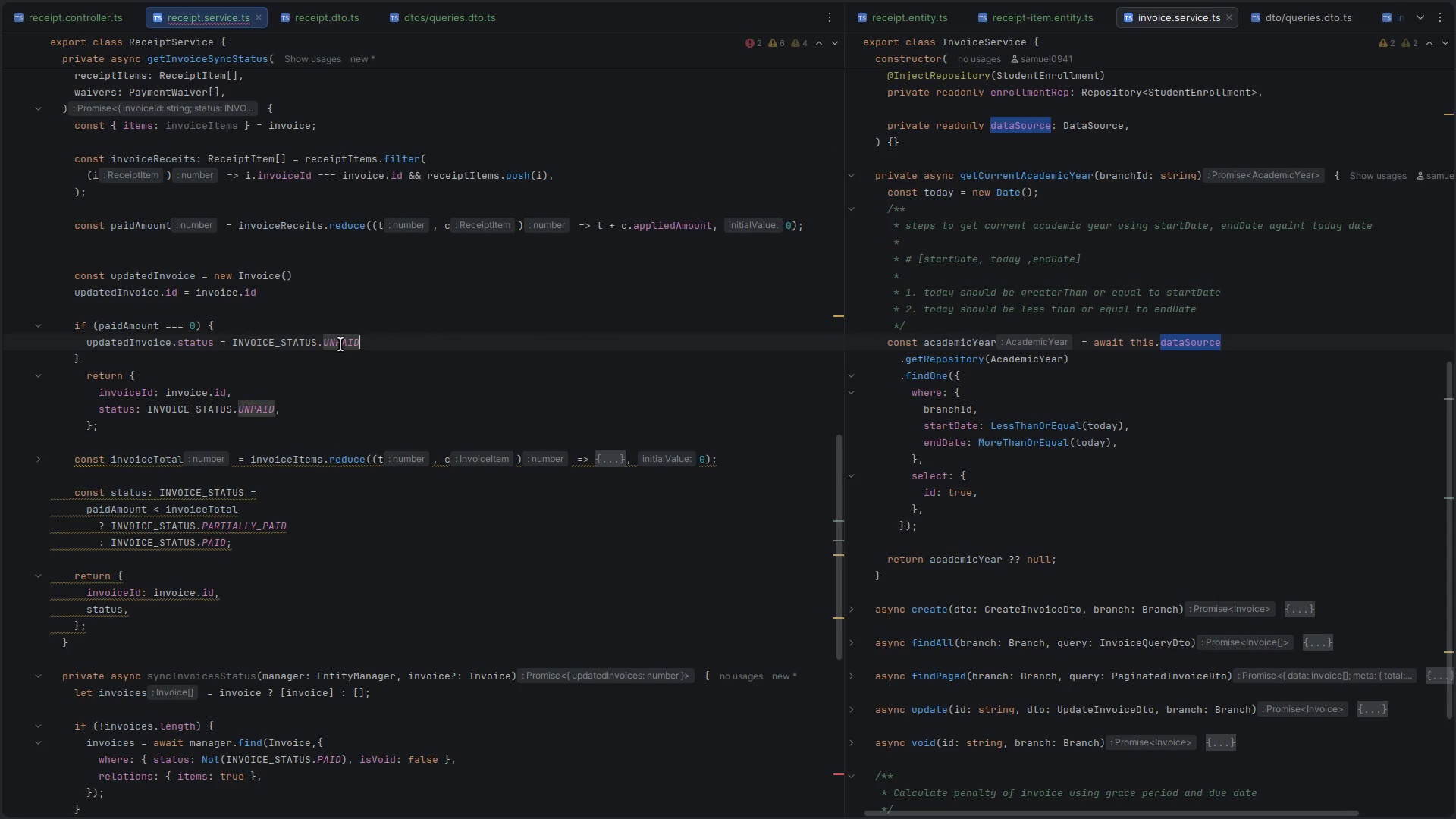 
key(ArrowRight)
 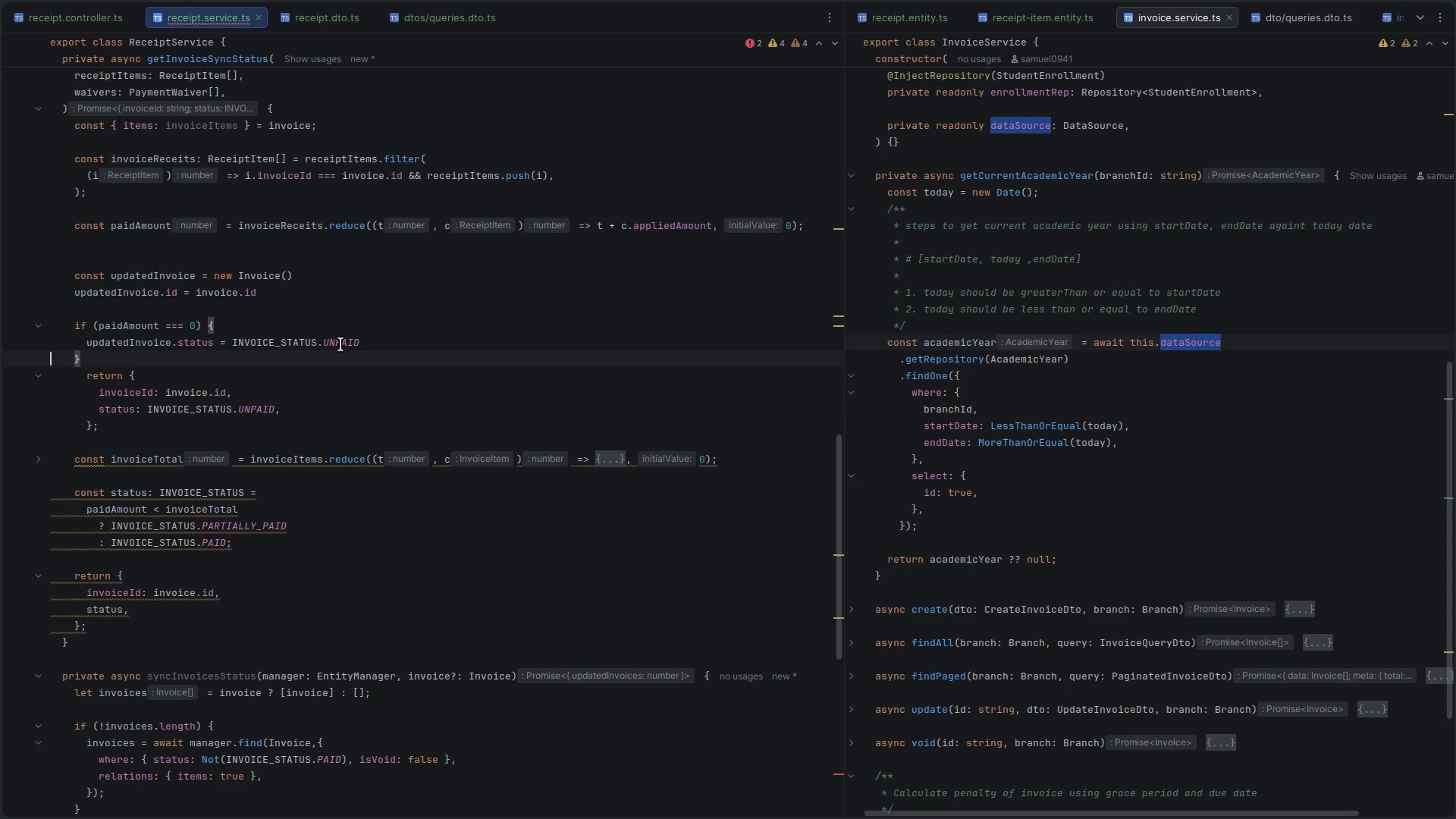 
key(ArrowLeft)
 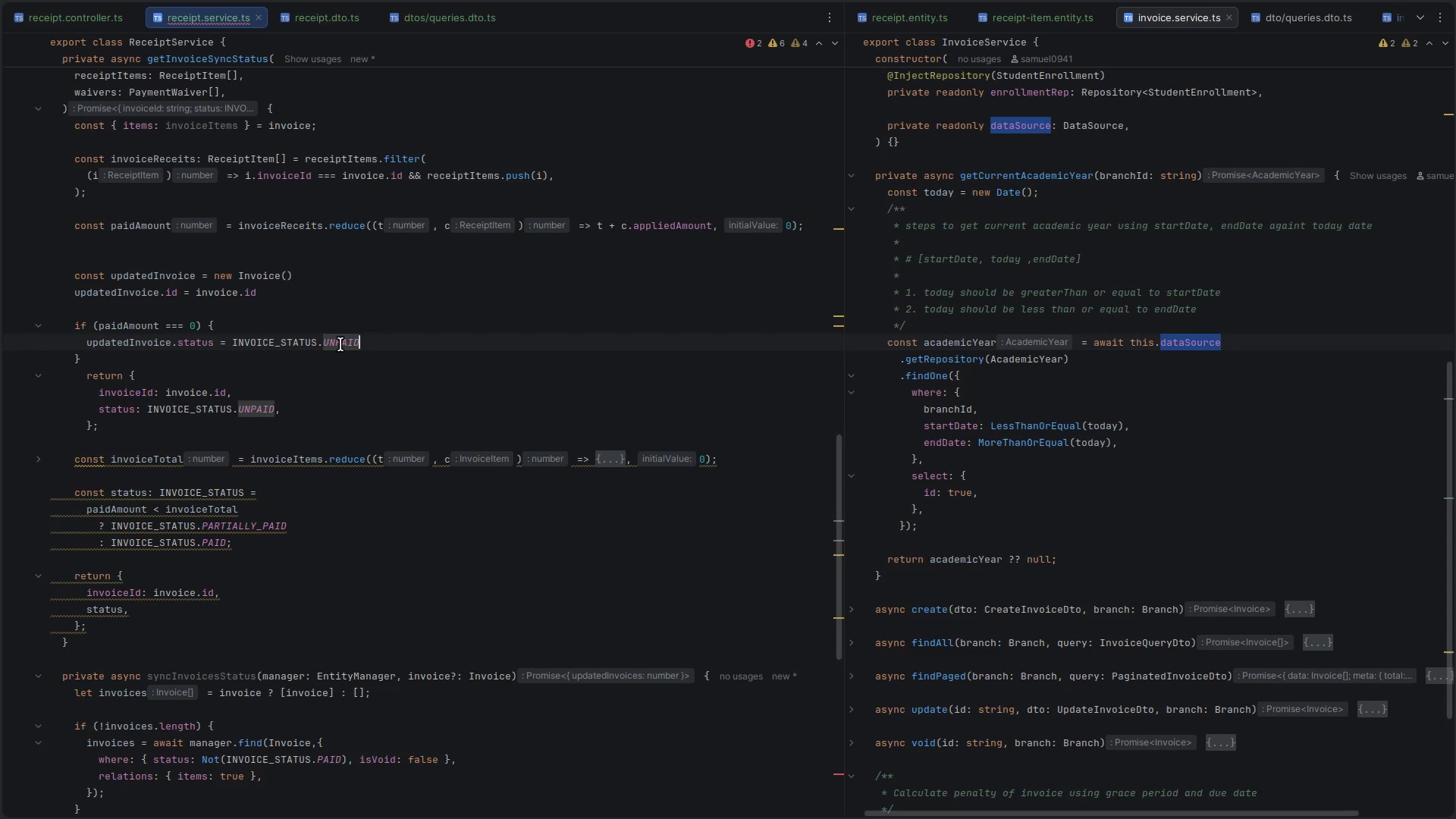 
key(Enter)
 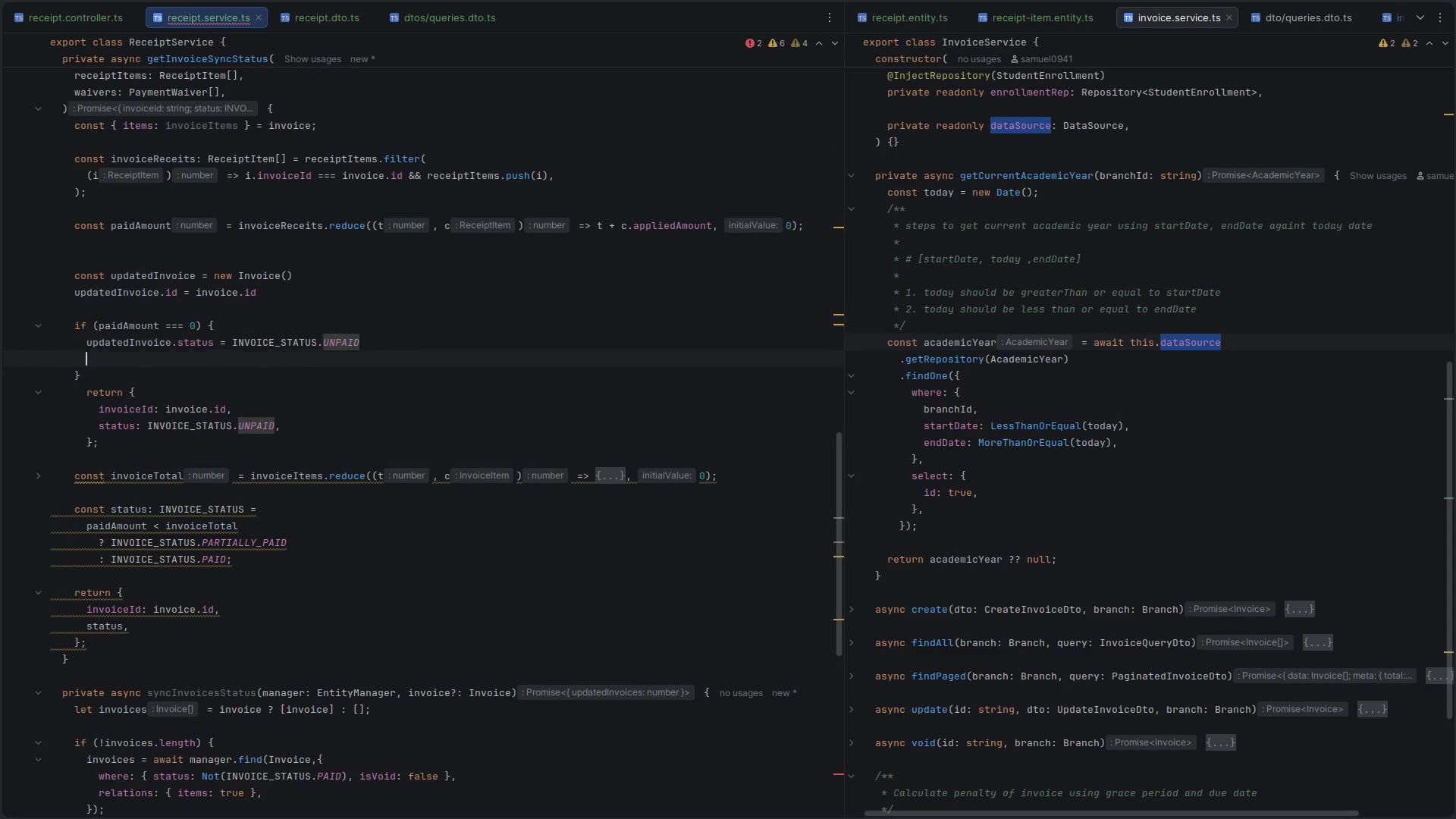 
key(Enter)
 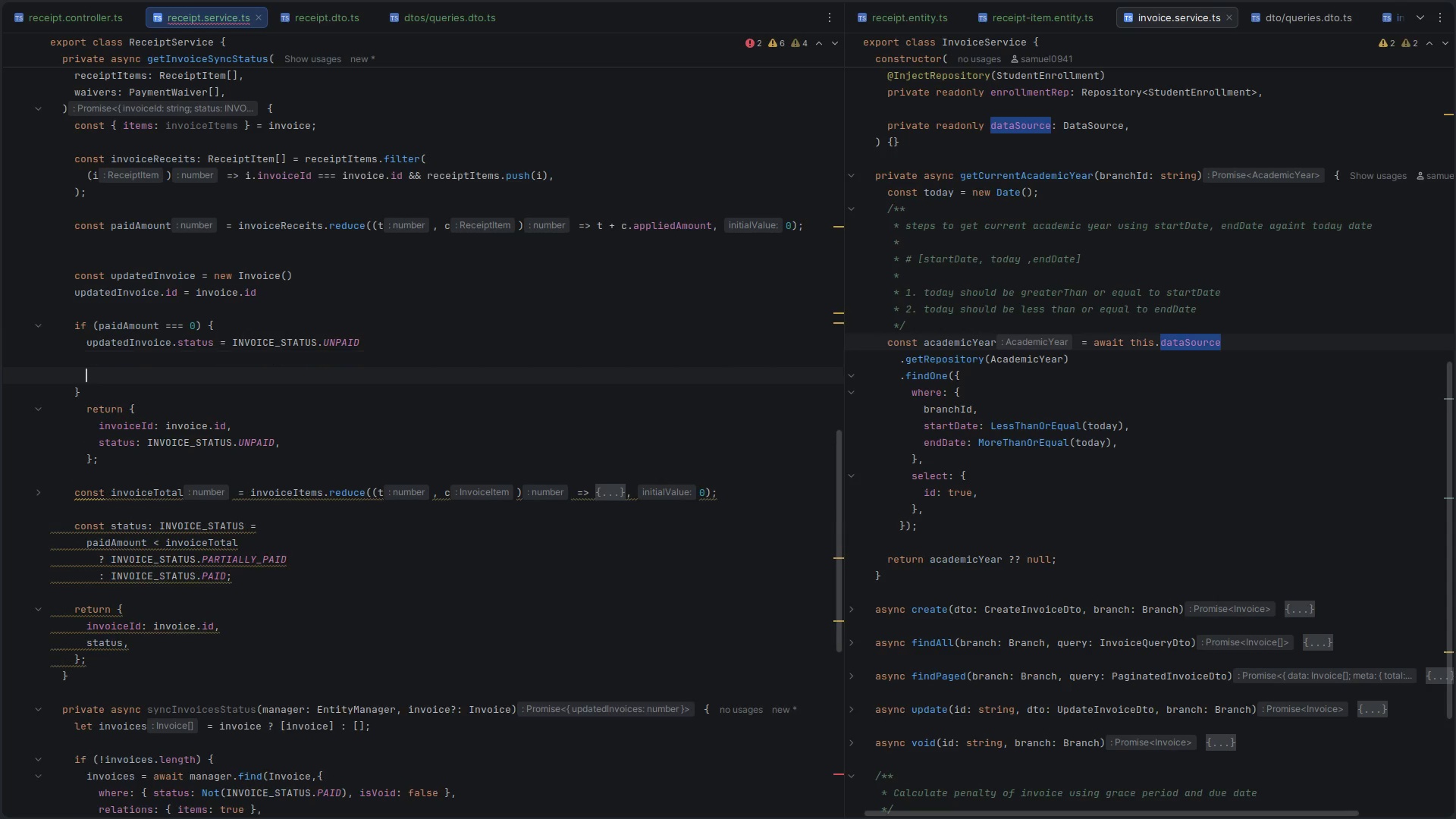 
type(return update)
 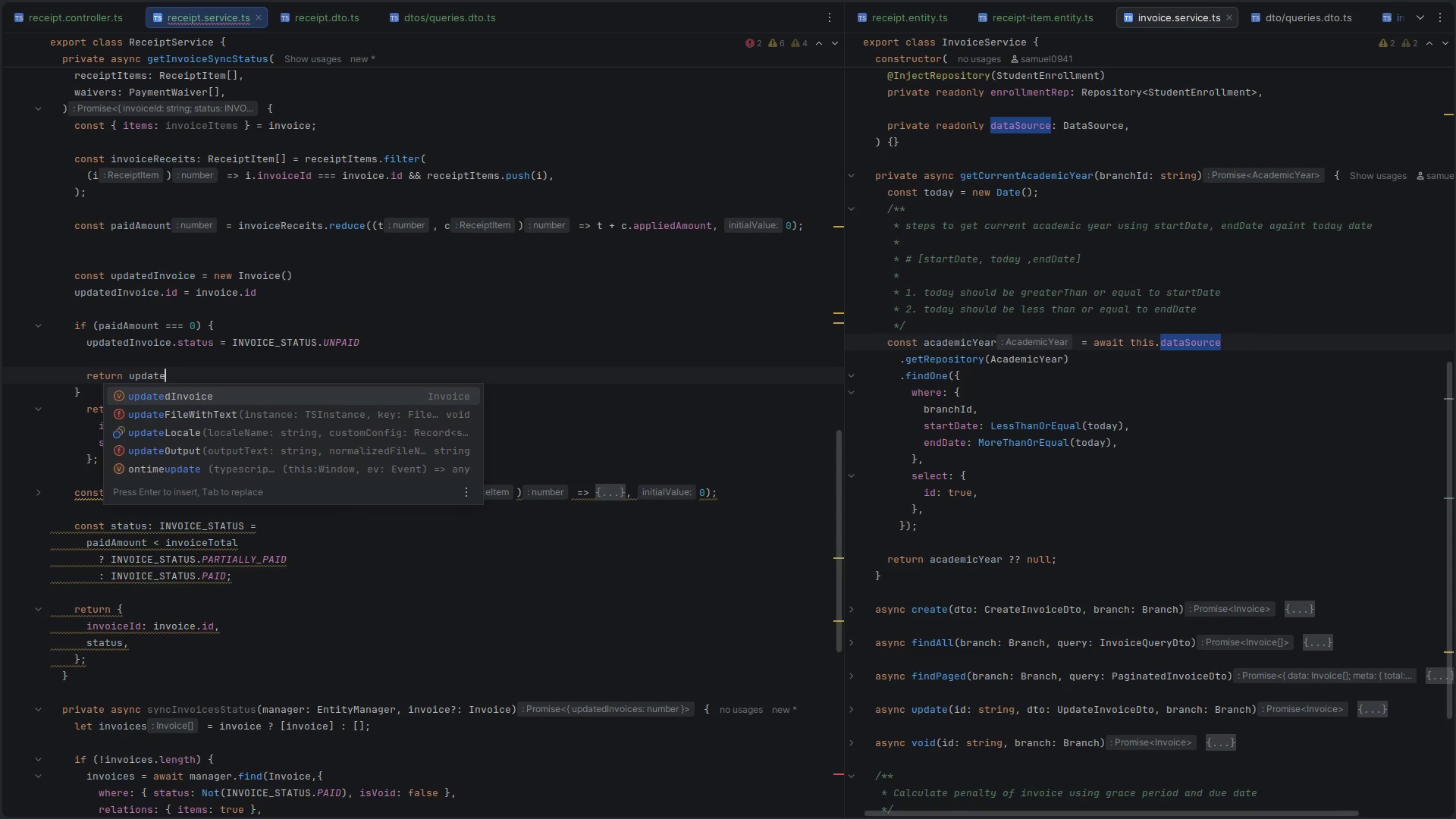 
key(Enter)
 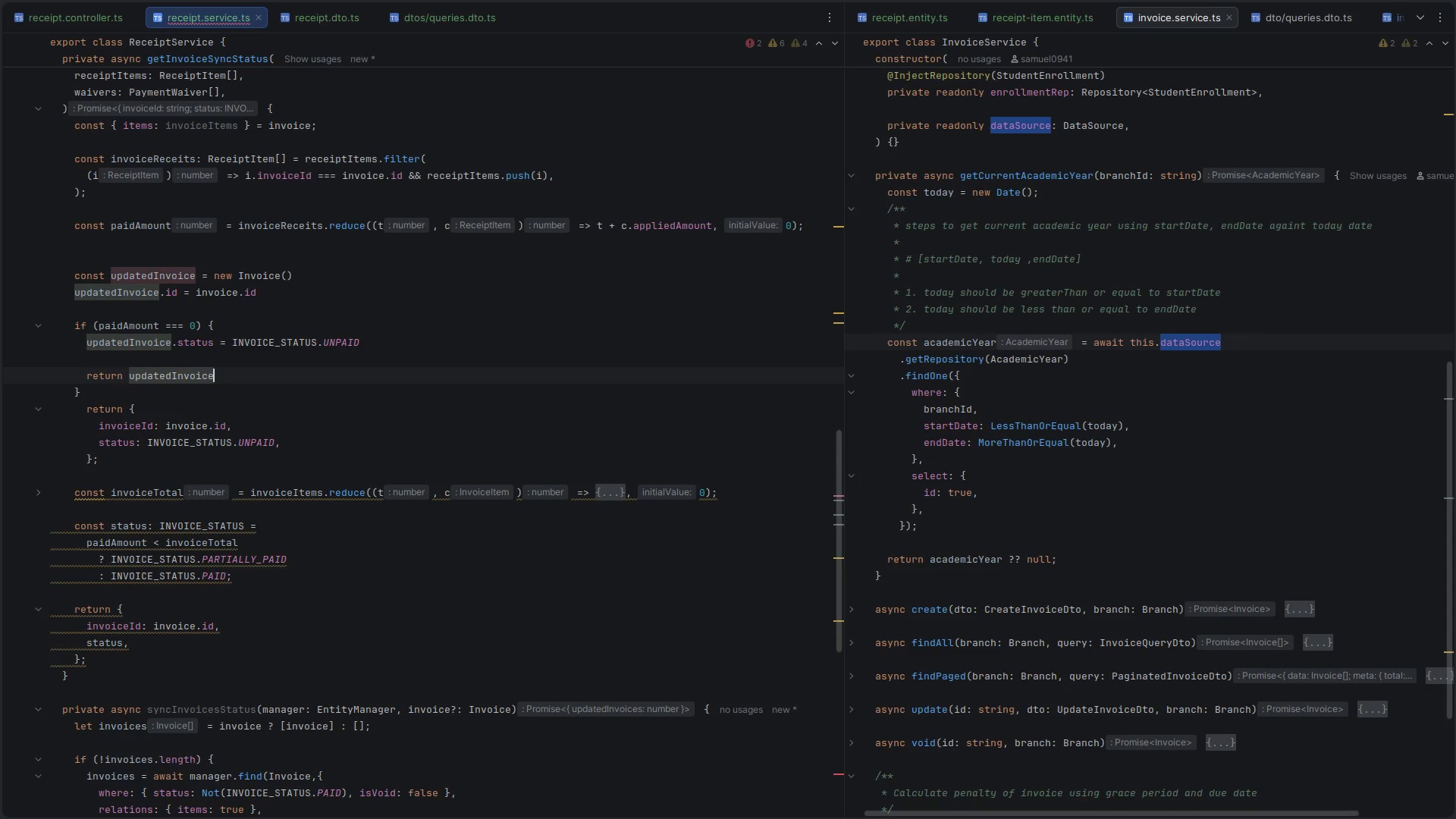 
key(ArrowDown)
 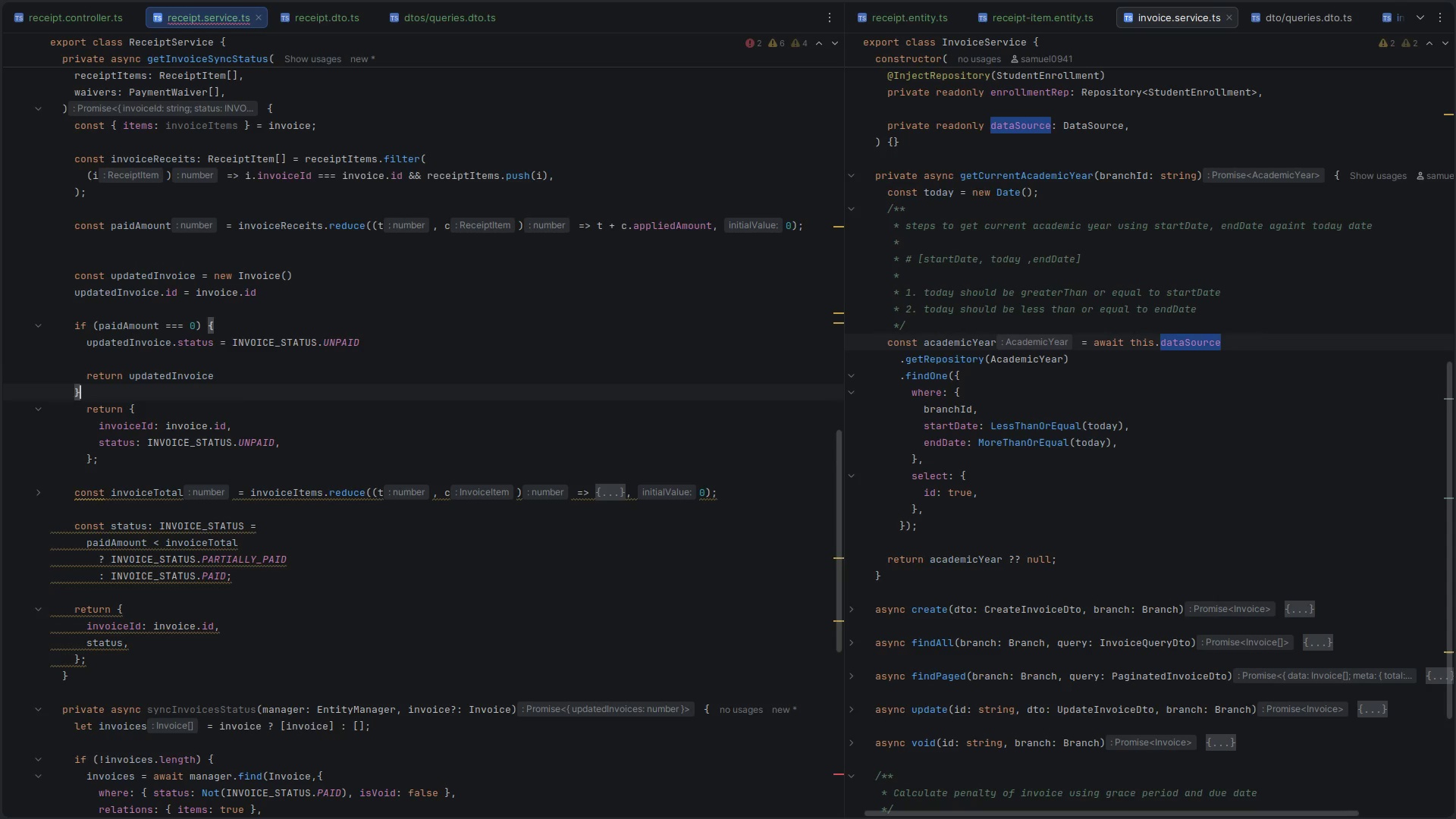 
key(ArrowDown)
 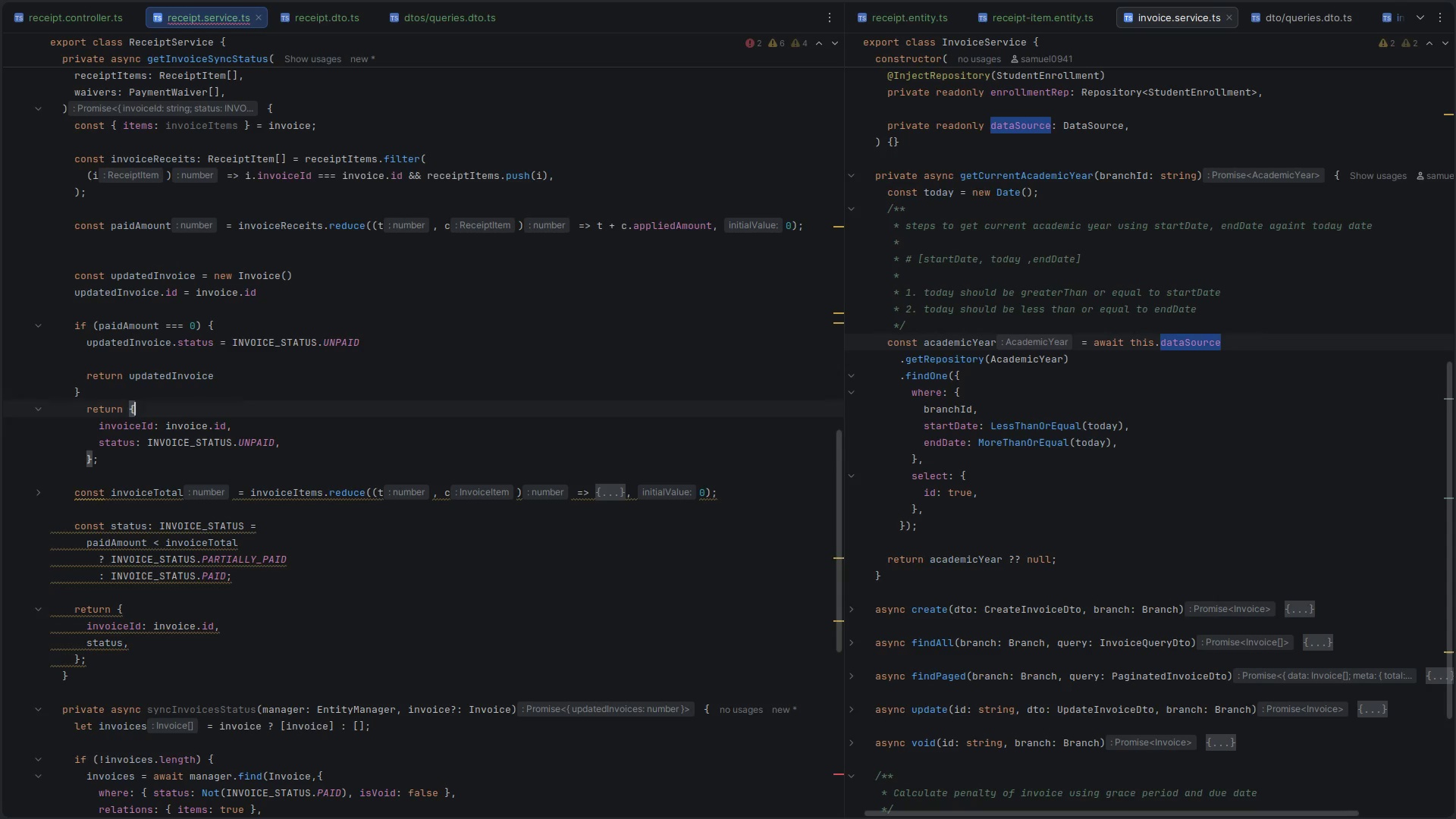 
key(ArrowDown)
 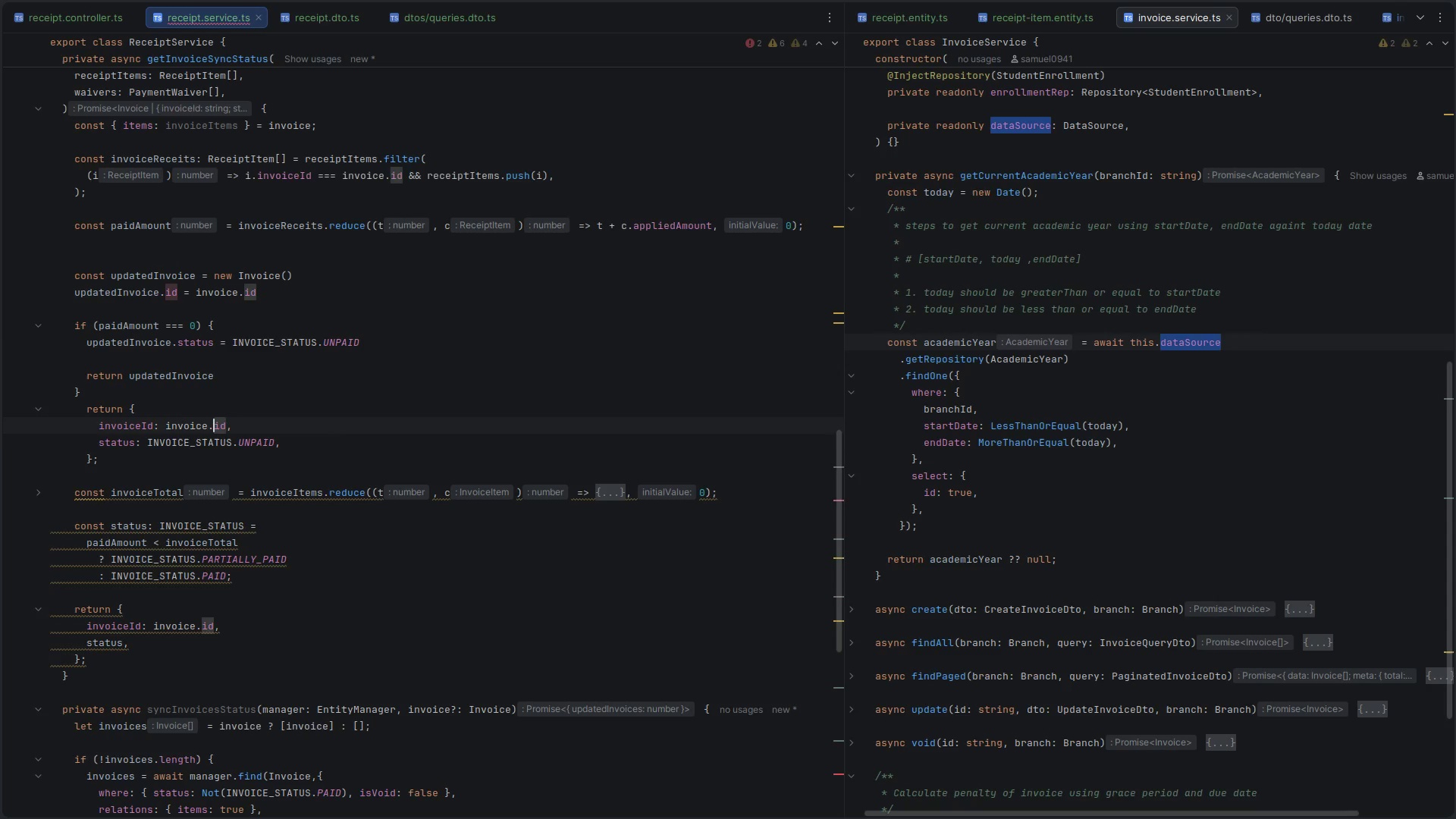 
key(ArrowDown)
 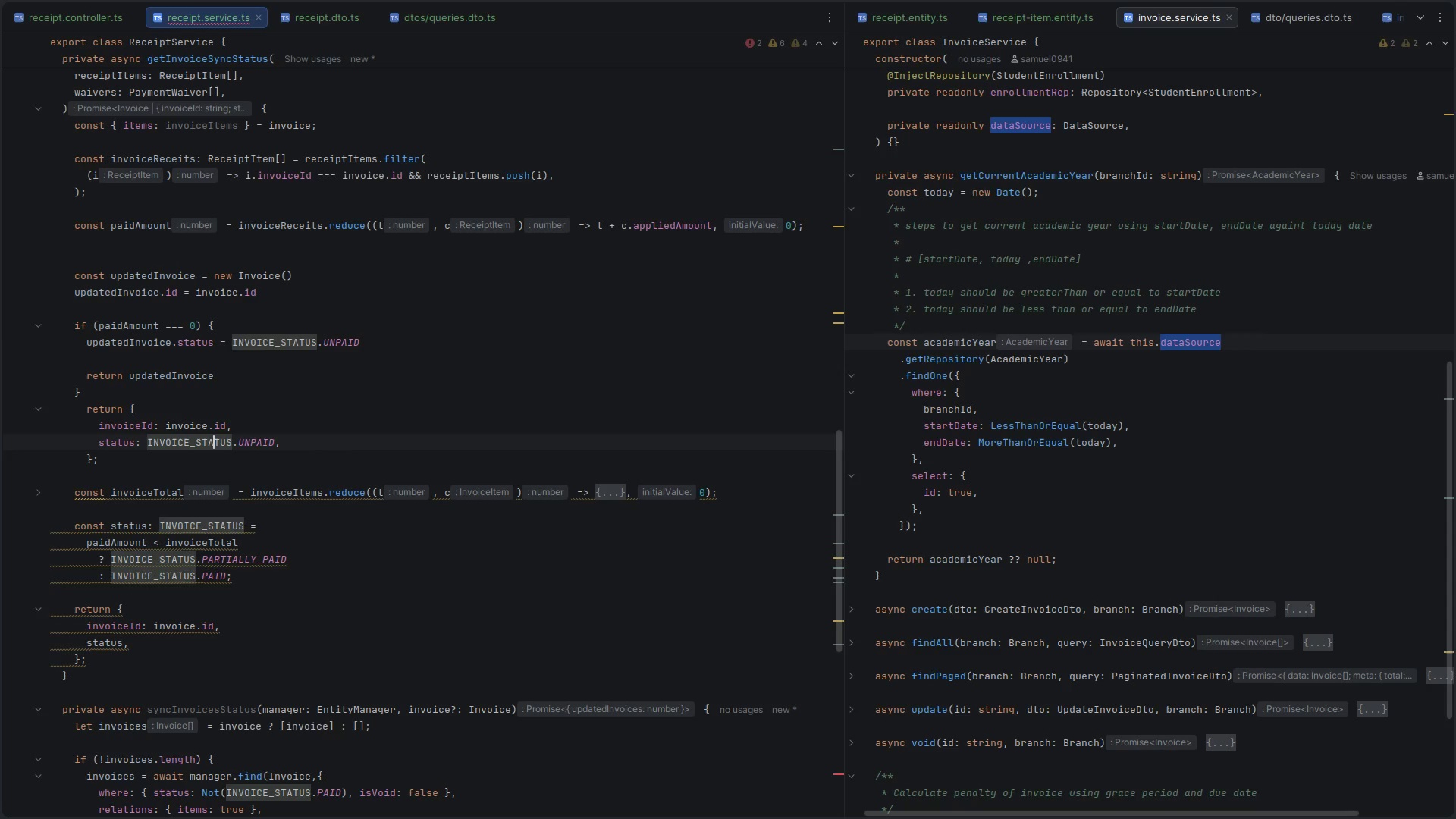 
key(ArrowDown)
 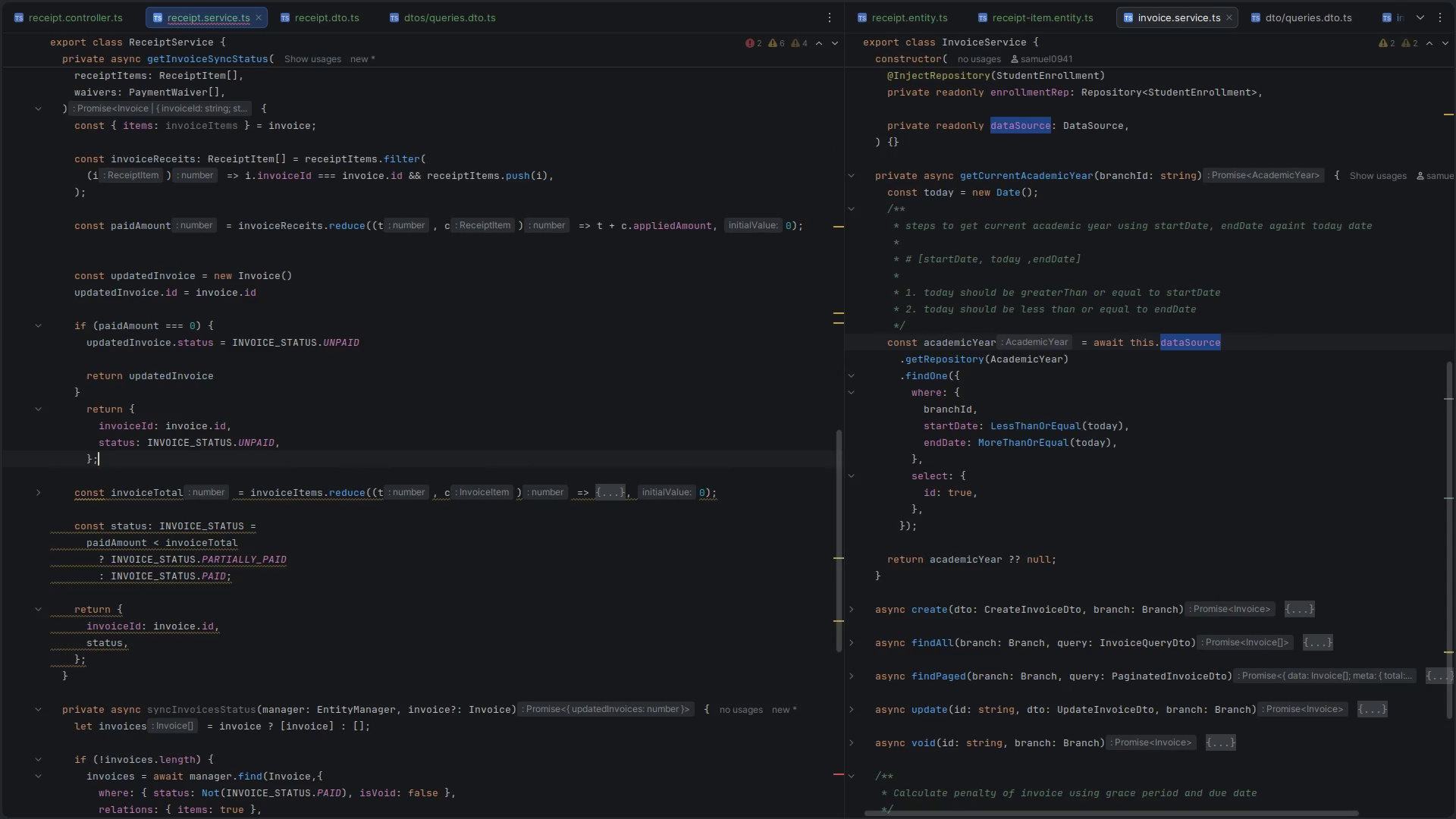 
key(Shift+ArrowUp)
 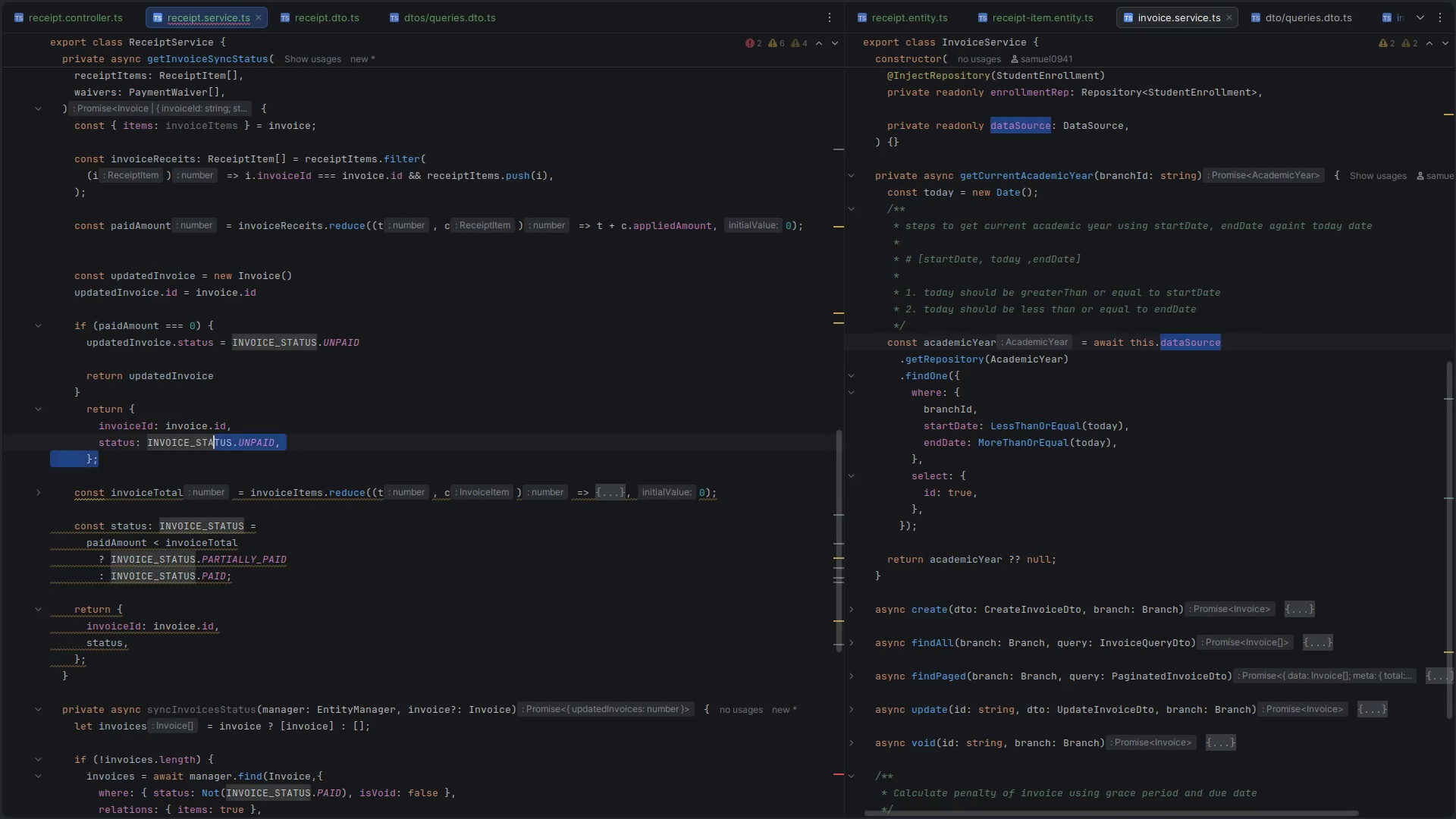 
key(Shift+ArrowUp)
 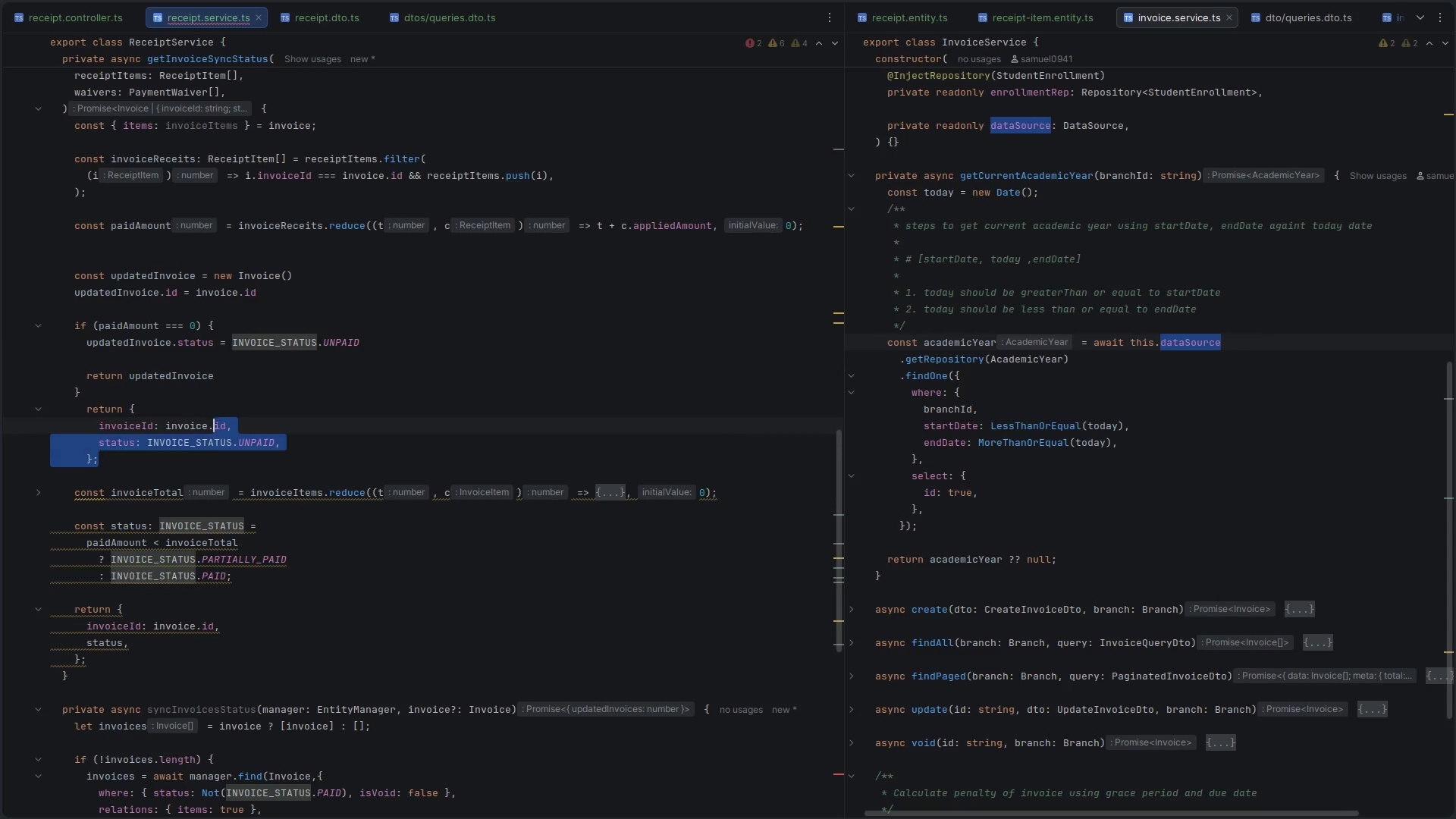 
key(Shift+ArrowUp)
 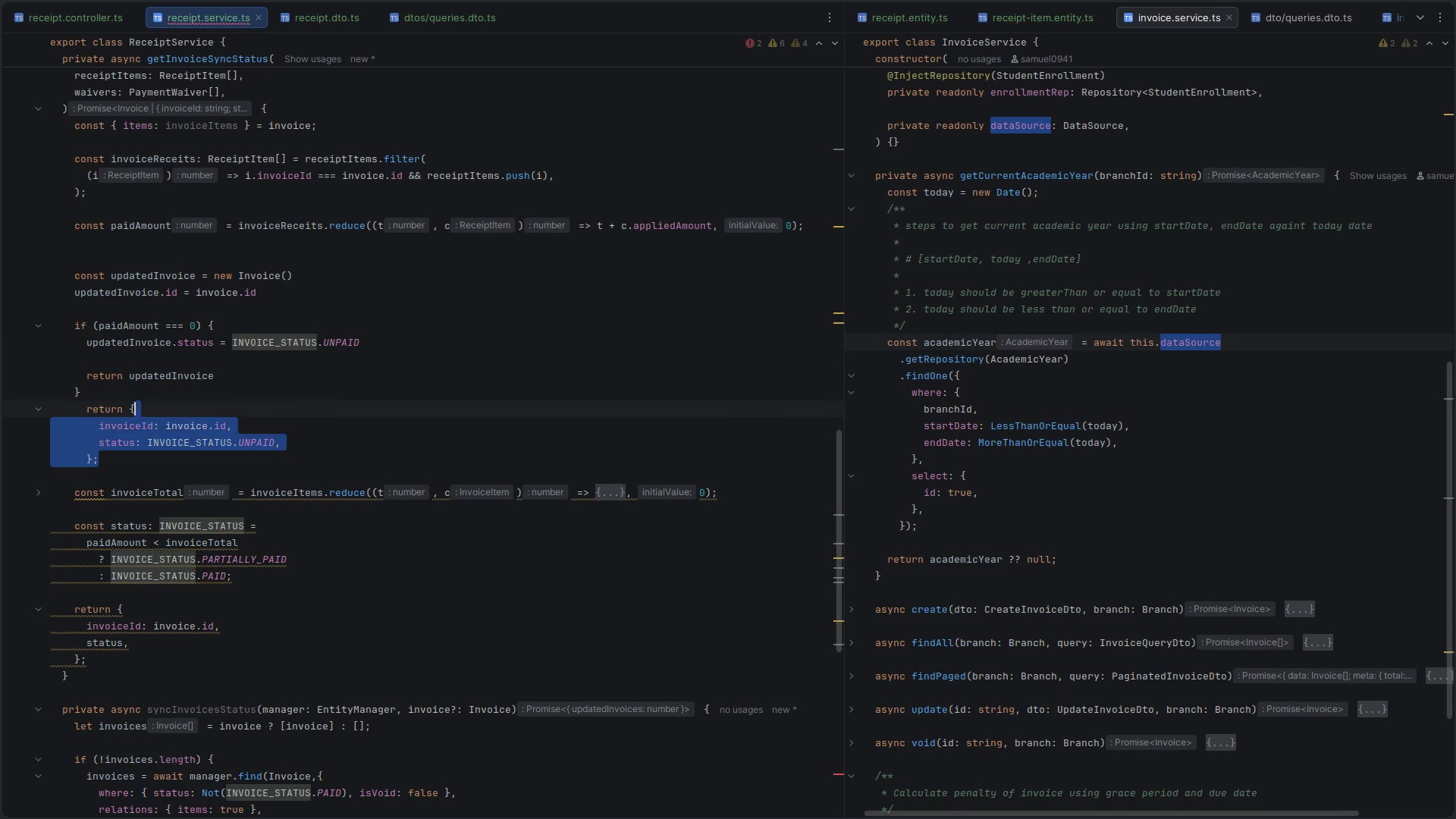 
key(Shift+ArrowUp)
 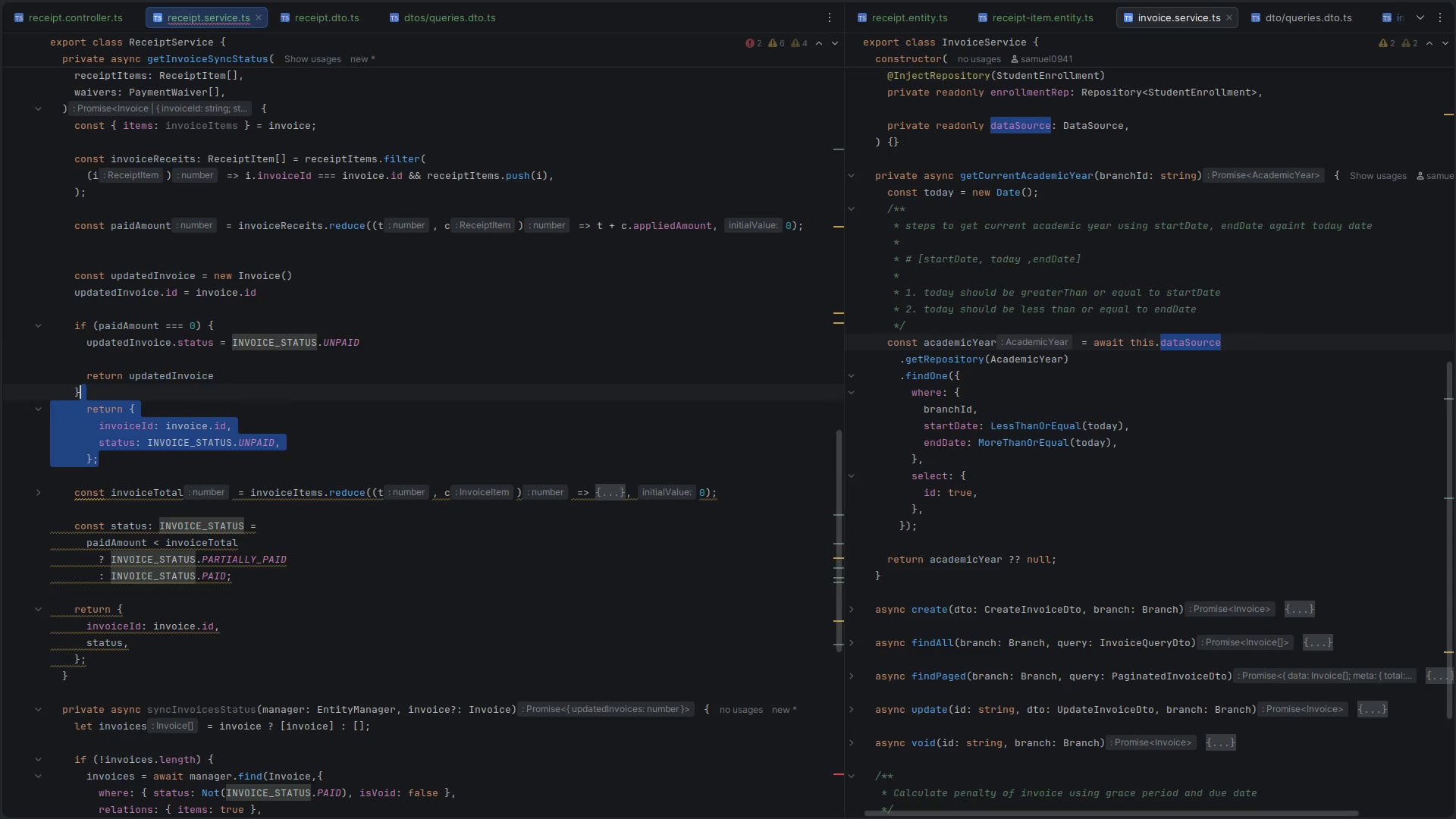 
key(Shift+ArrowRight)
 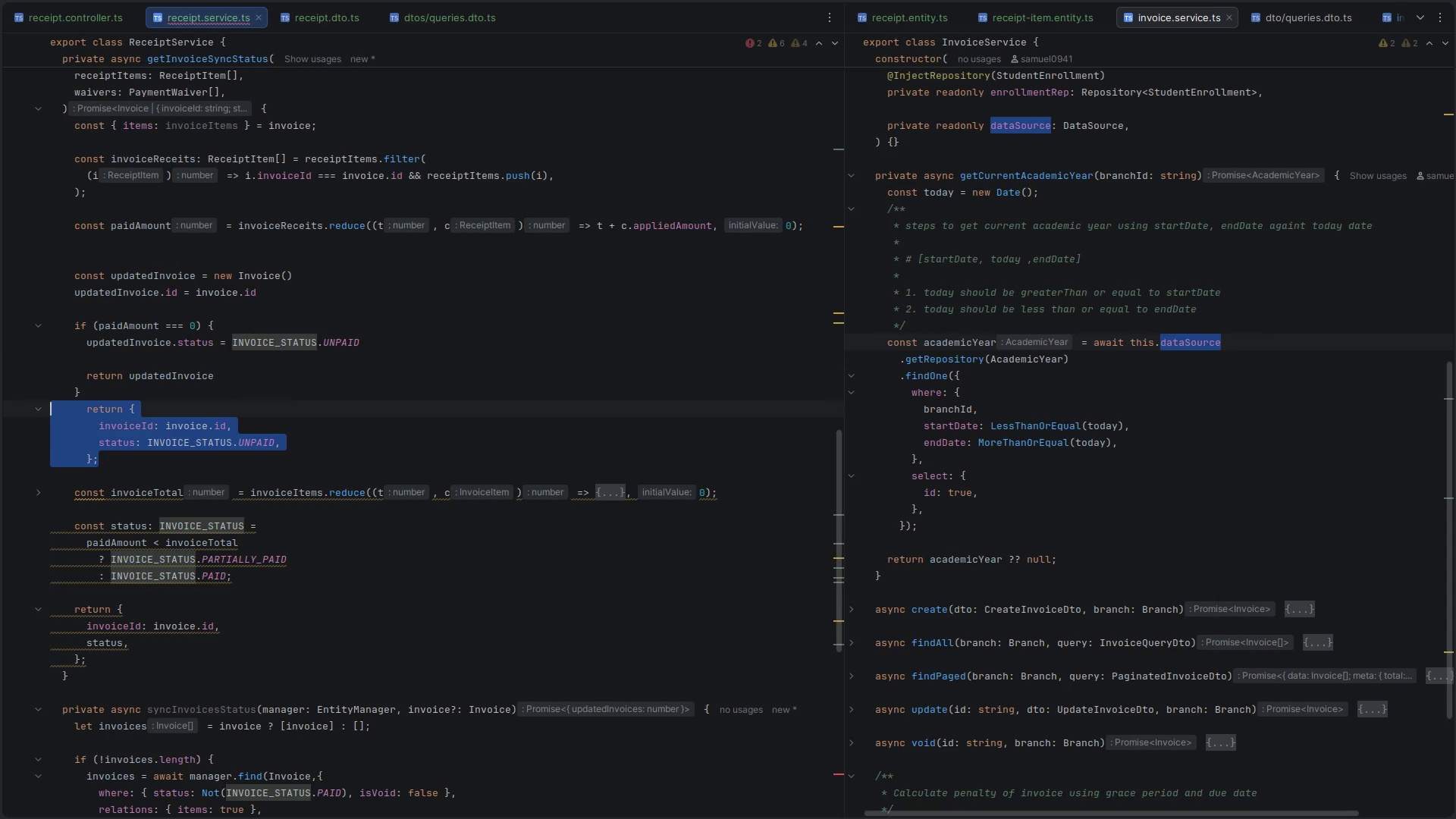 
key(Backspace)
 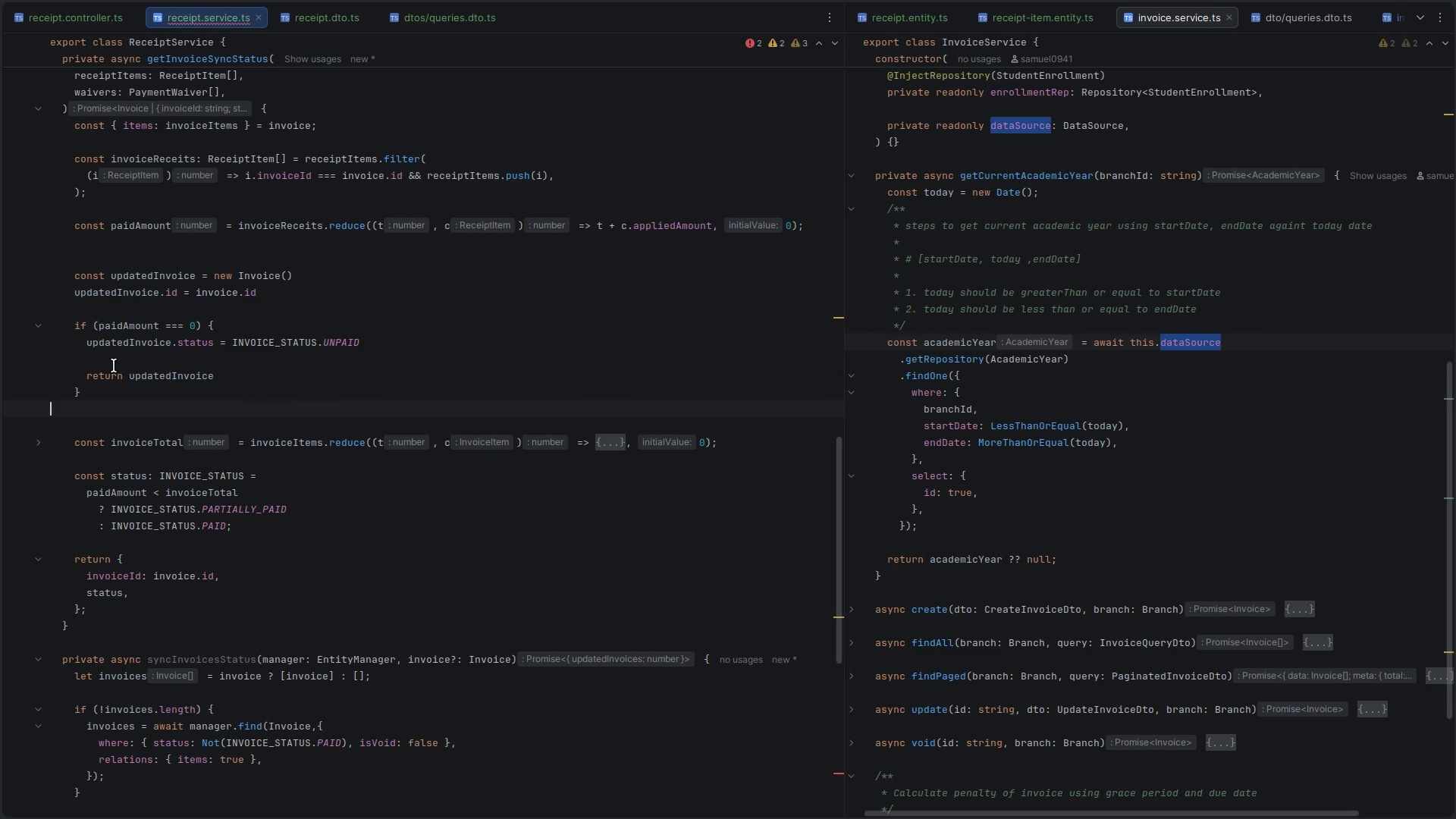 
left_click_drag(start_coordinate=[78, 346], to_coordinate=[225, 377])
 